 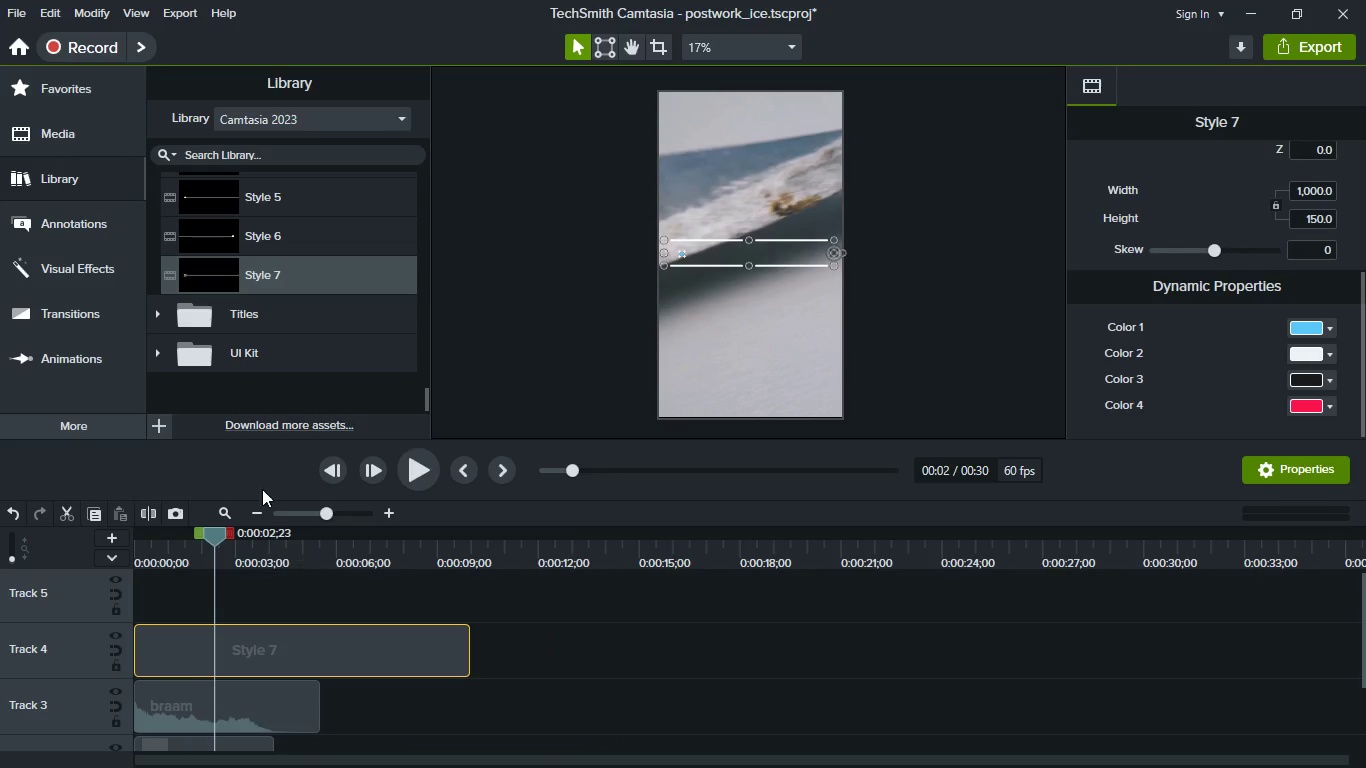 
left_click_drag(start_coordinate=[340, 658], to_coordinate=[271, 628])
 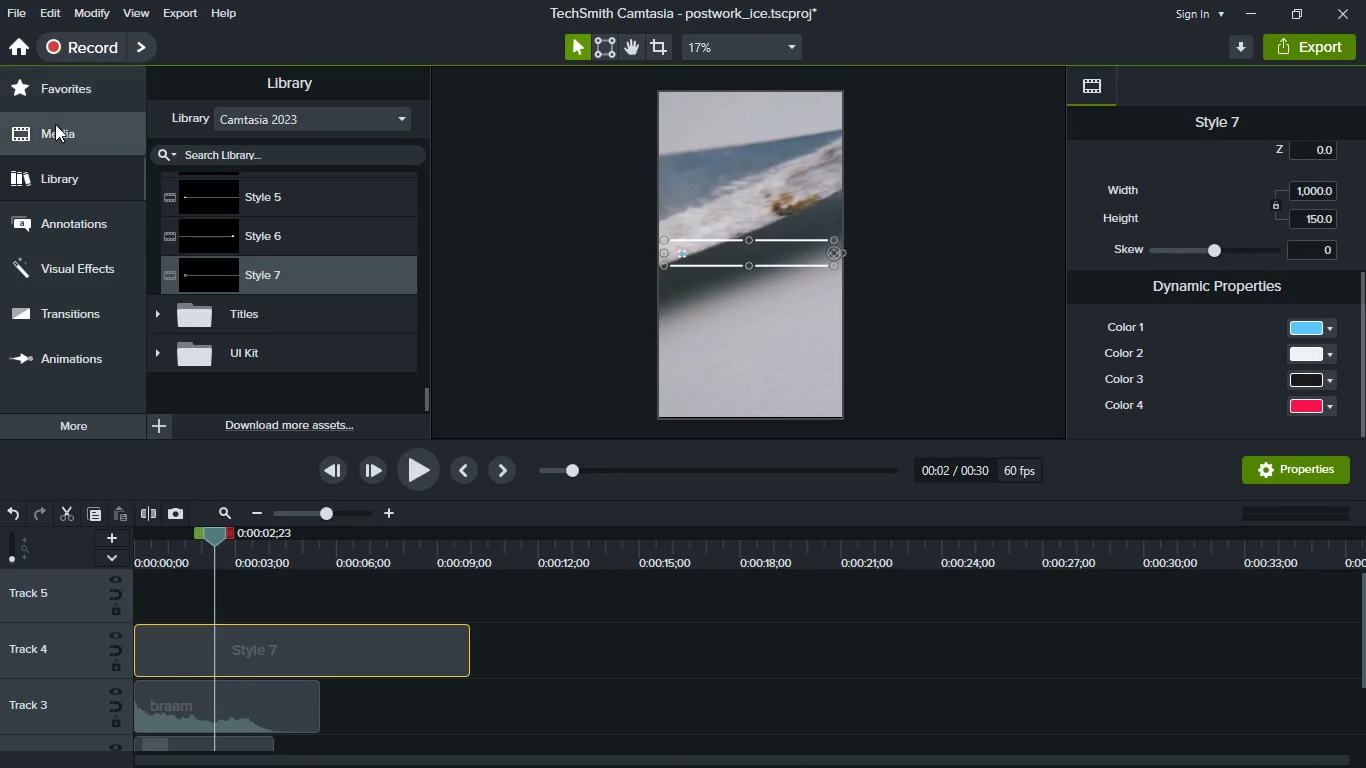 
left_click([55, 124])
 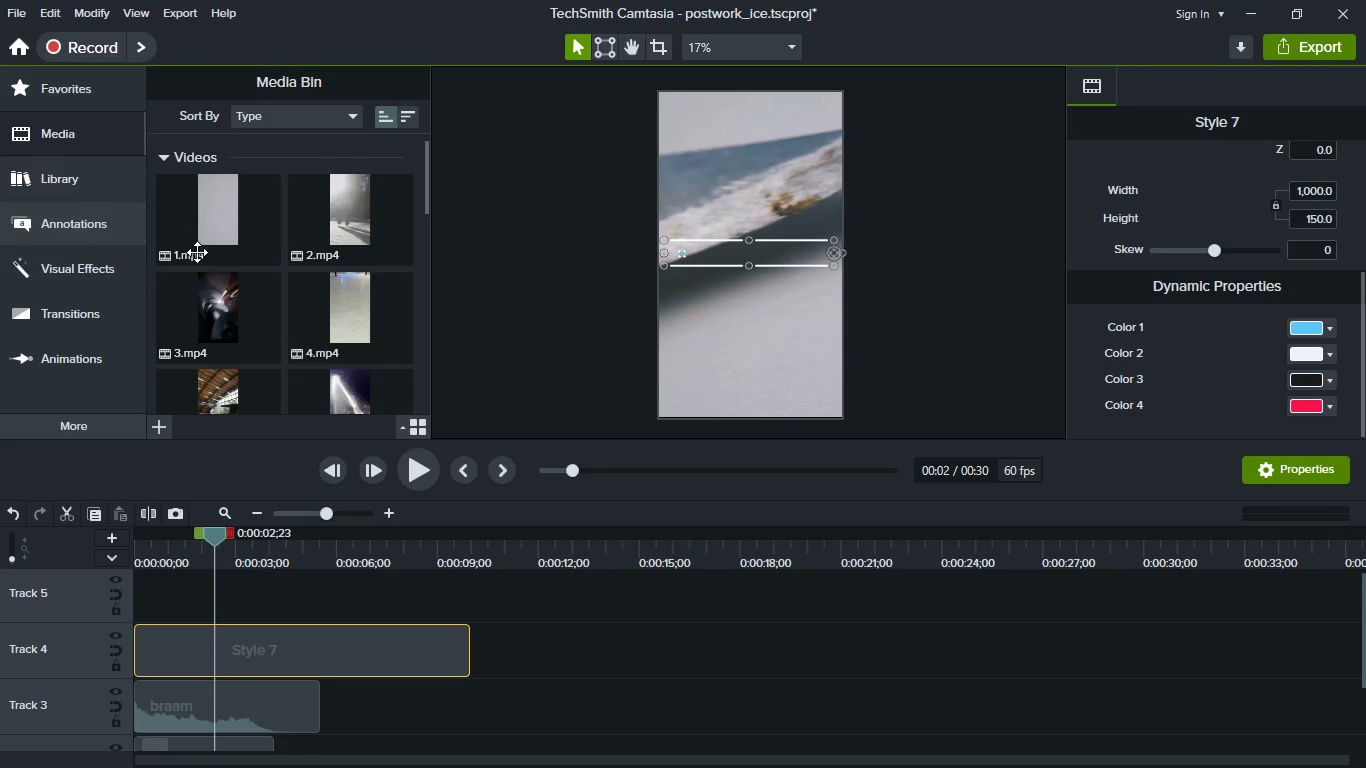 
scroll: coordinate [240, 266], scroll_direction: up, amount: 4.0
 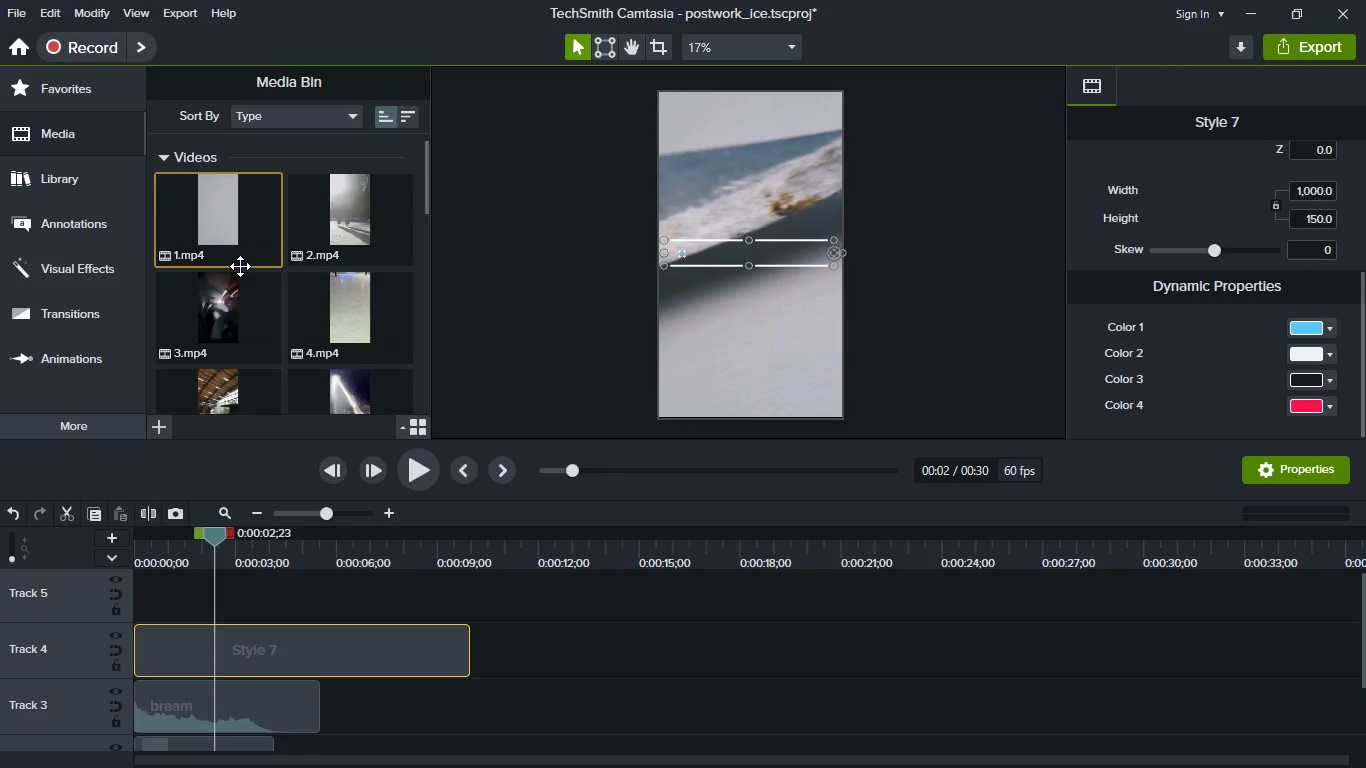 
scroll: coordinate [240, 266], scroll_direction: down, amount: 4.0
 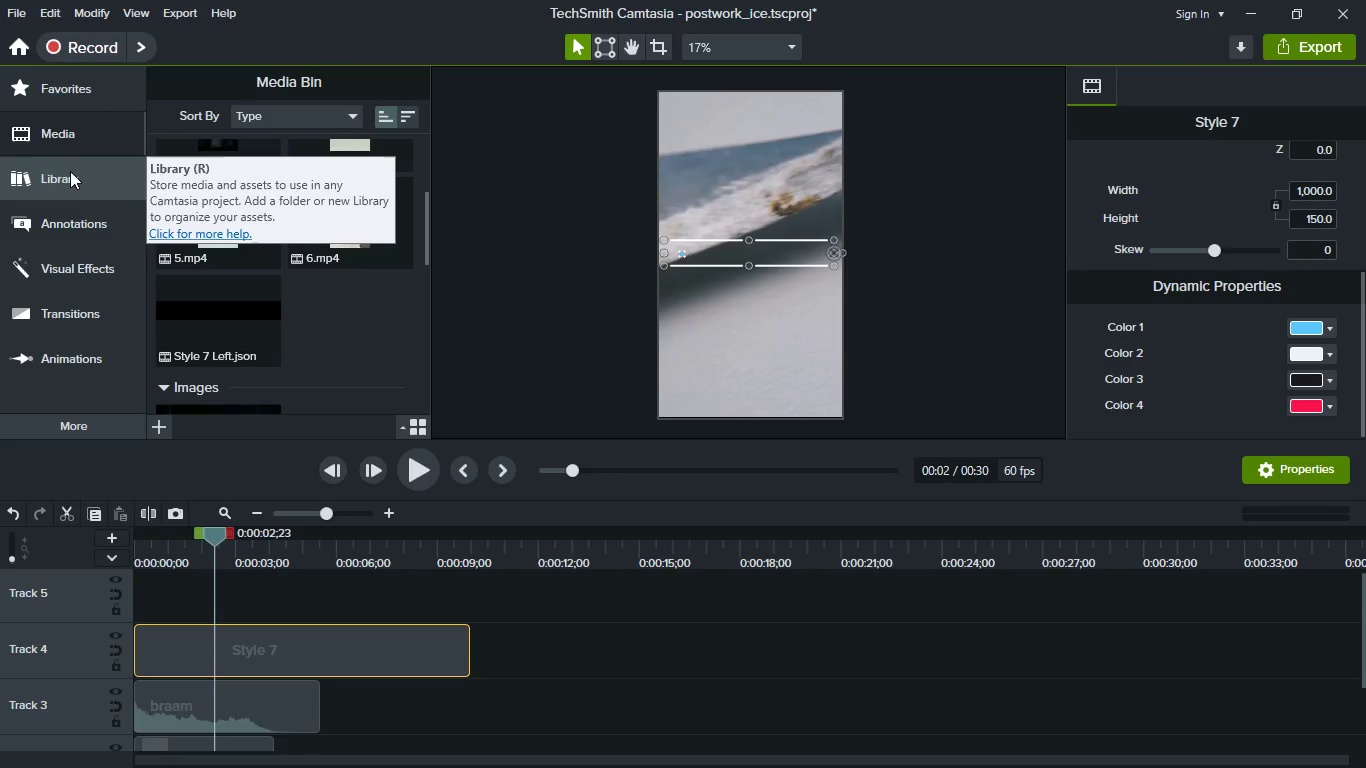 
left_click([79, 101])
 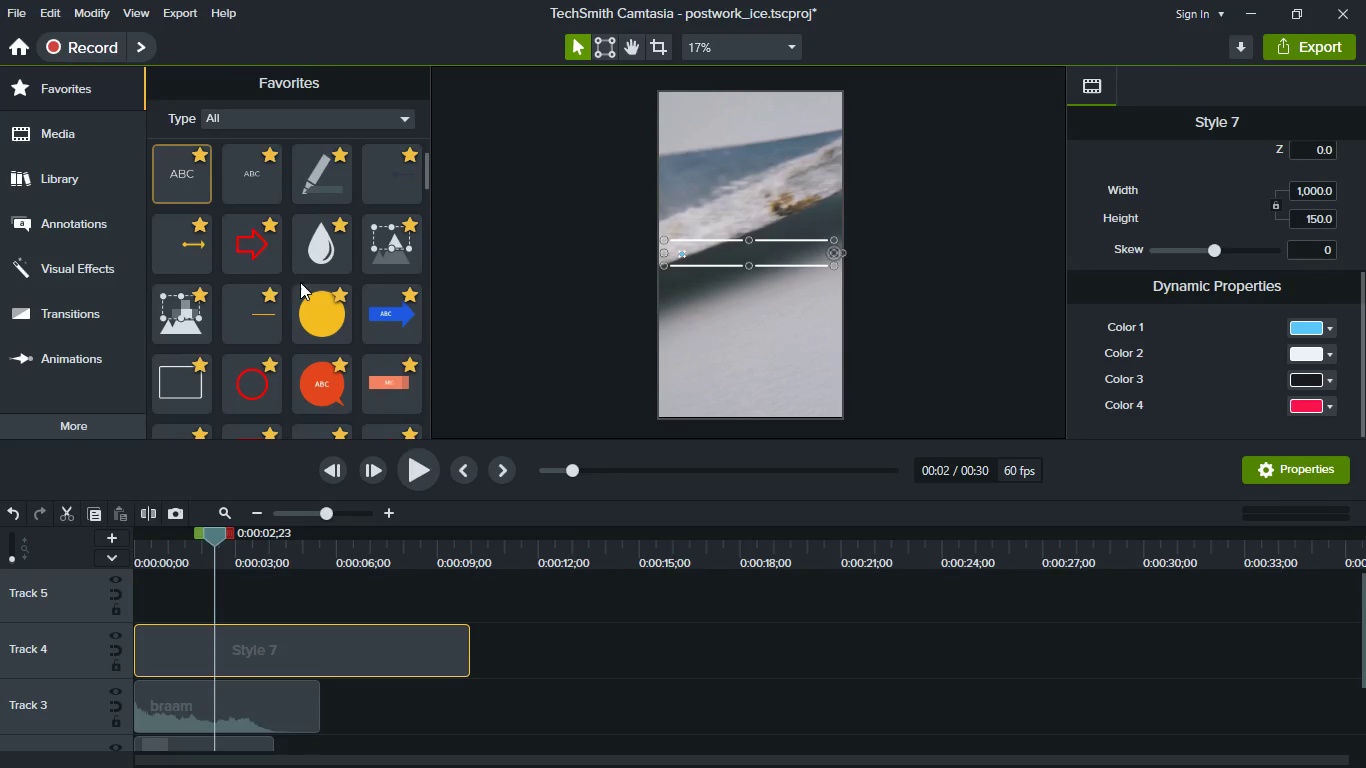 
scroll: coordinate [302, 317], scroll_direction: down, amount: 12.0
 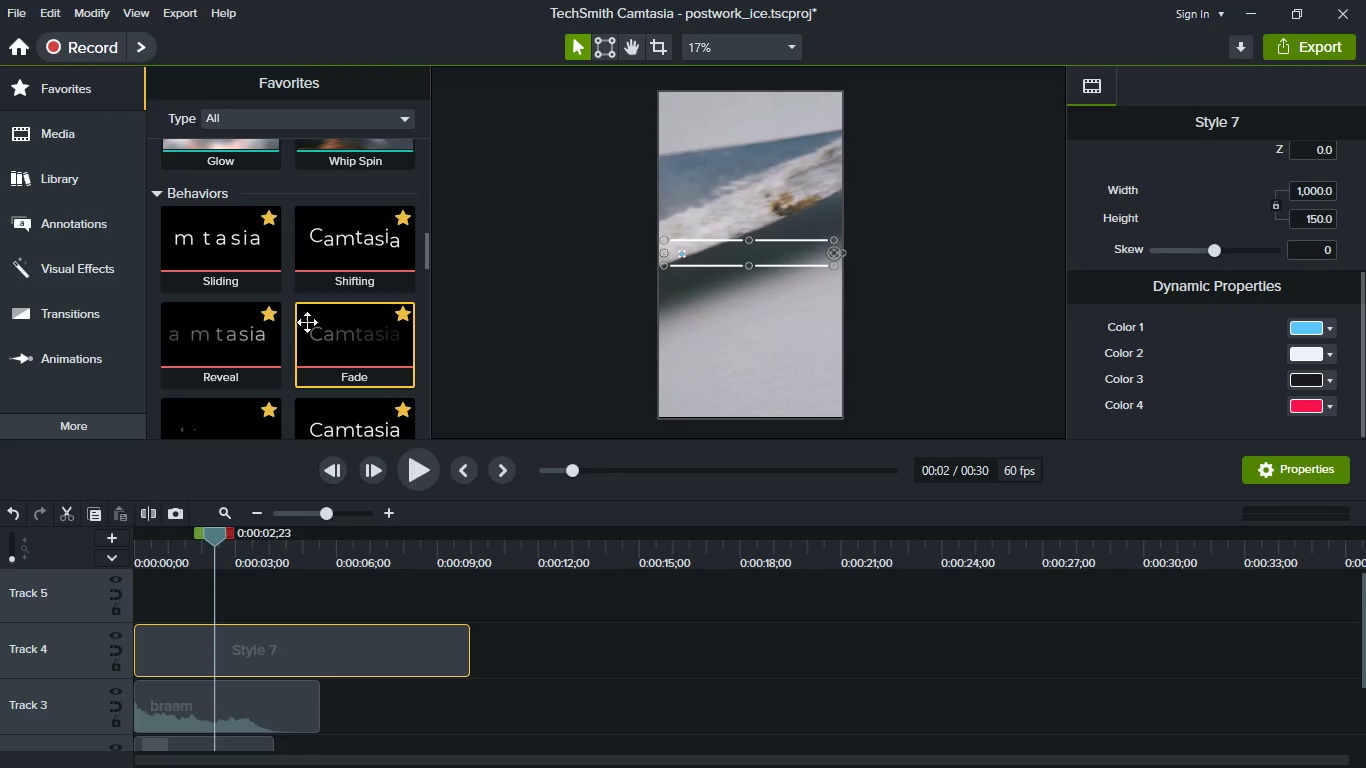 
left_click_drag(start_coordinate=[311, 328], to_coordinate=[373, 647])
 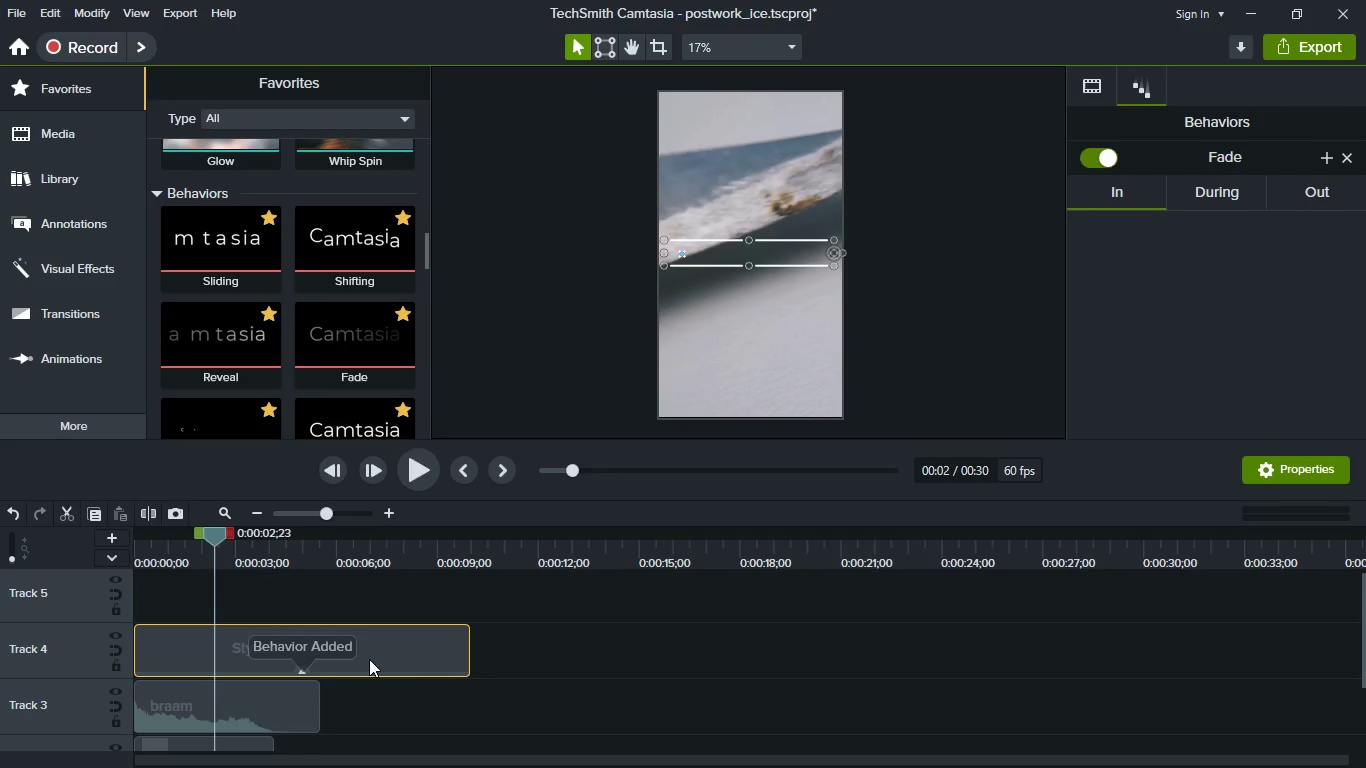 
left_click_drag(start_coordinate=[353, 656], to_coordinate=[514, 676])
 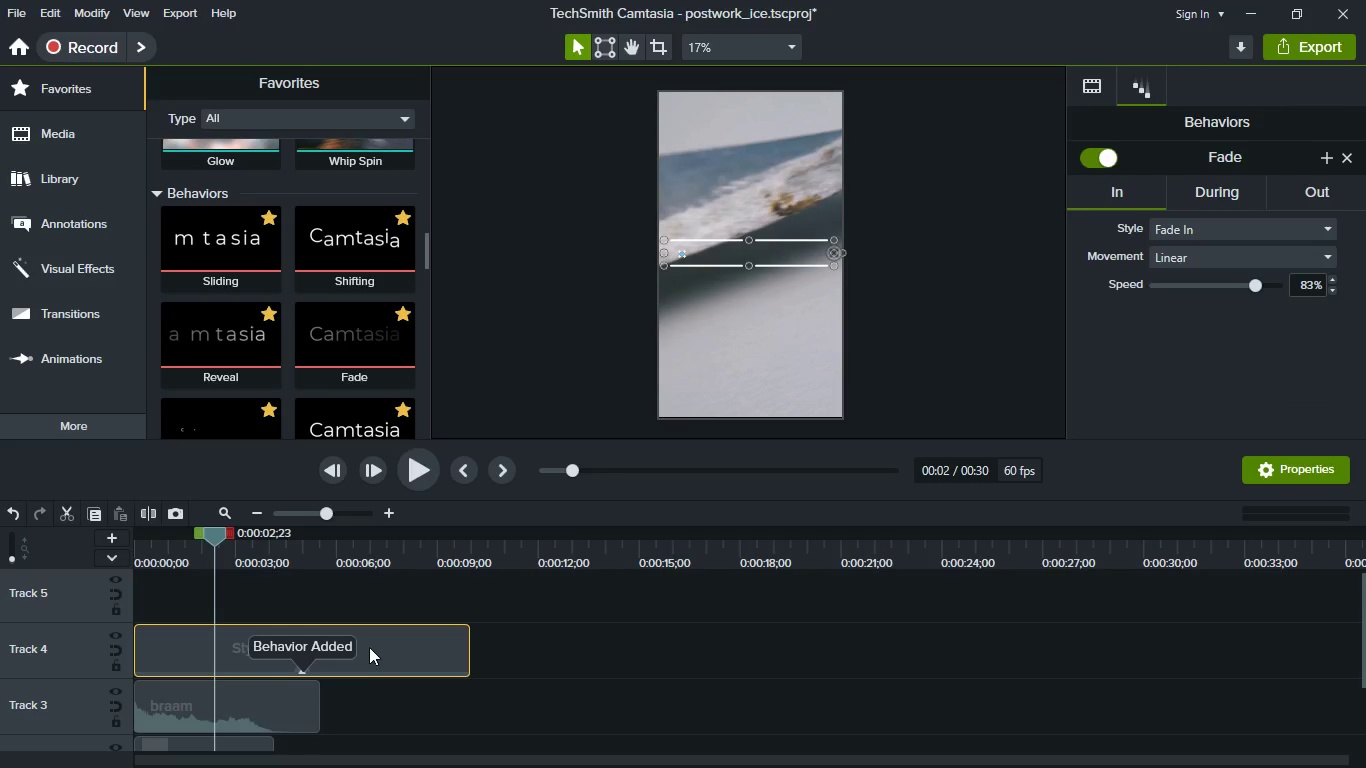 
left_click_drag(start_coordinate=[369, 647], to_coordinate=[423, 647])
 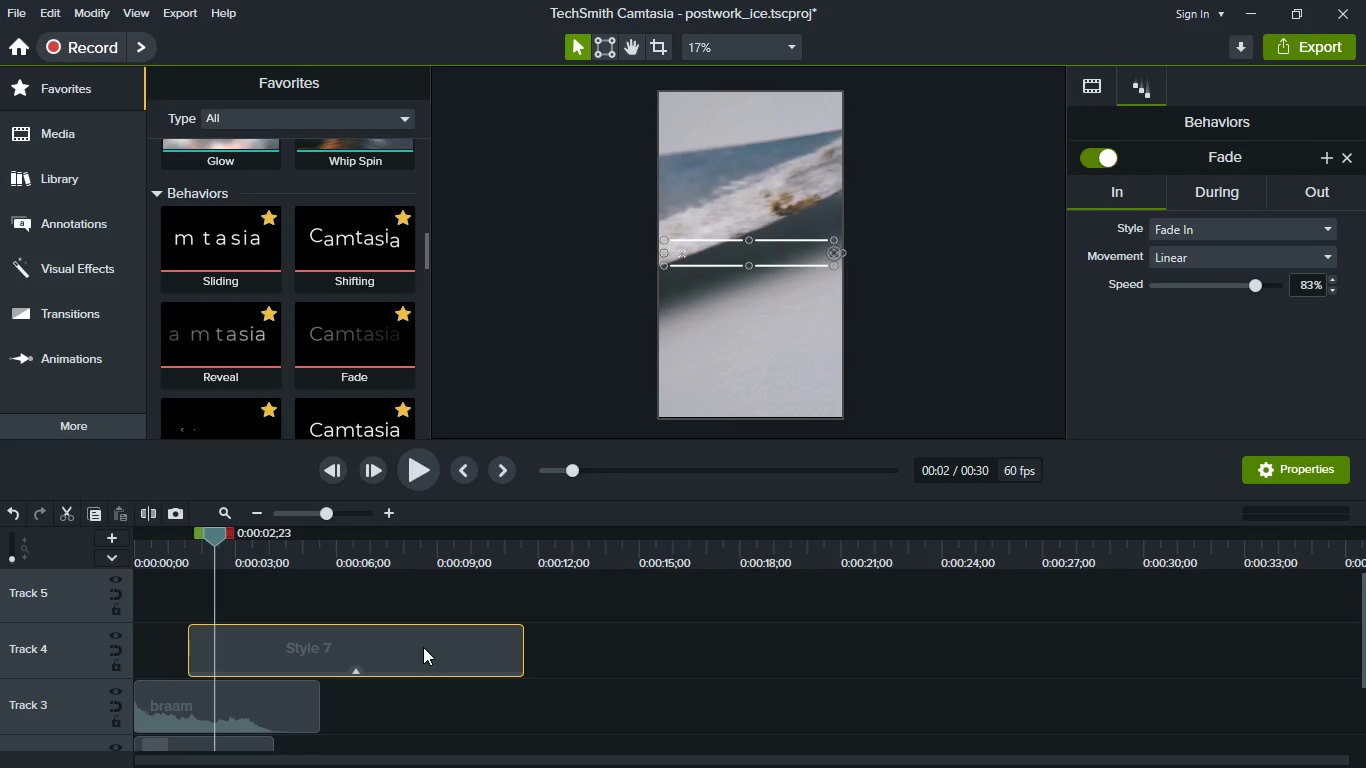 
left_click_drag(start_coordinate=[423, 647], to_coordinate=[336, 638])
 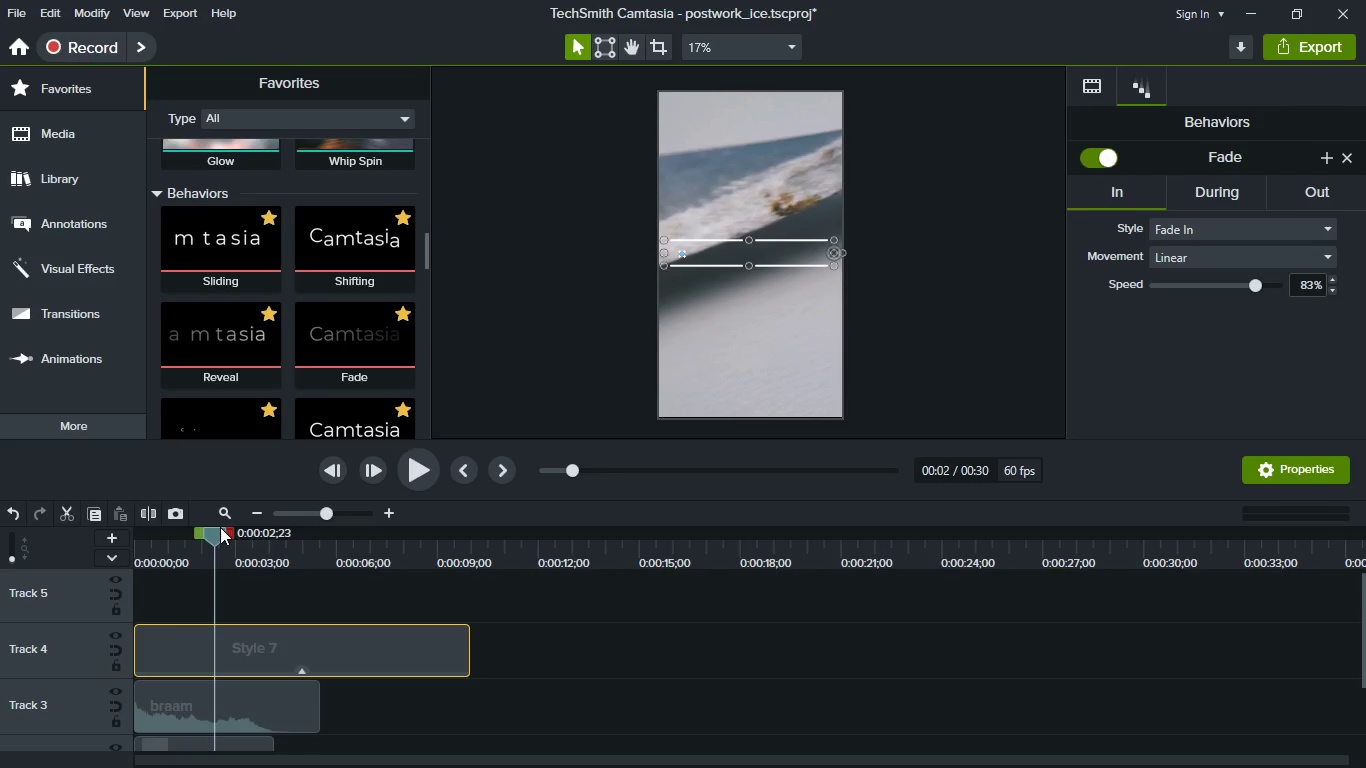 
left_click_drag(start_coordinate=[220, 527], to_coordinate=[99, 519])
 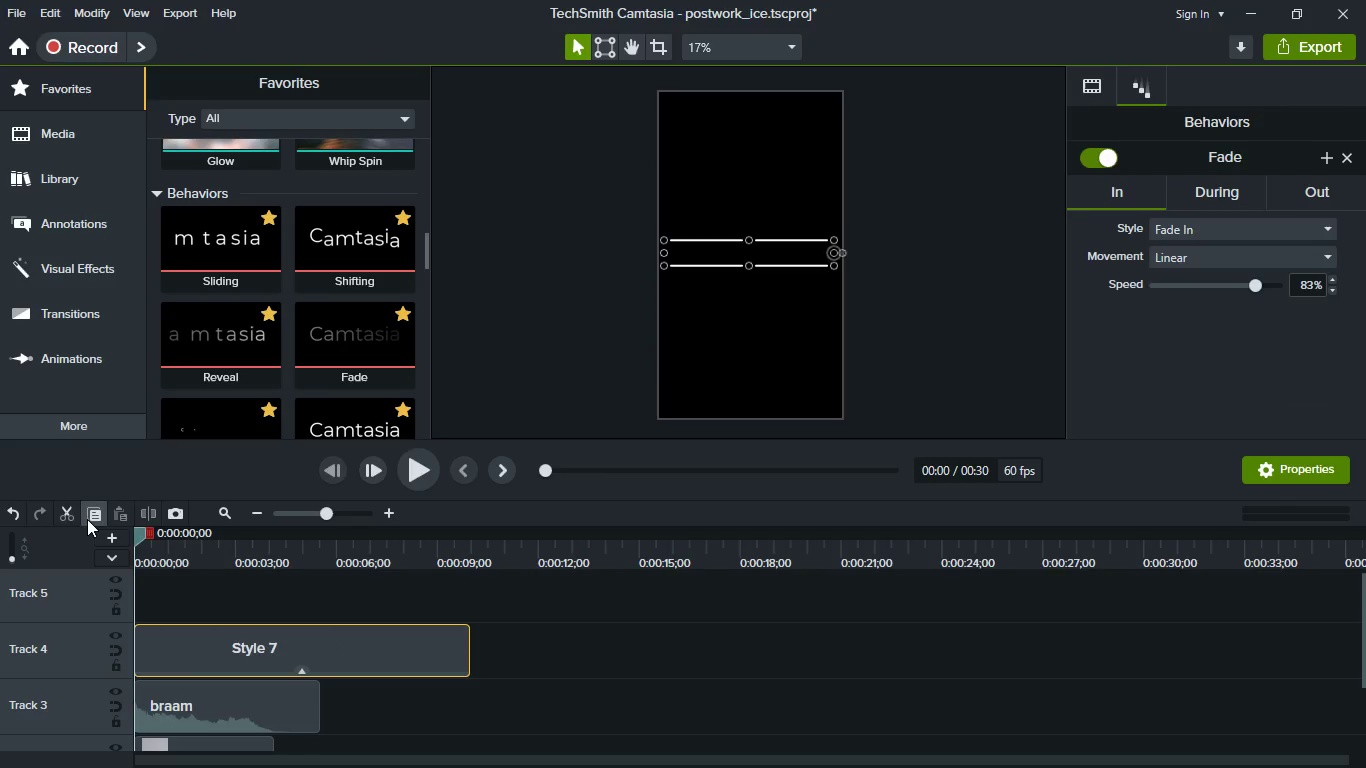 
key(Space)
 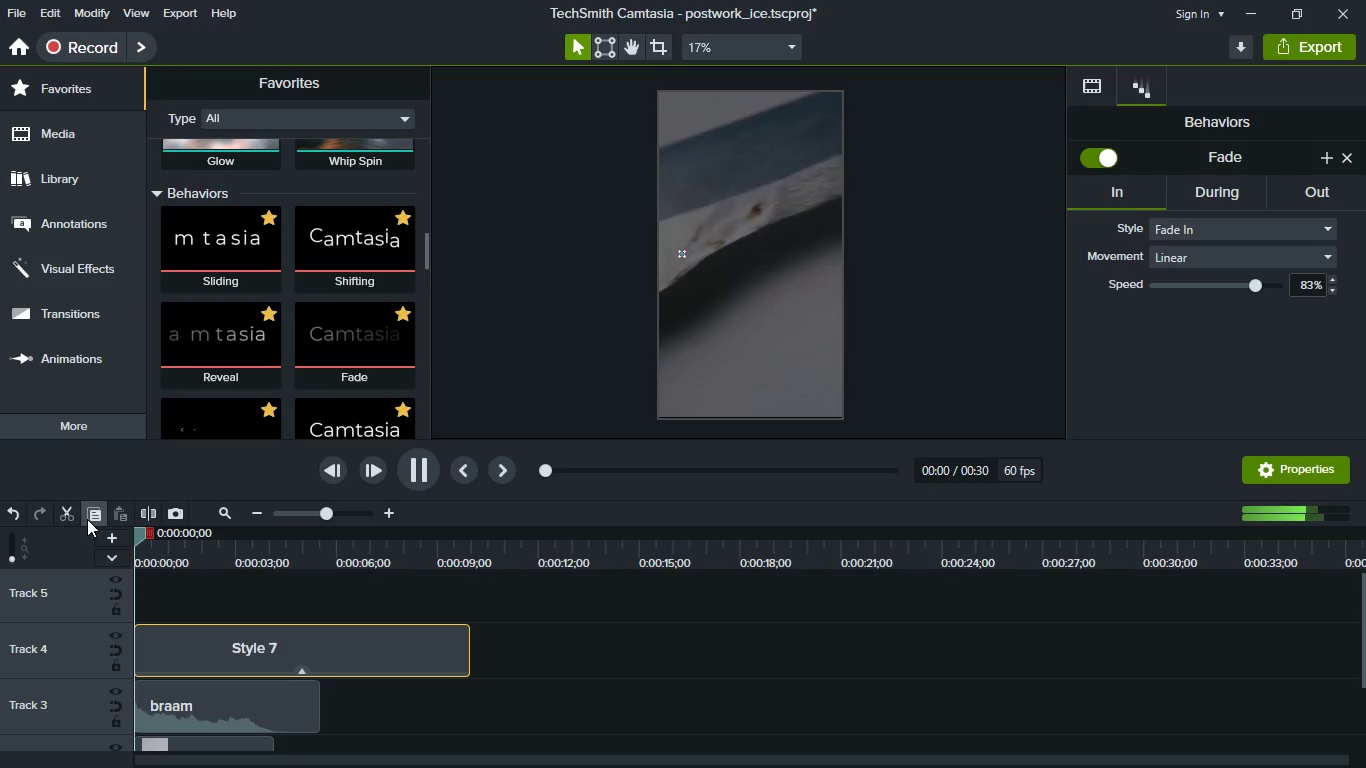 
wait(5.48)
 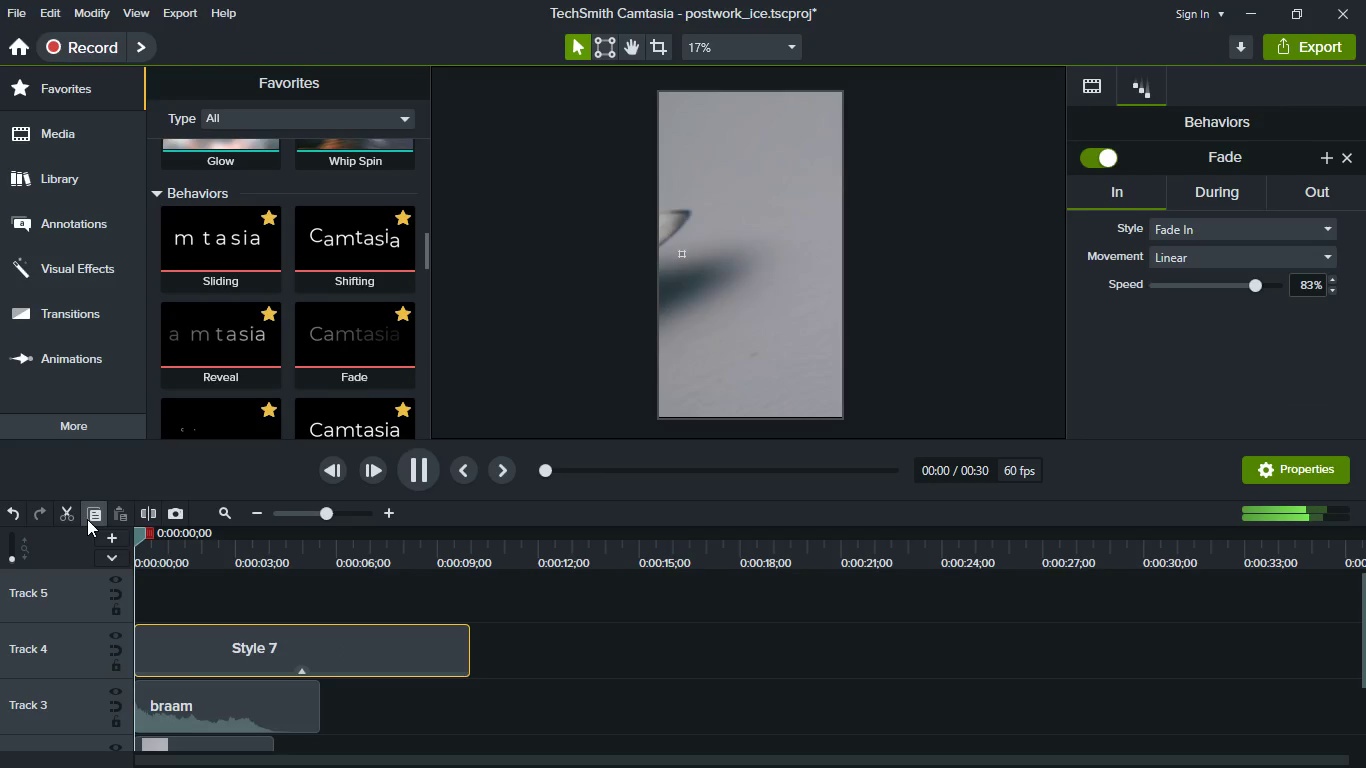 
key(Space)
 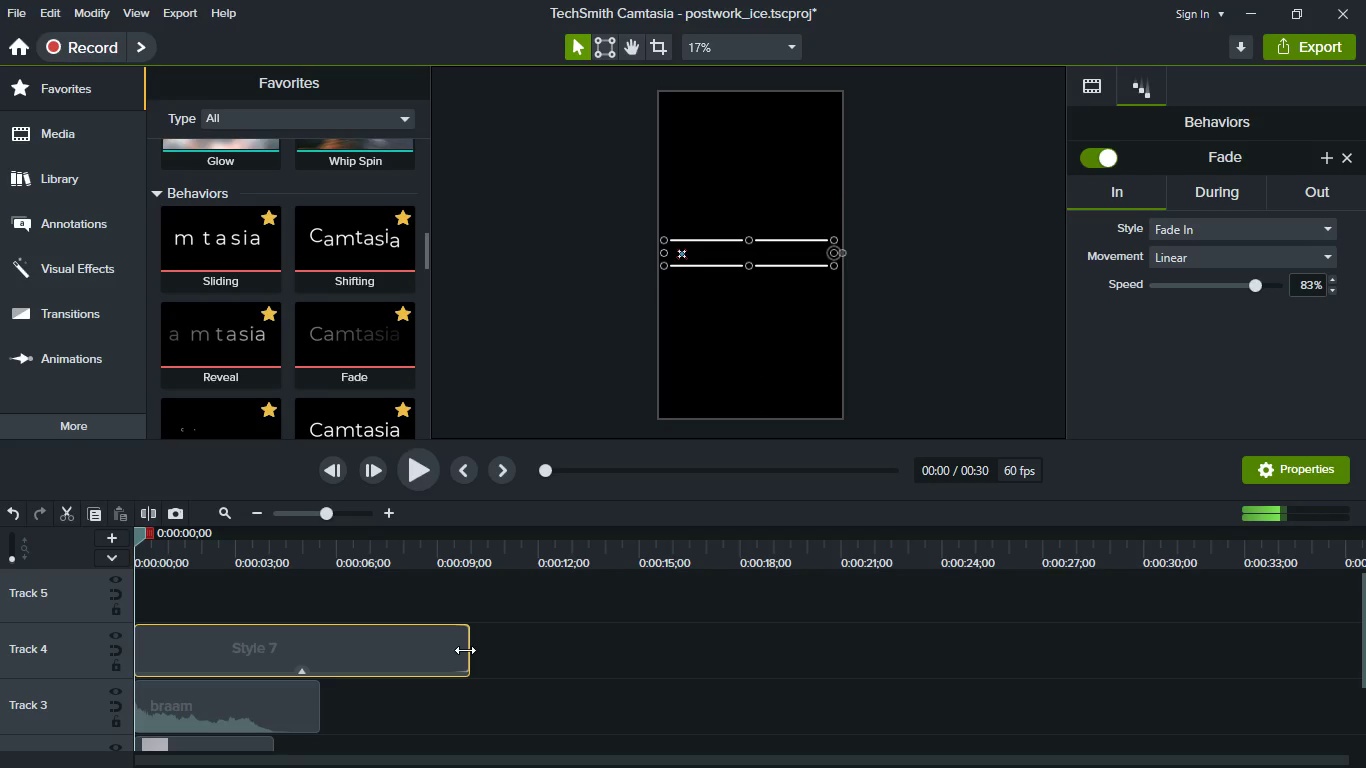 
left_click_drag(start_coordinate=[465, 650], to_coordinate=[353, 644])
 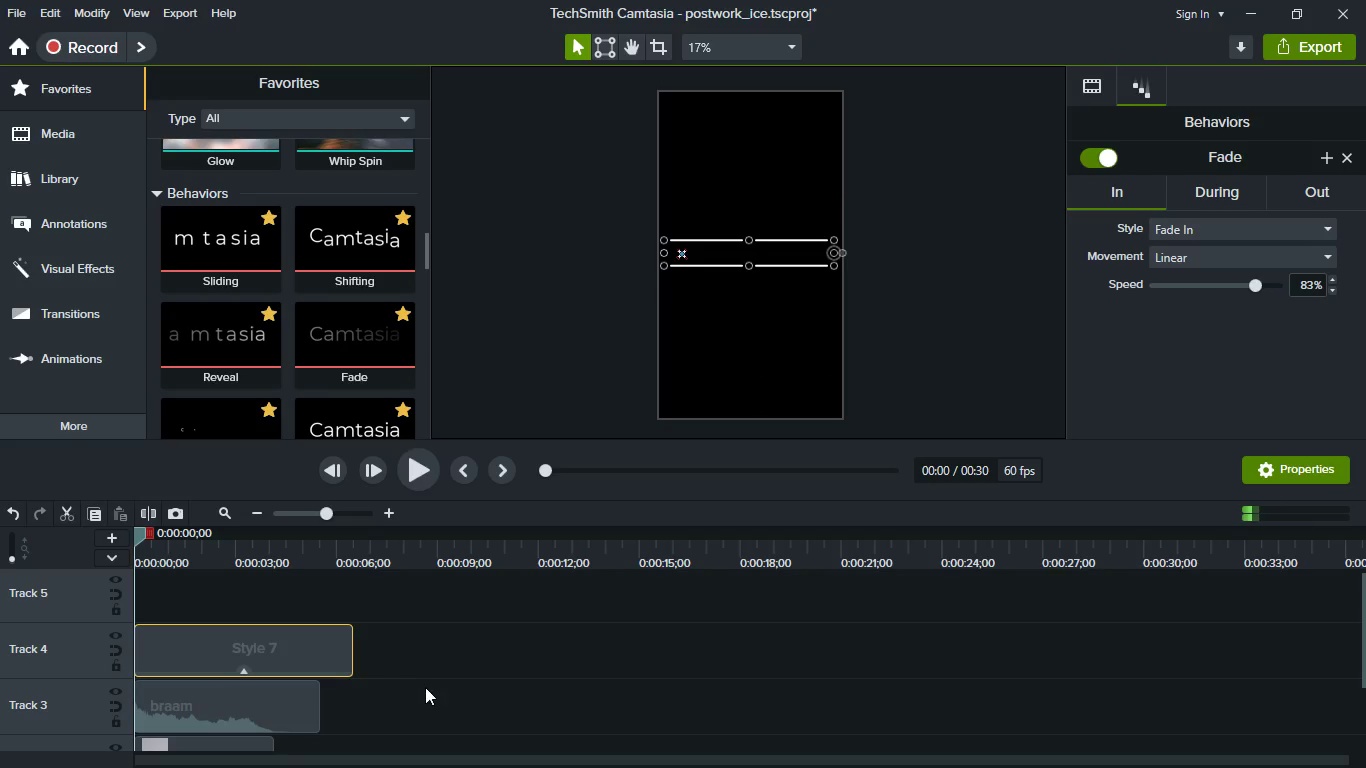 
scroll: coordinate [425, 687], scroll_direction: down, amount: 2.0
 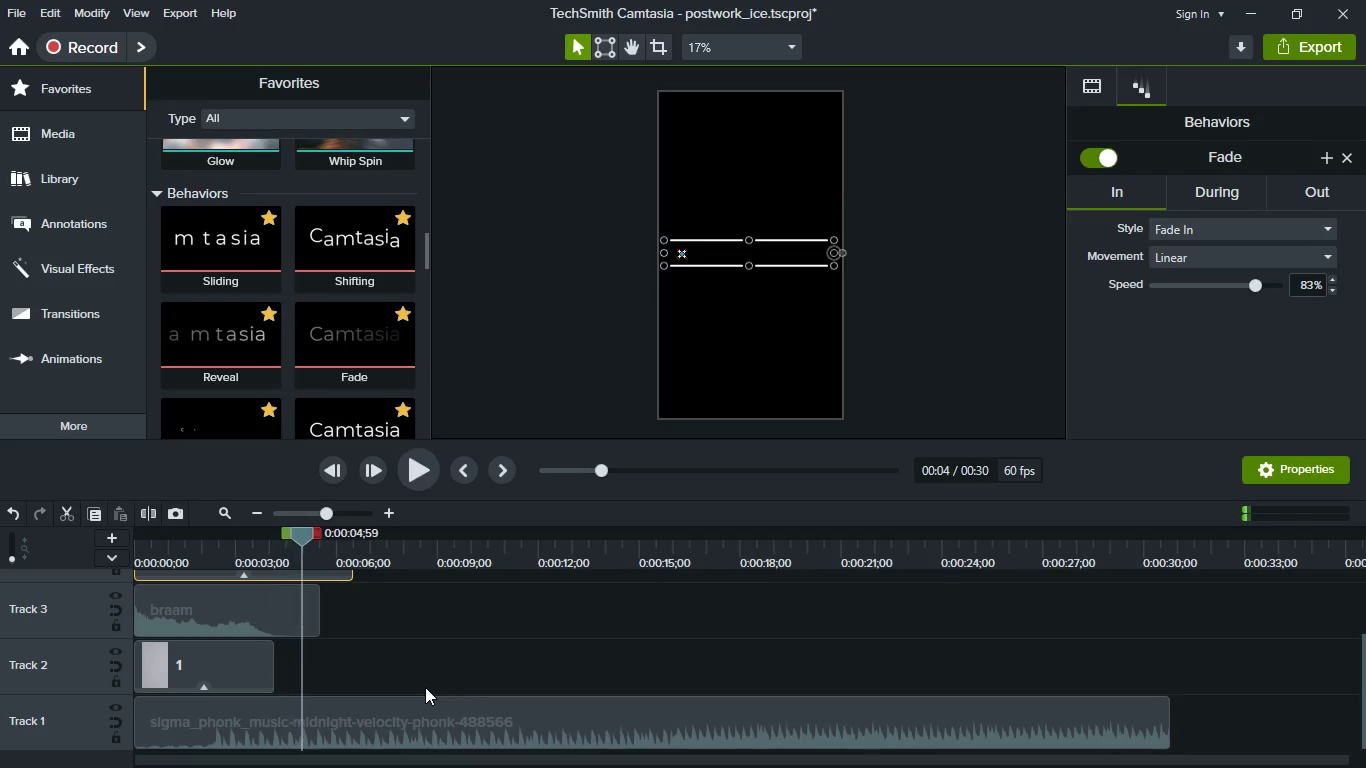 
scroll: coordinate [425, 687], scroll_direction: up, amount: 2.0
 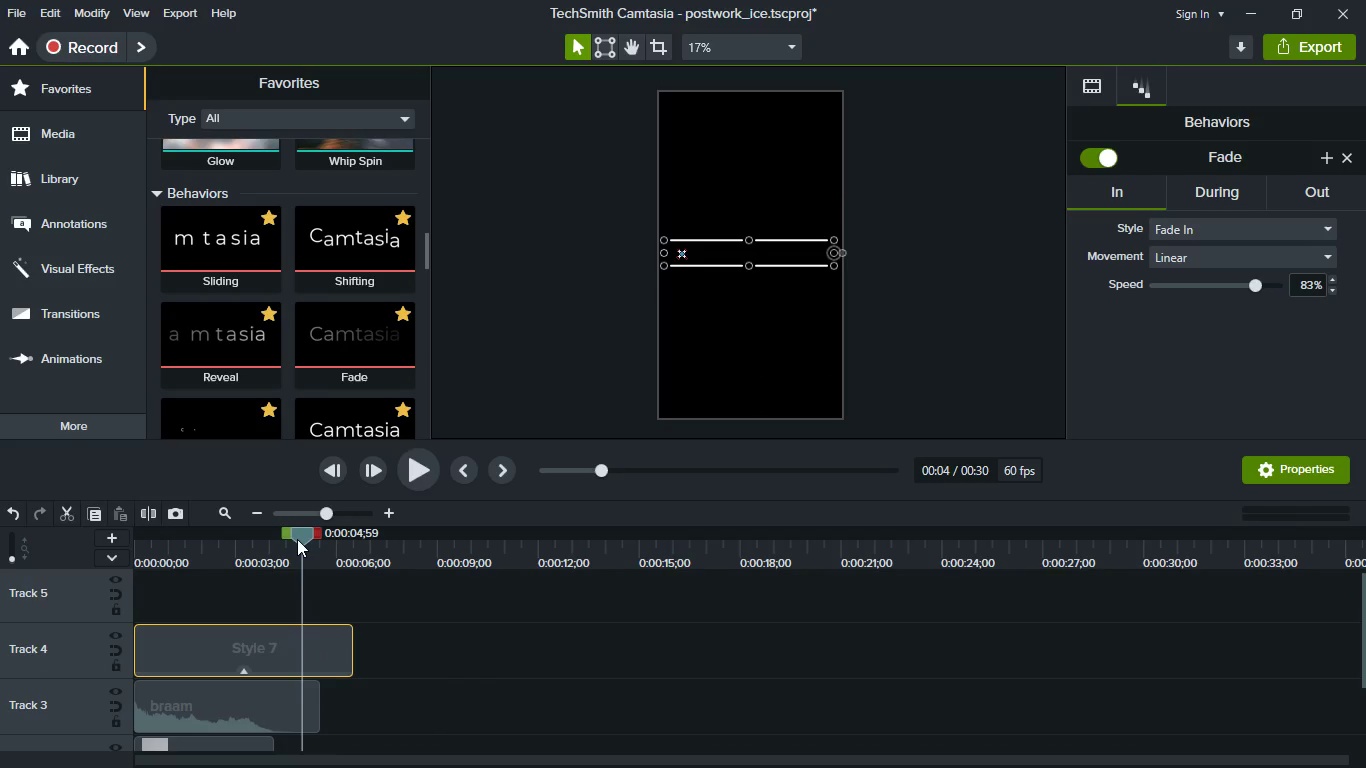 
left_click_drag(start_coordinate=[297, 539], to_coordinate=[123, 533])
 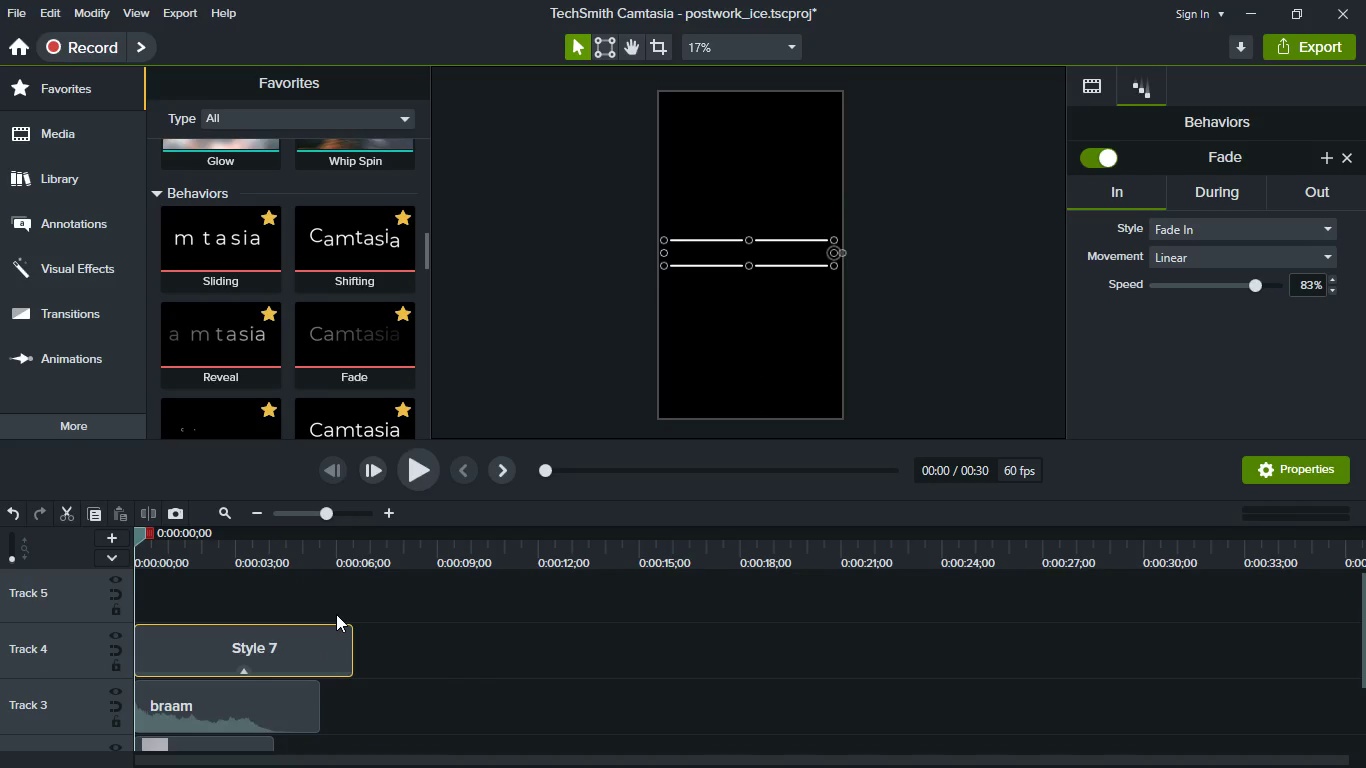 
scroll: coordinate [336, 614], scroll_direction: down, amount: 1.0
 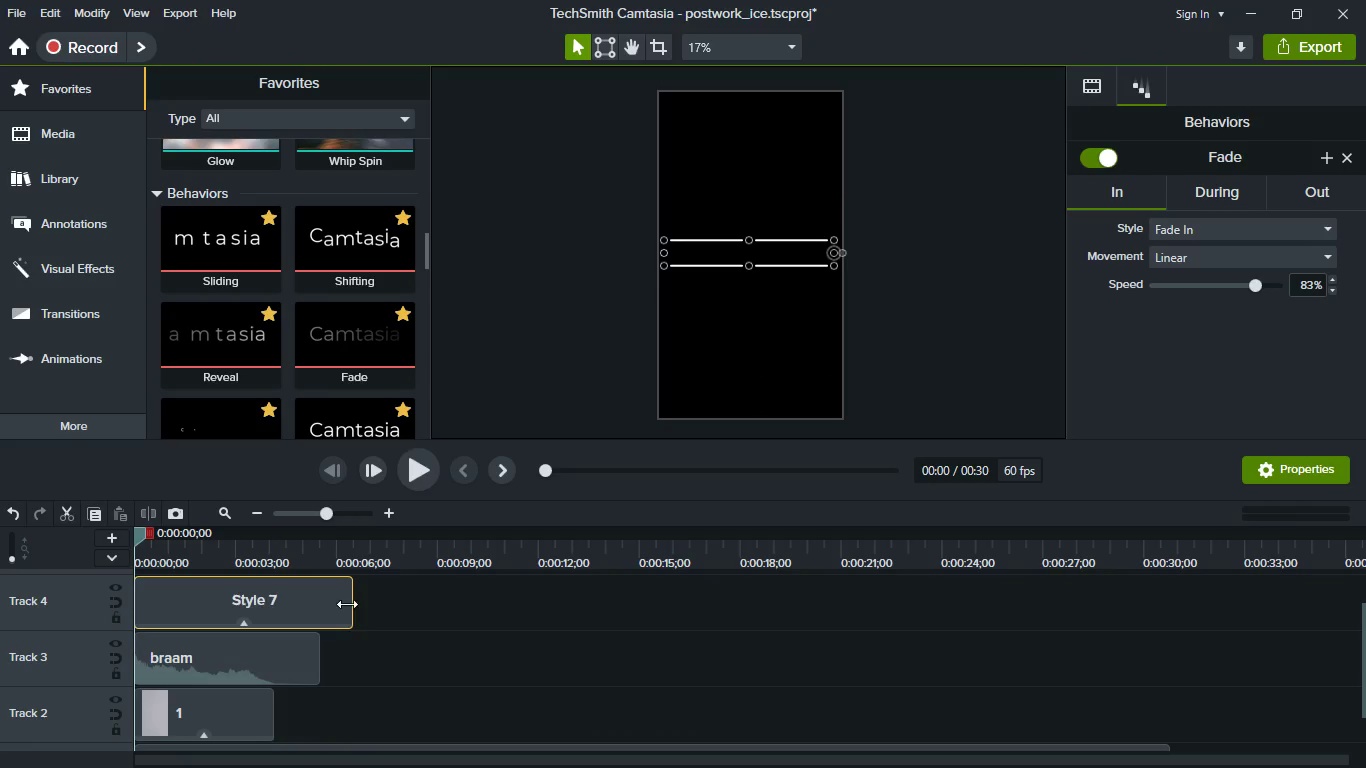 
left_click_drag(start_coordinate=[347, 604], to_coordinate=[271, 602])
 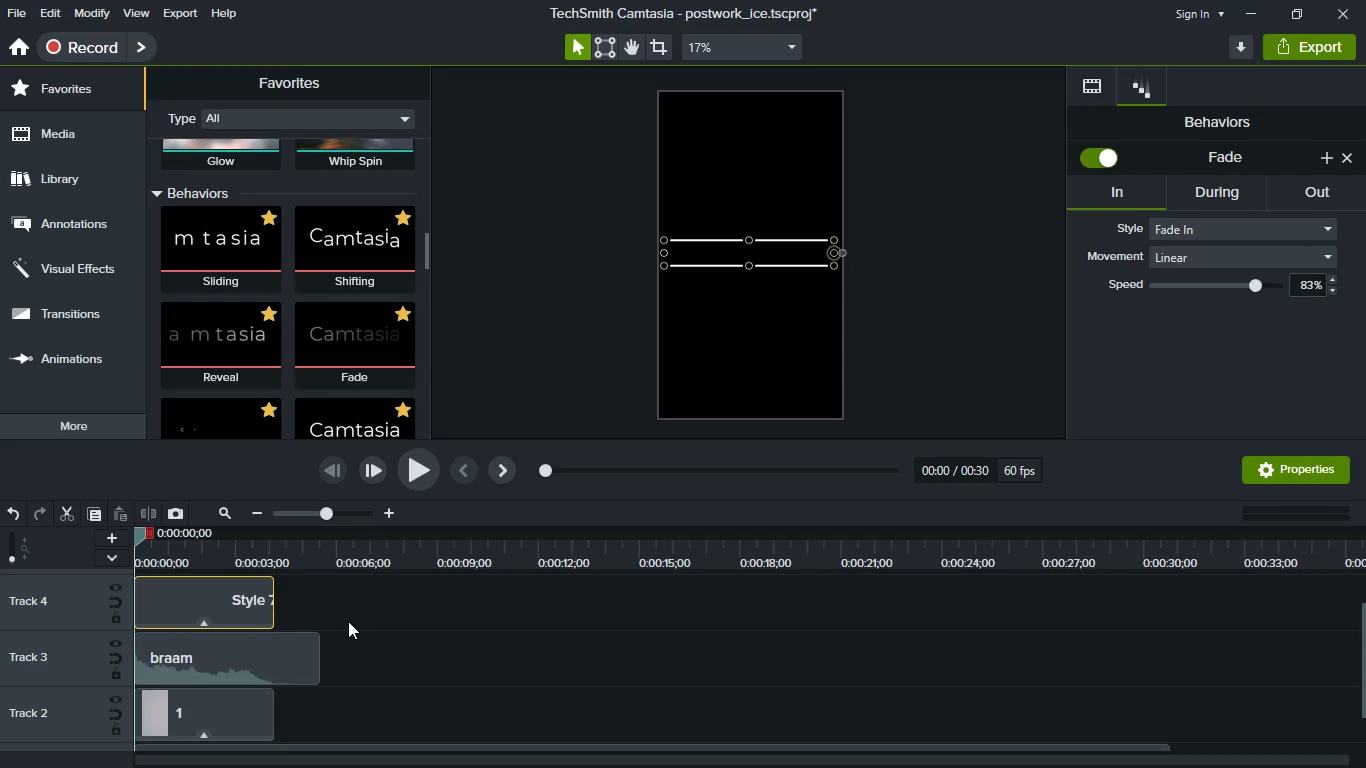 
key(Space)
 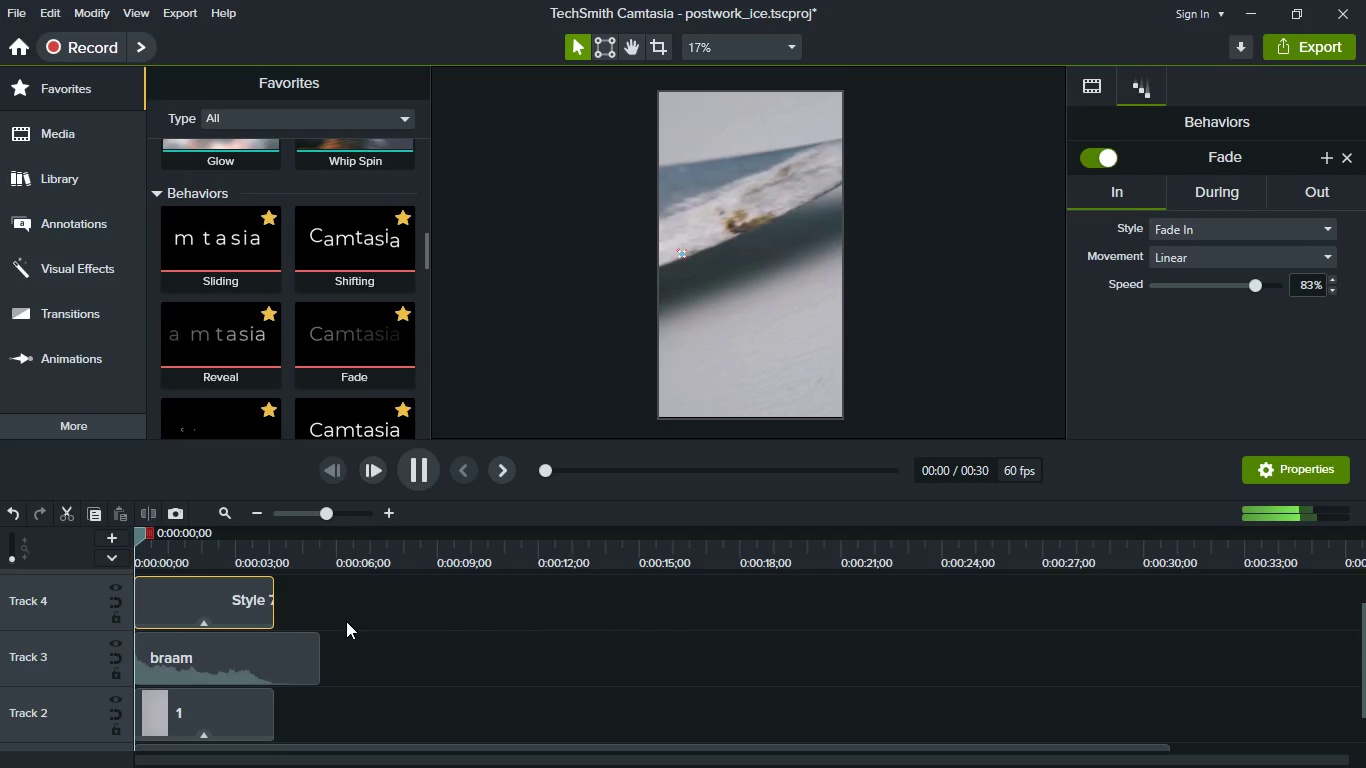 
key(Space)
 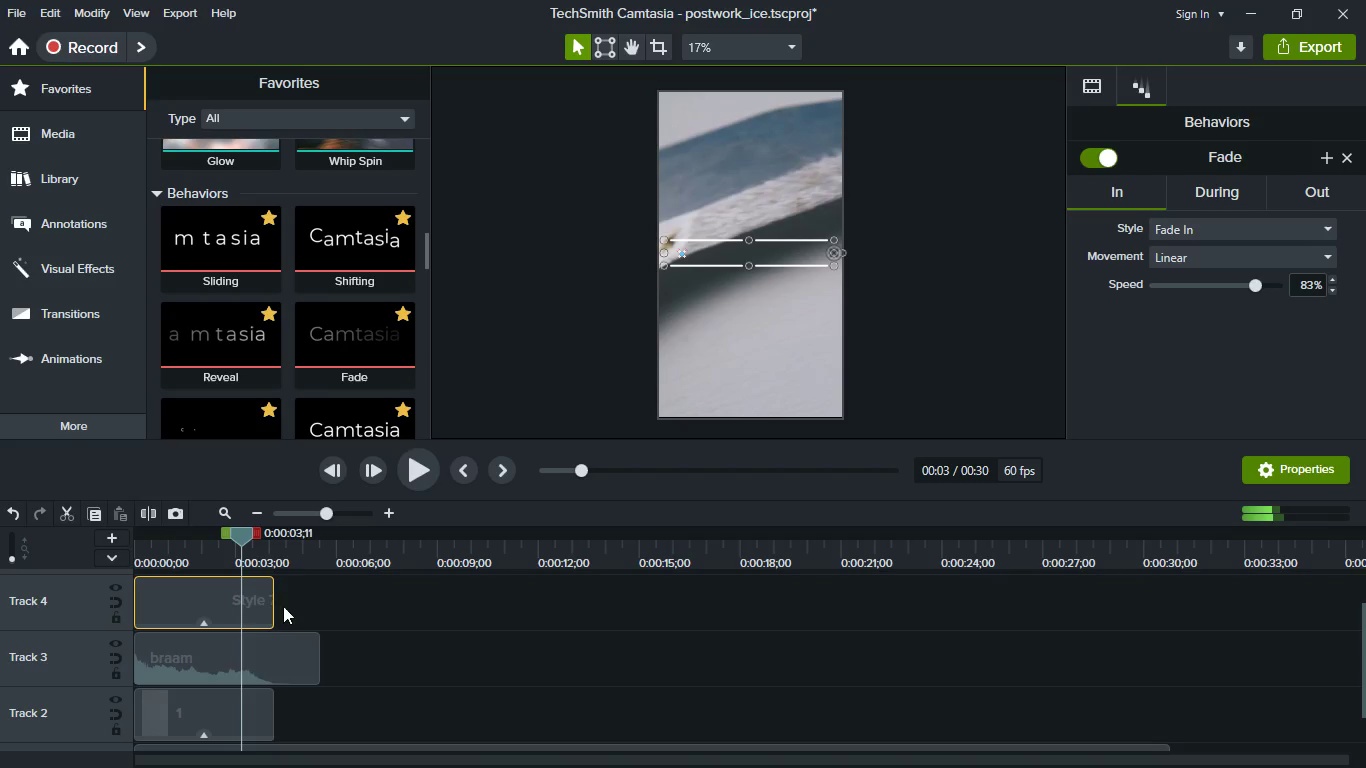 
left_click_drag(start_coordinate=[267, 602], to_coordinate=[194, 608])
 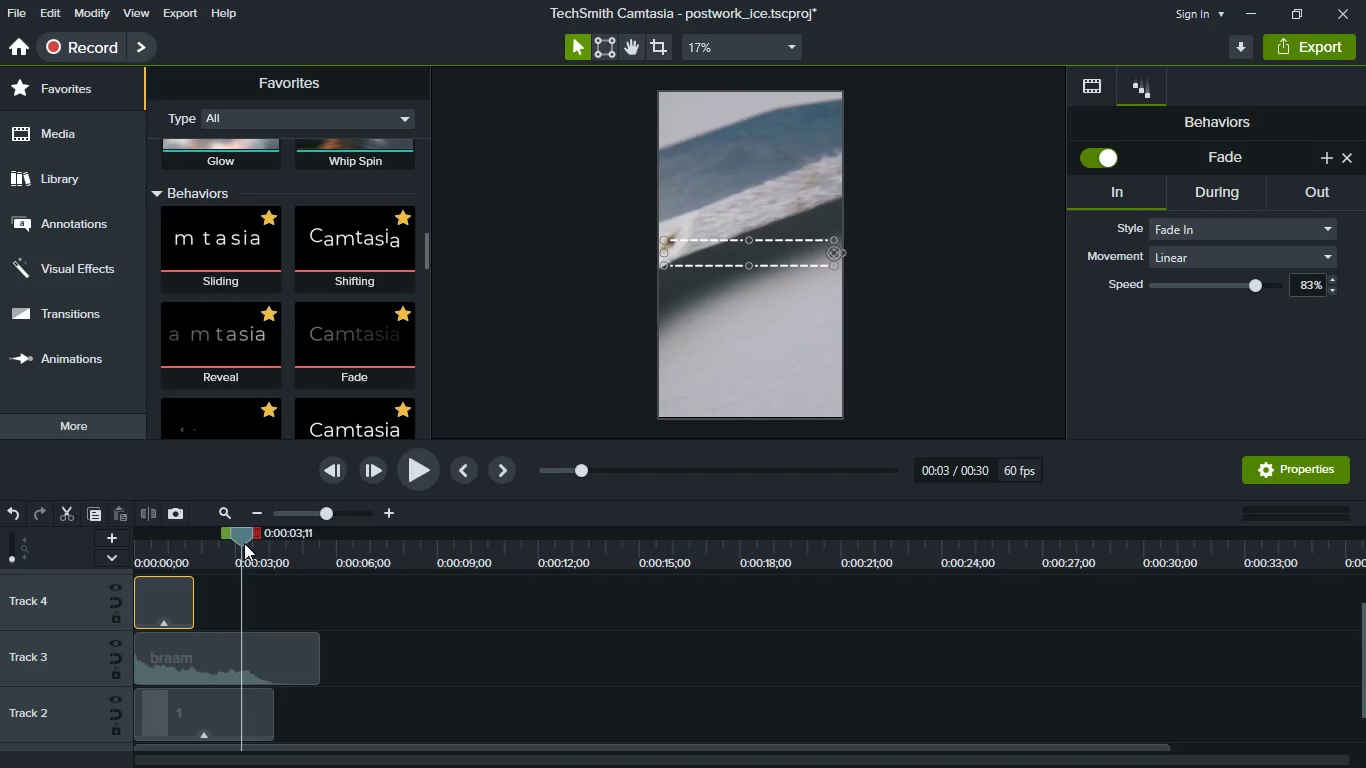 
left_click_drag(start_coordinate=[241, 541], to_coordinate=[99, 545])
 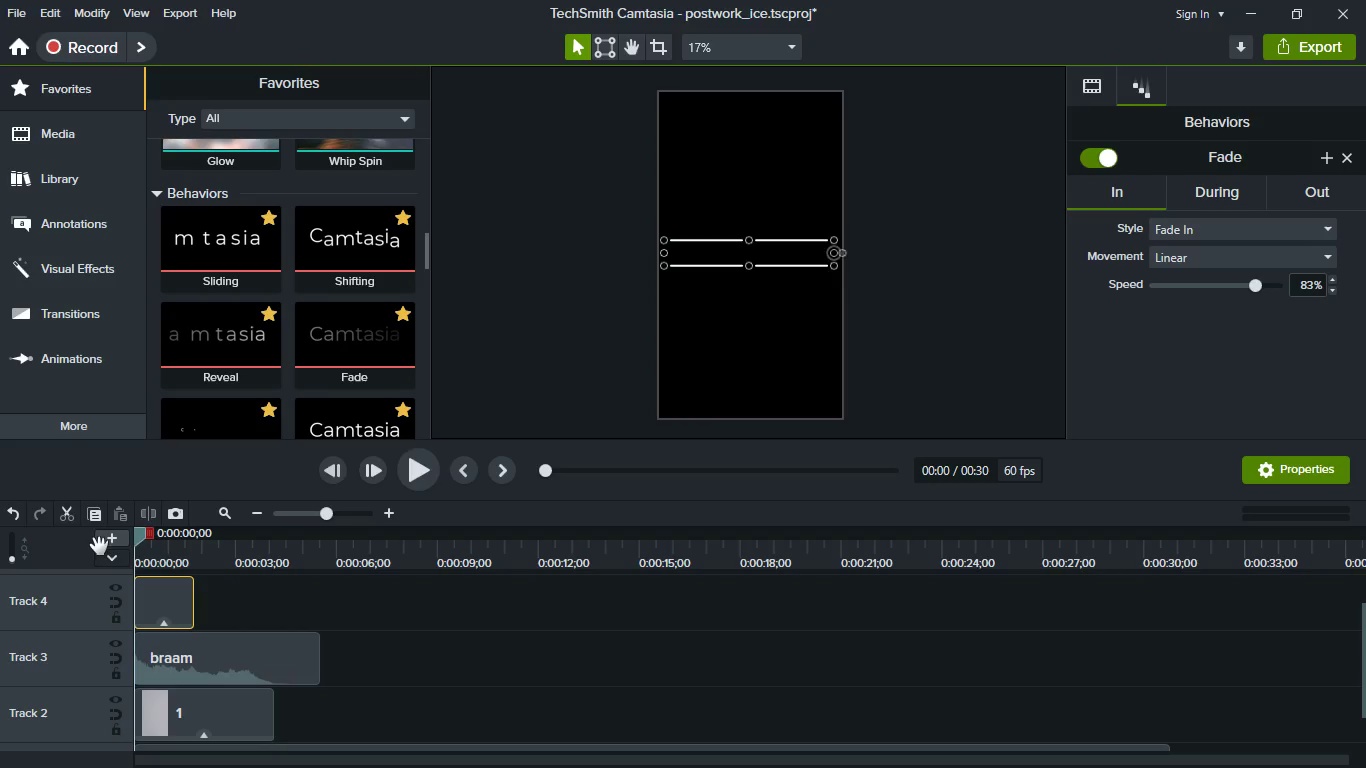 
key(Space)
 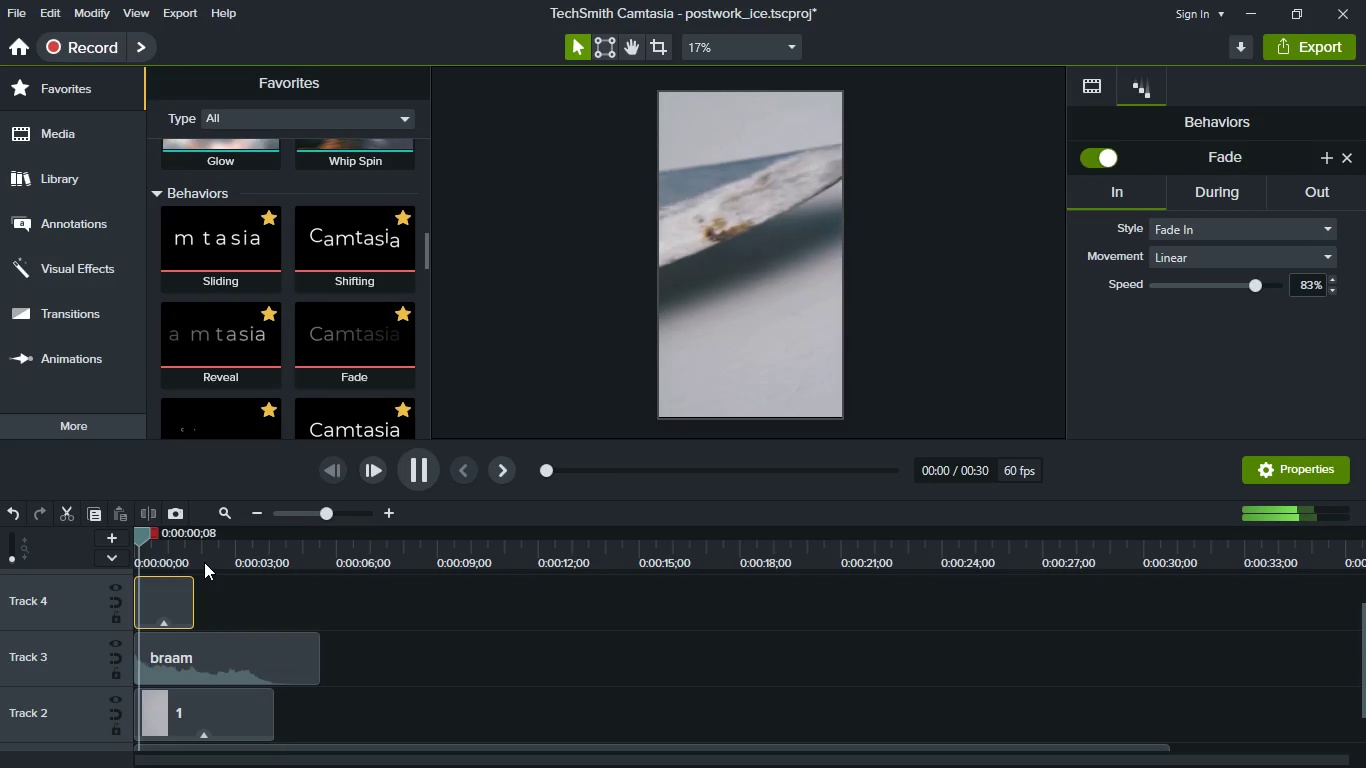 
key(Space)
 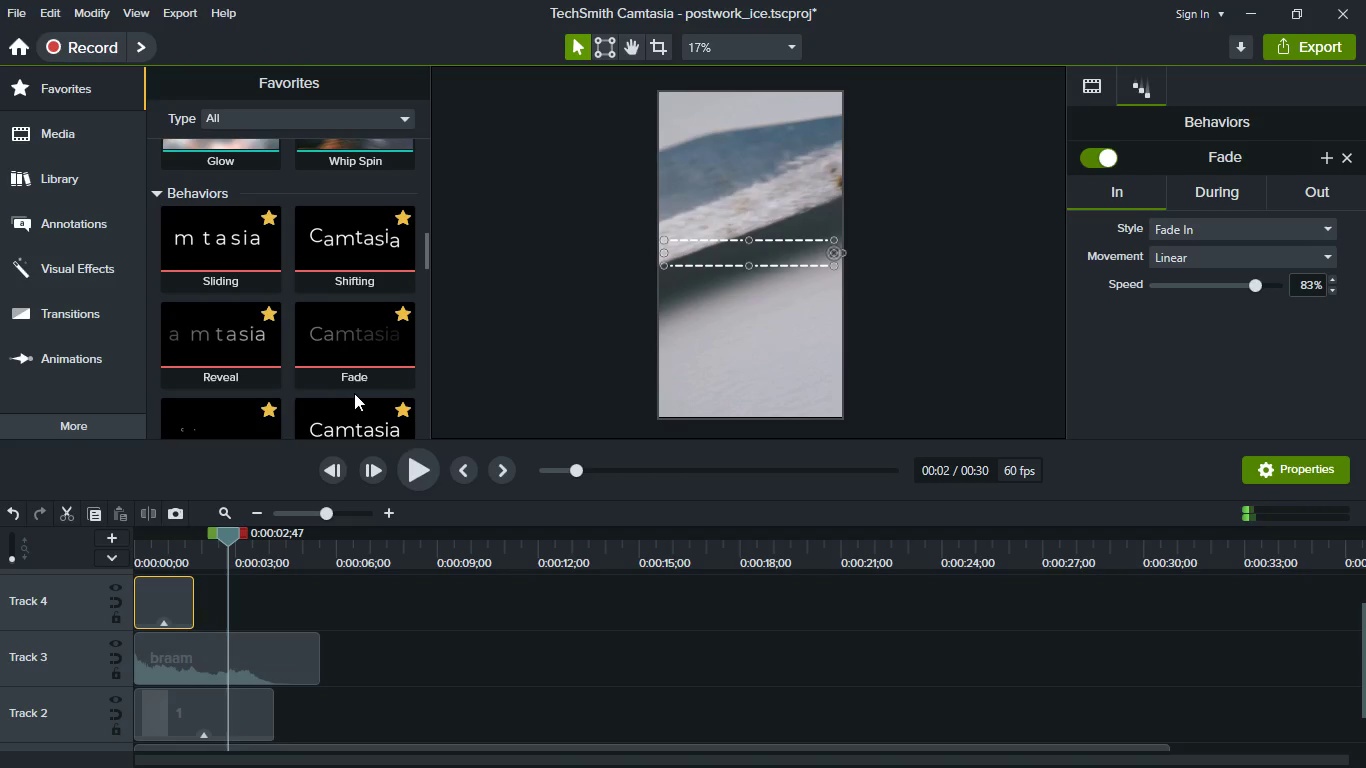 
wait(8.28)
 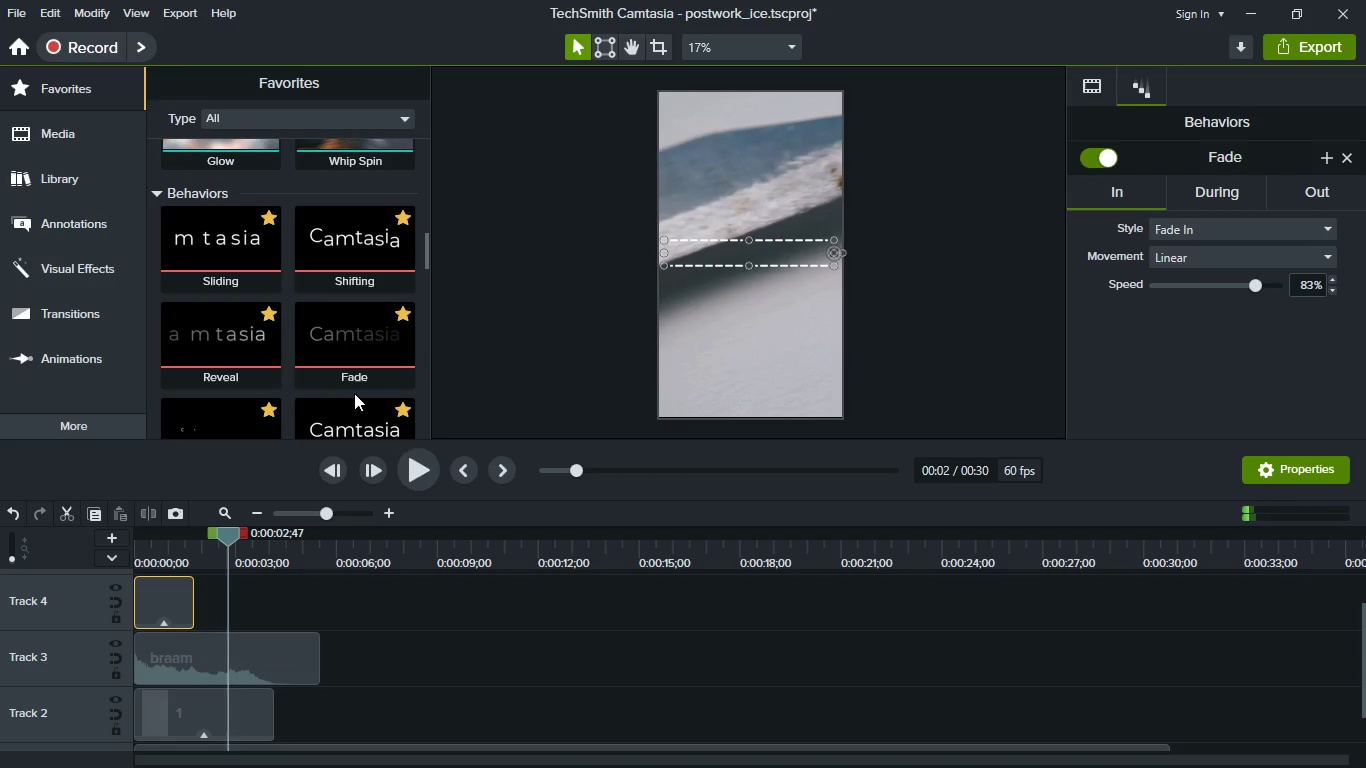 
left_click([69, 178])
 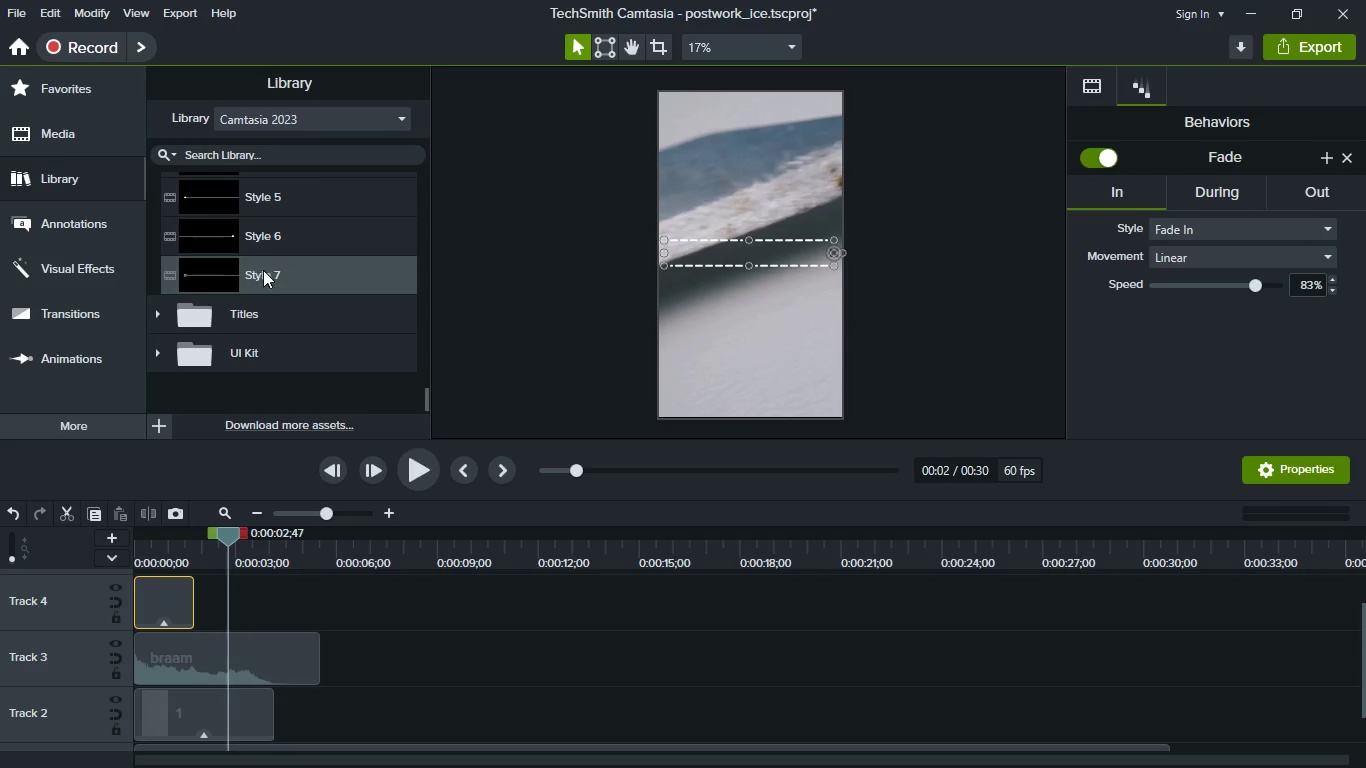 
double_click([263, 275])
 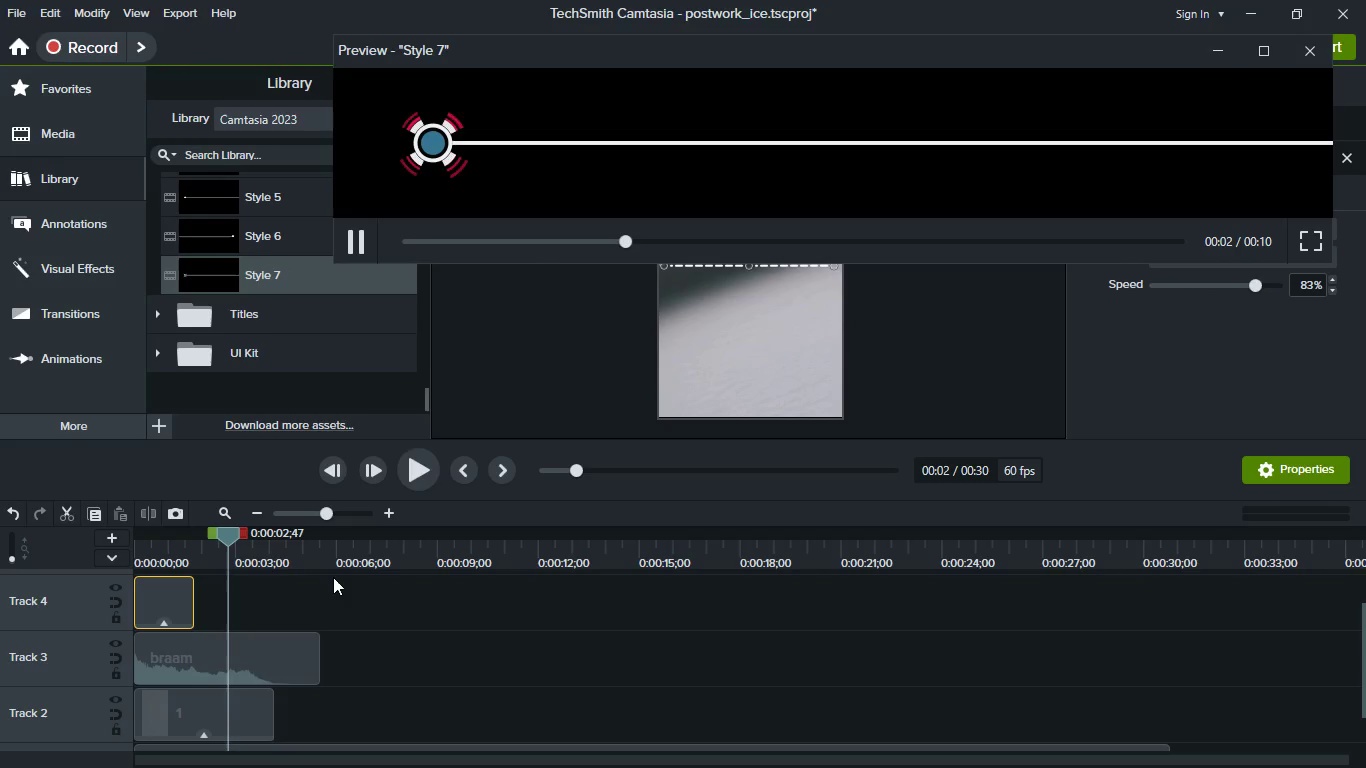 
left_click([1306, 48])
 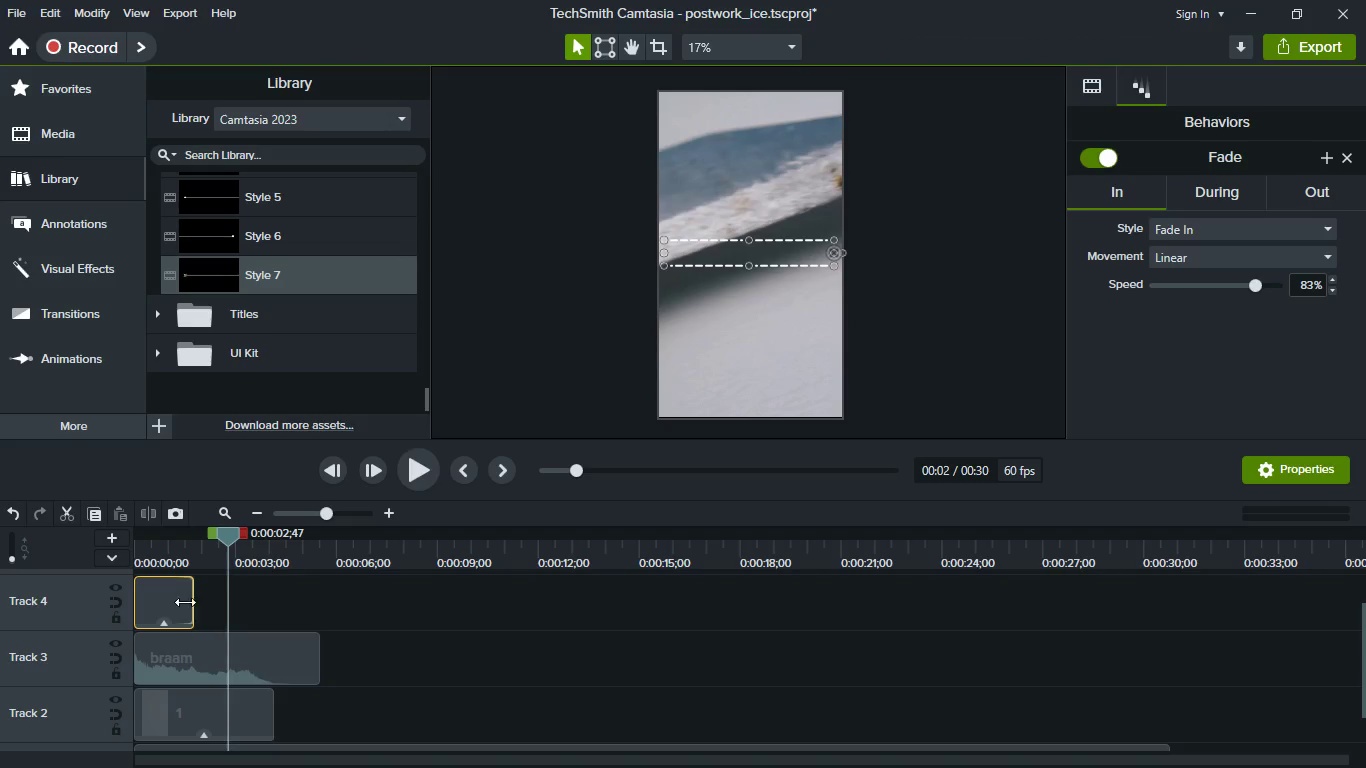 
left_click_drag(start_coordinate=[187, 602], to_coordinate=[465, 619])
 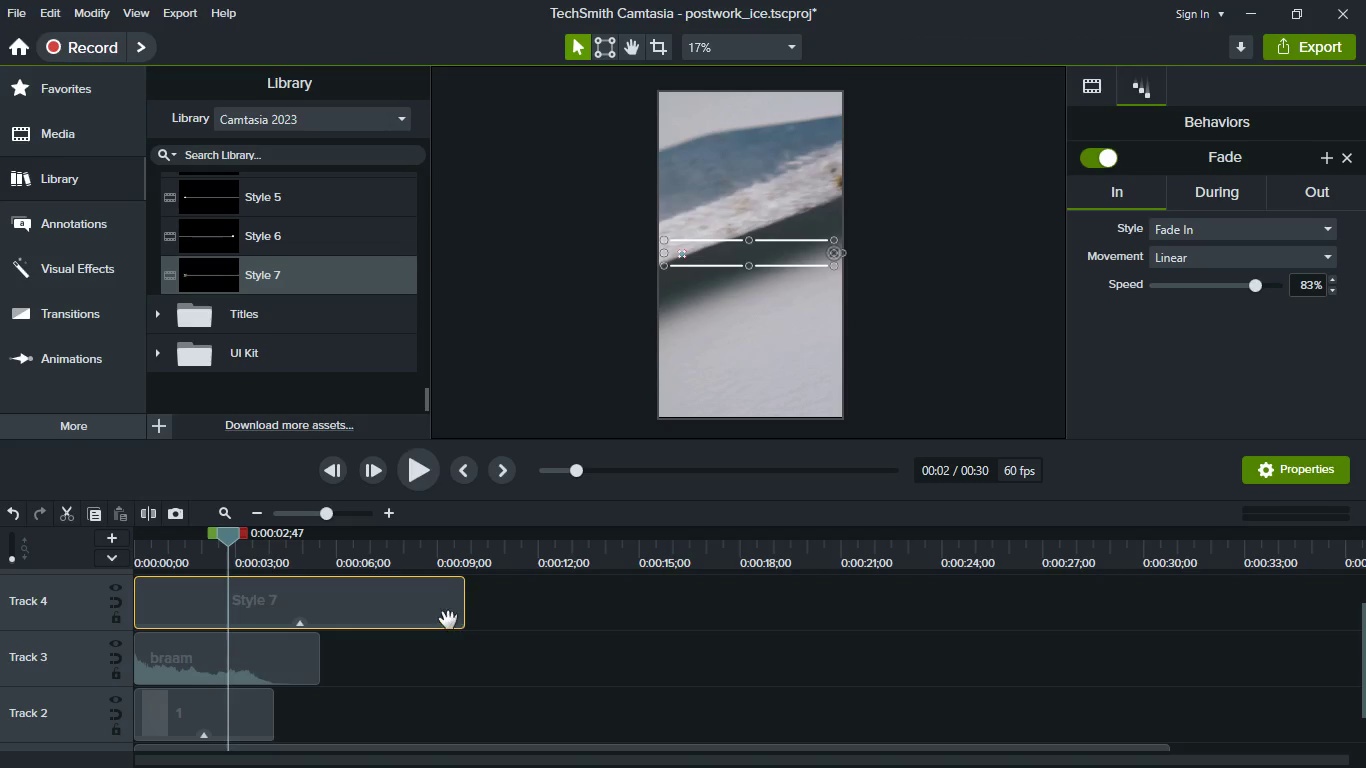 
key(Space)
 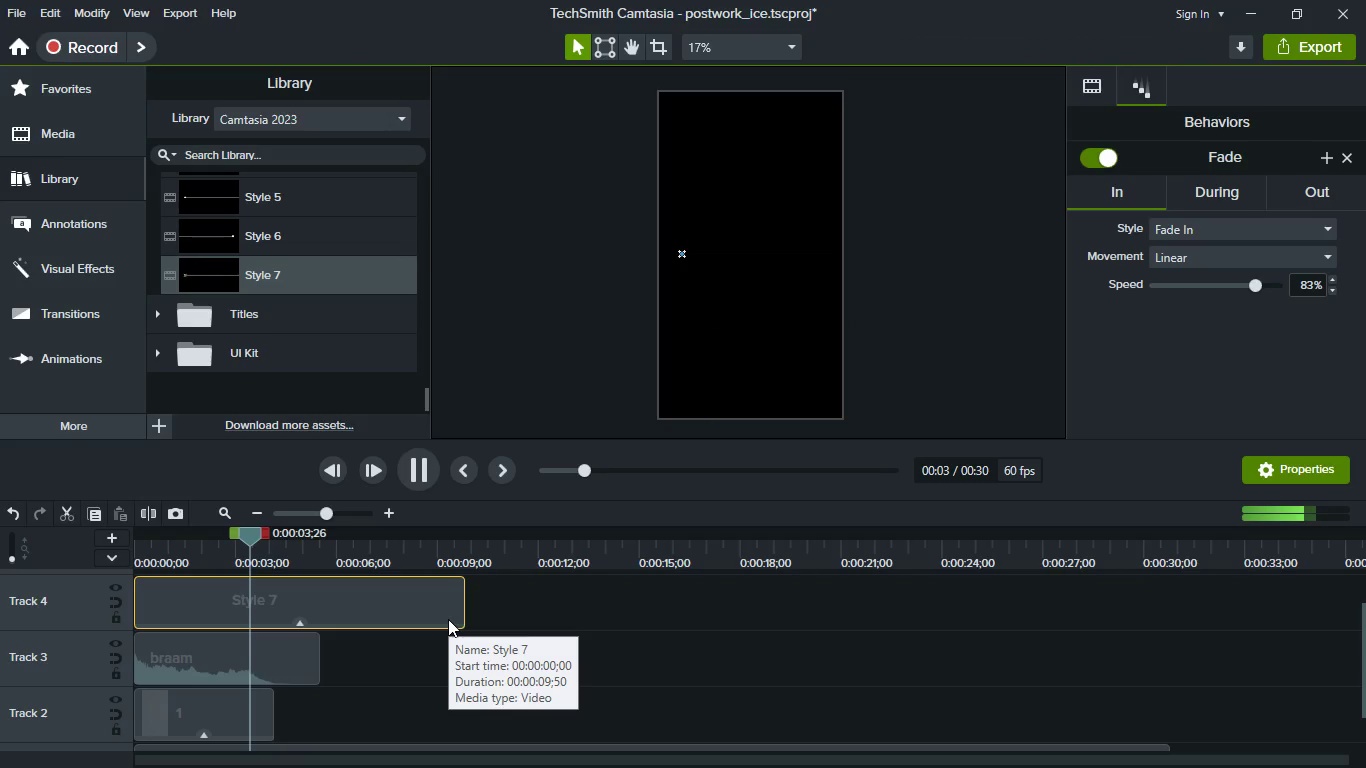 
wait(7.05)
 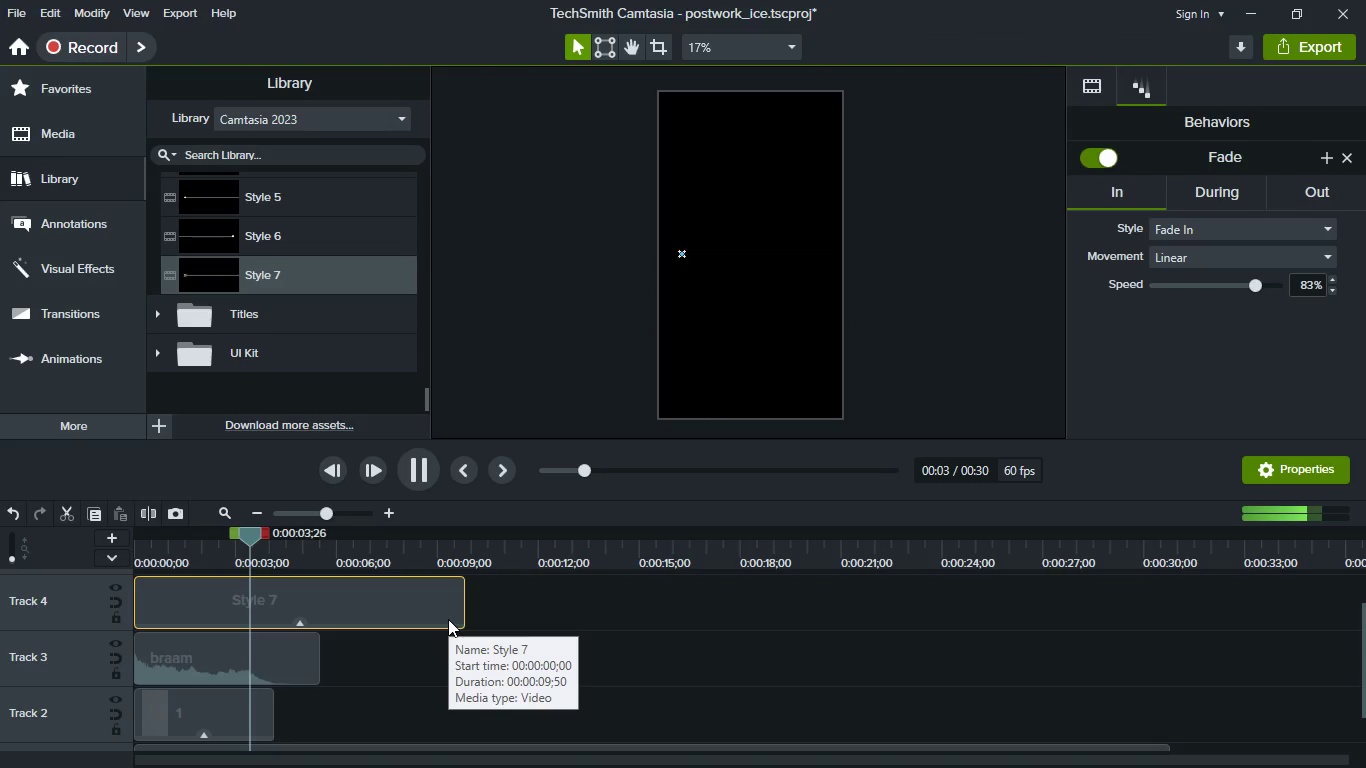 
key(Space)
 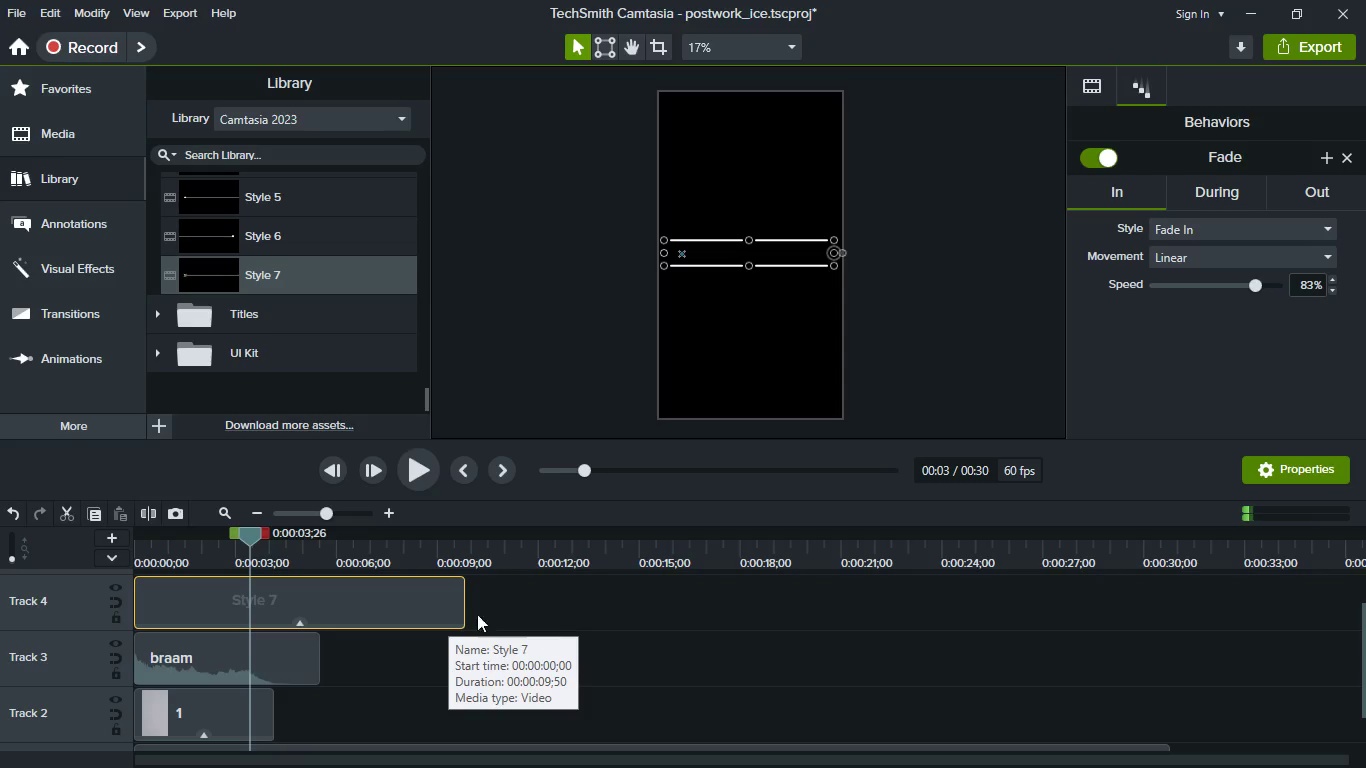 
left_click([385, 547])
 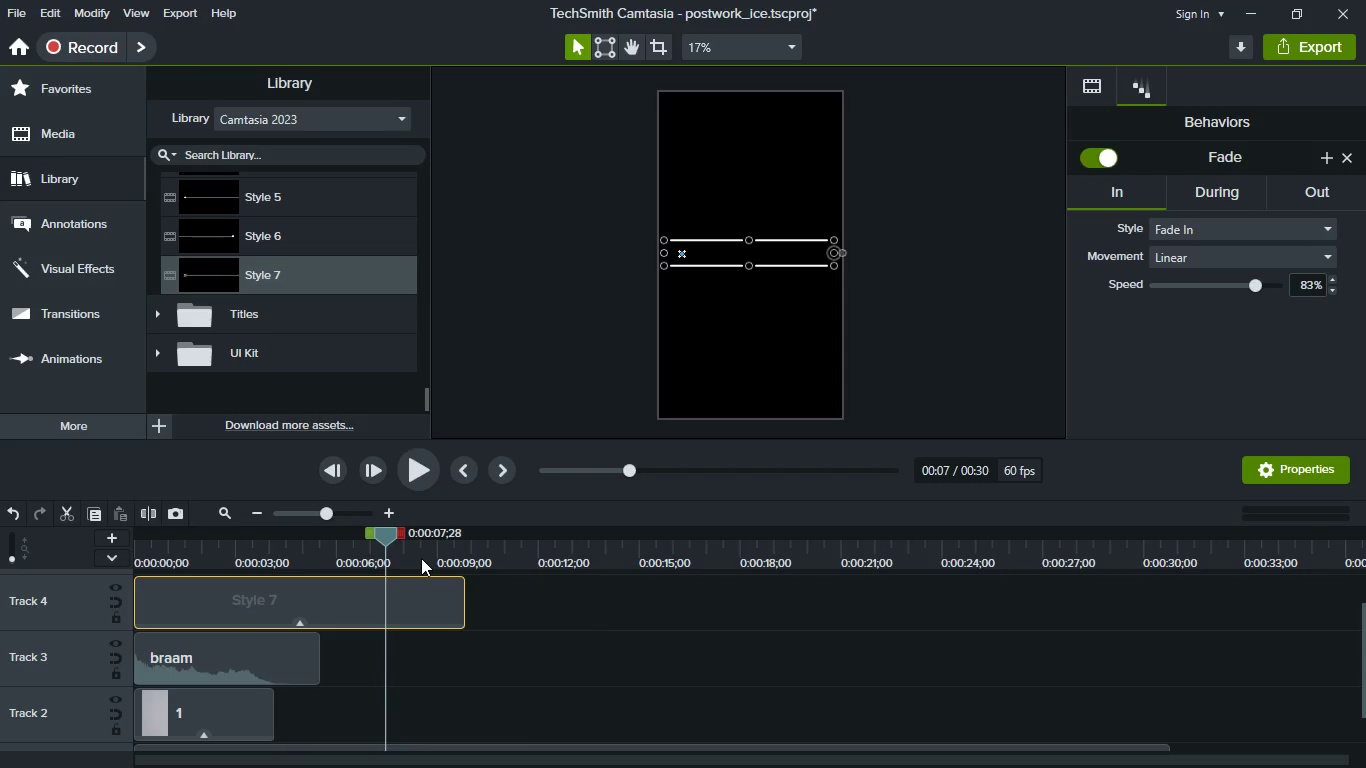 
left_click([424, 558])
 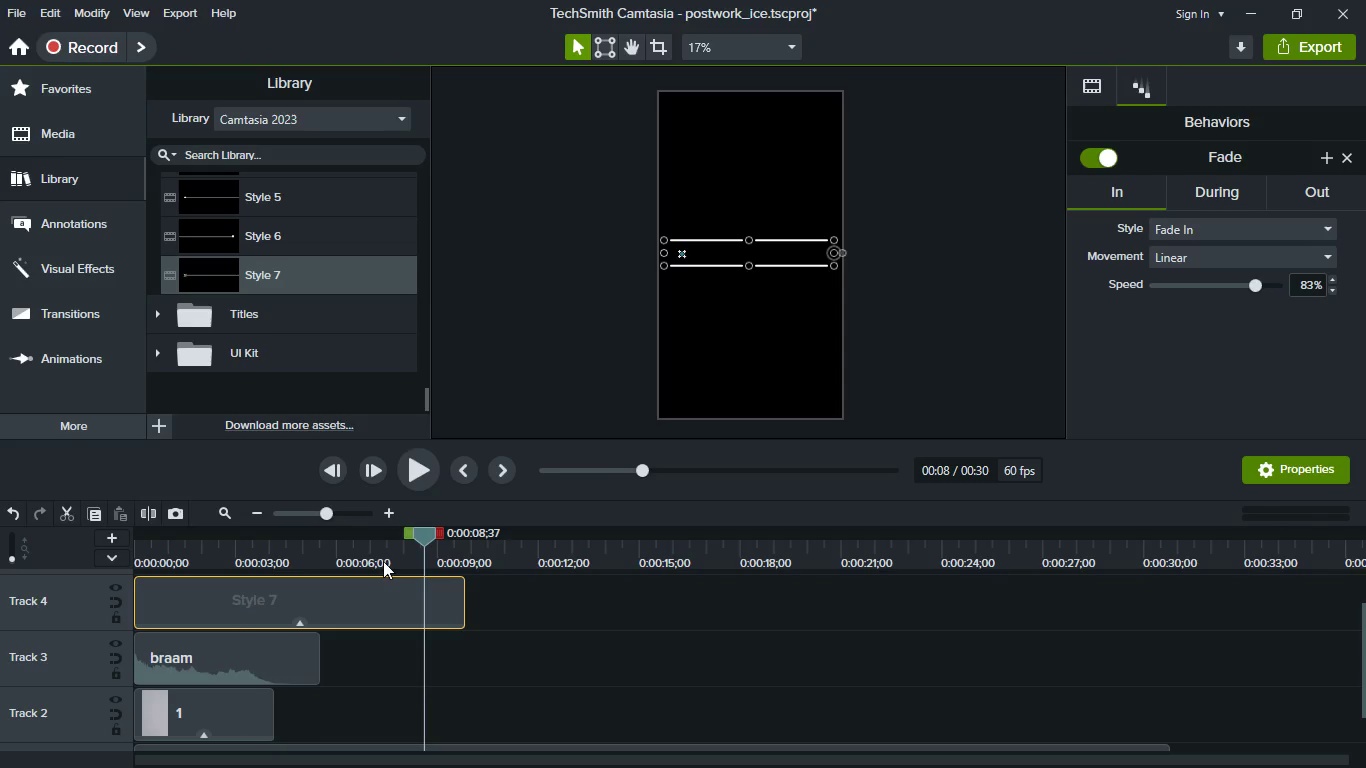 
left_click([382, 562])
 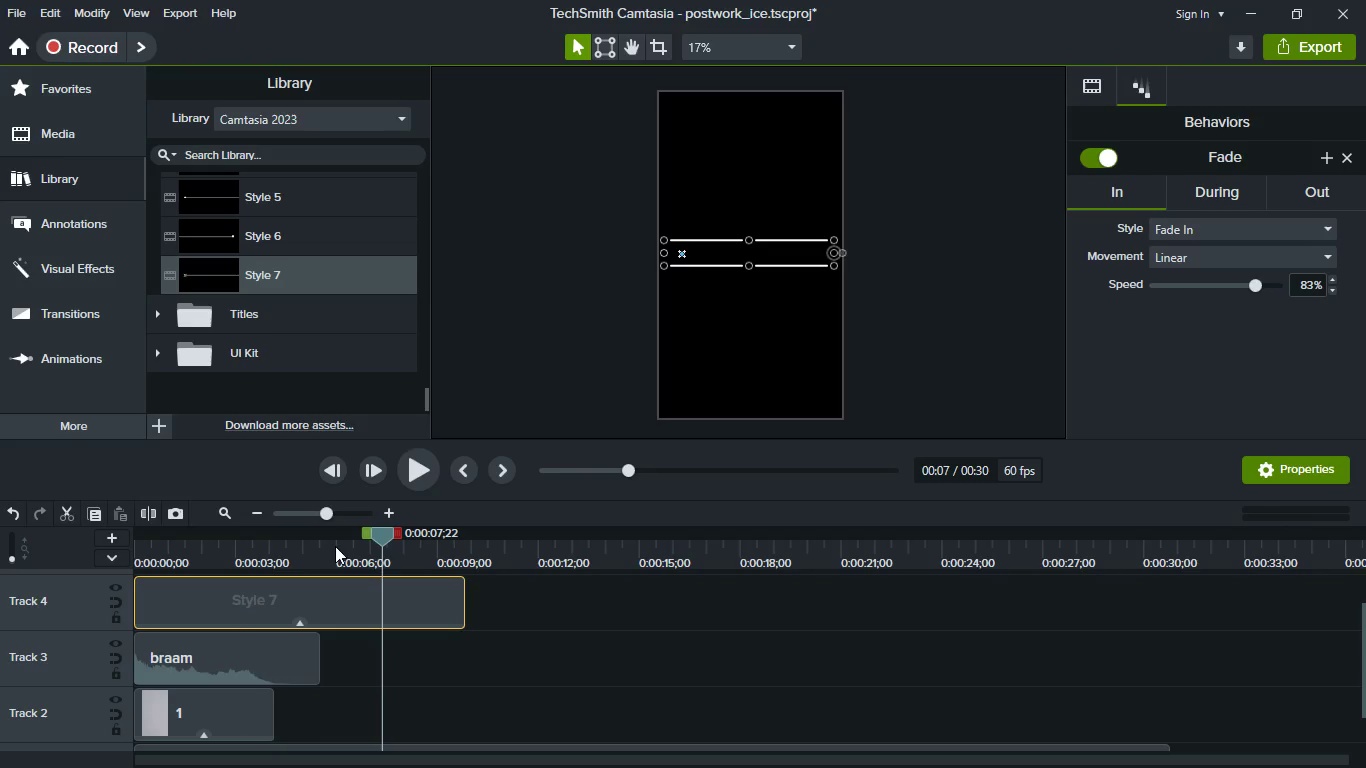 
left_click([326, 544])
 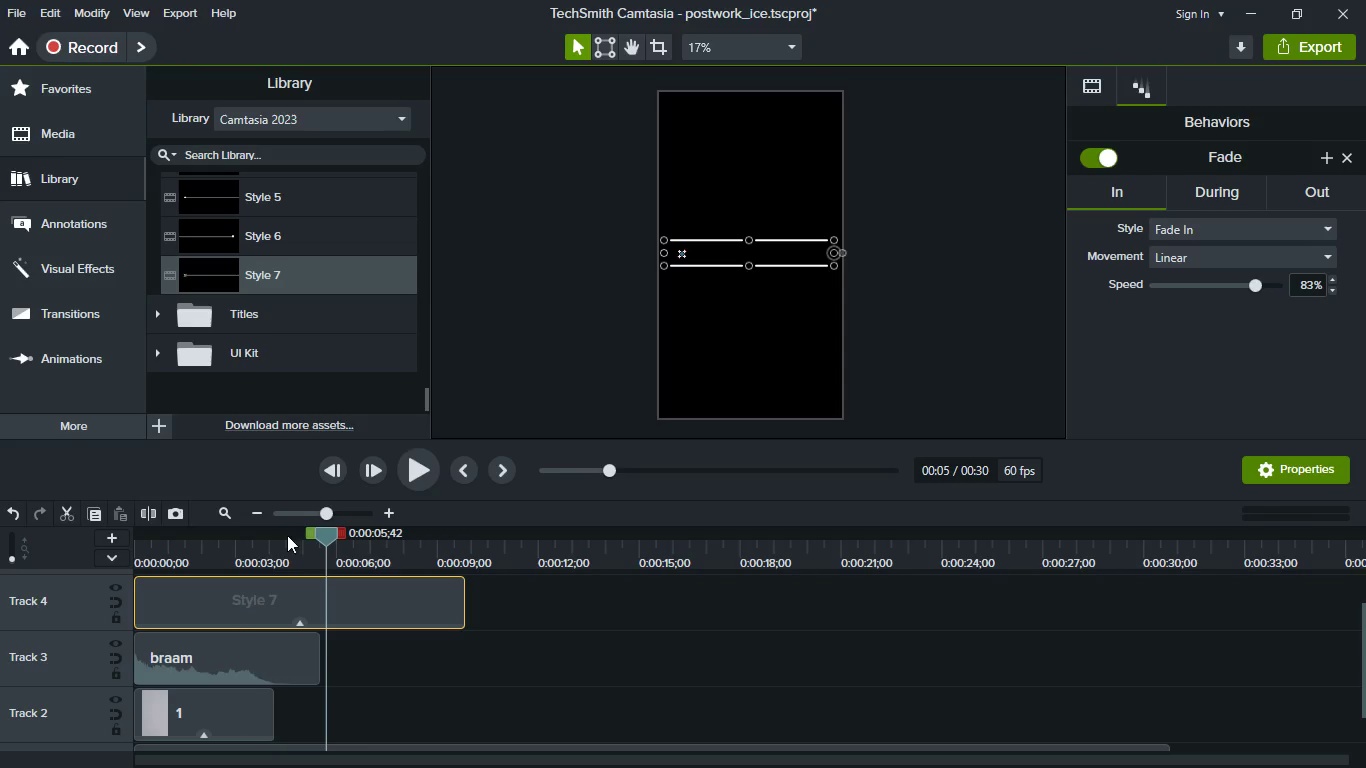 
left_click([251, 548])
 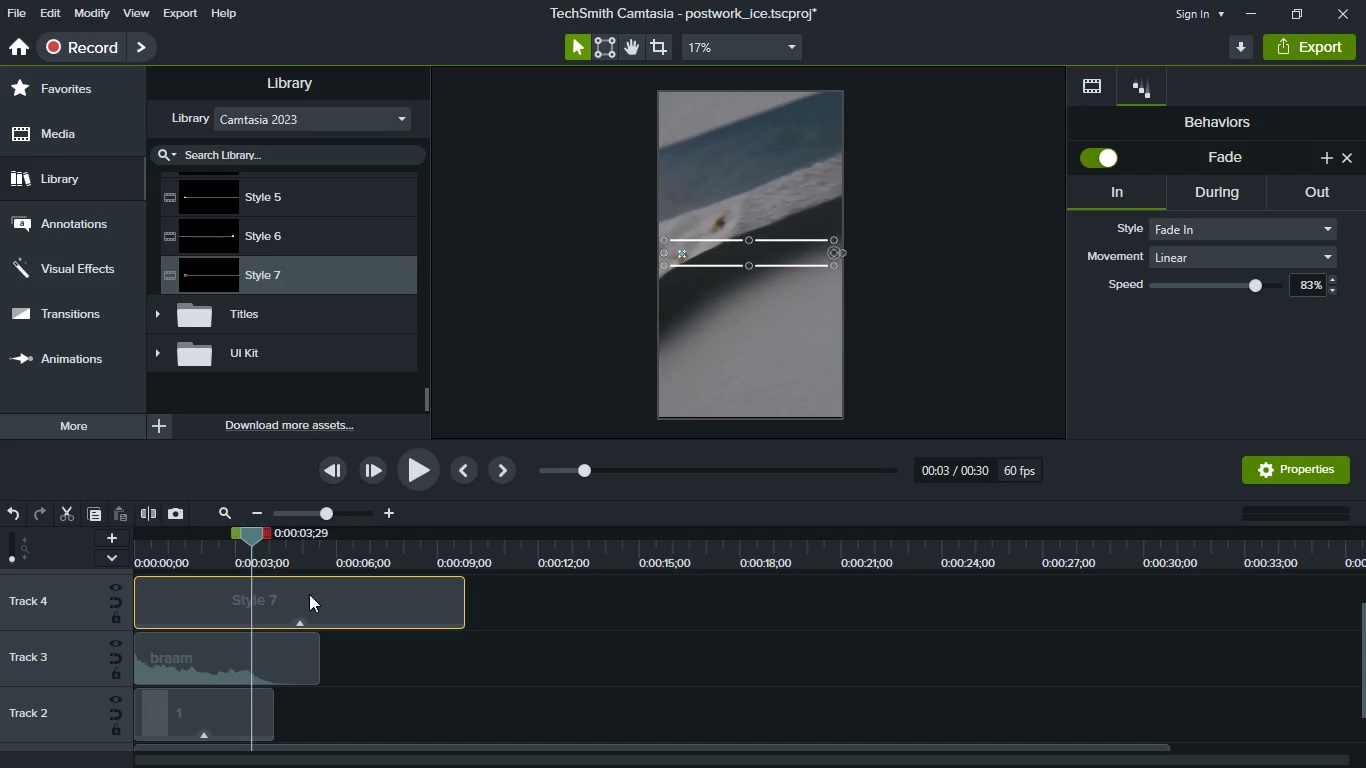 
double_click([309, 594])
 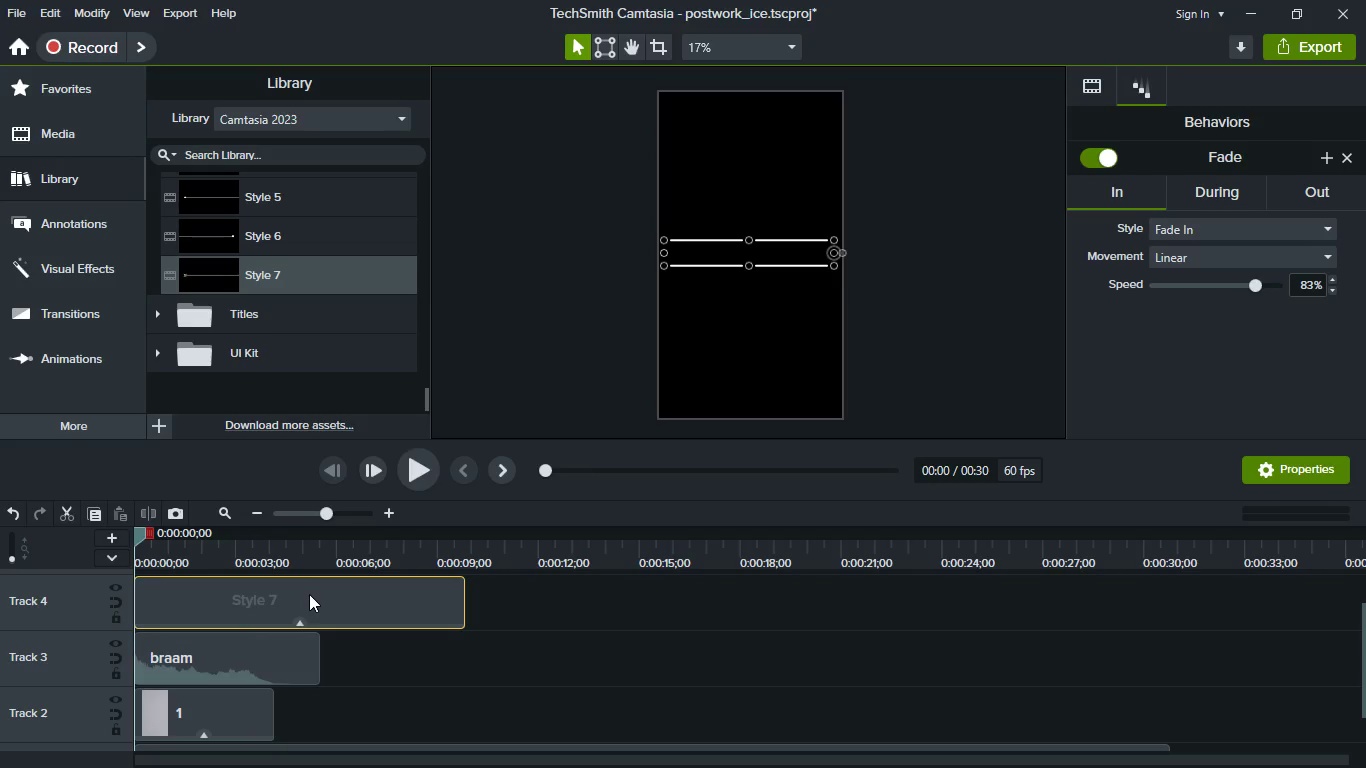 
right_click([309, 594])
 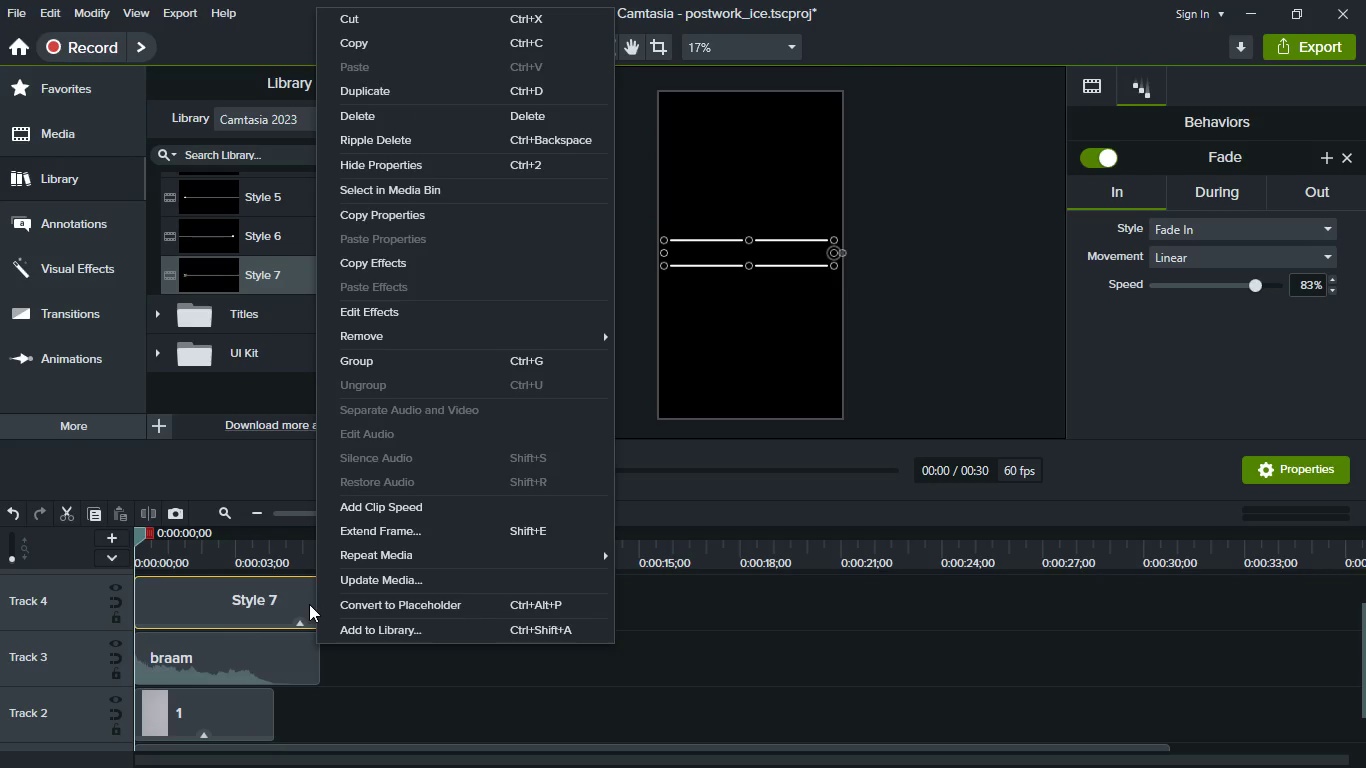 
double_click([294, 602])
 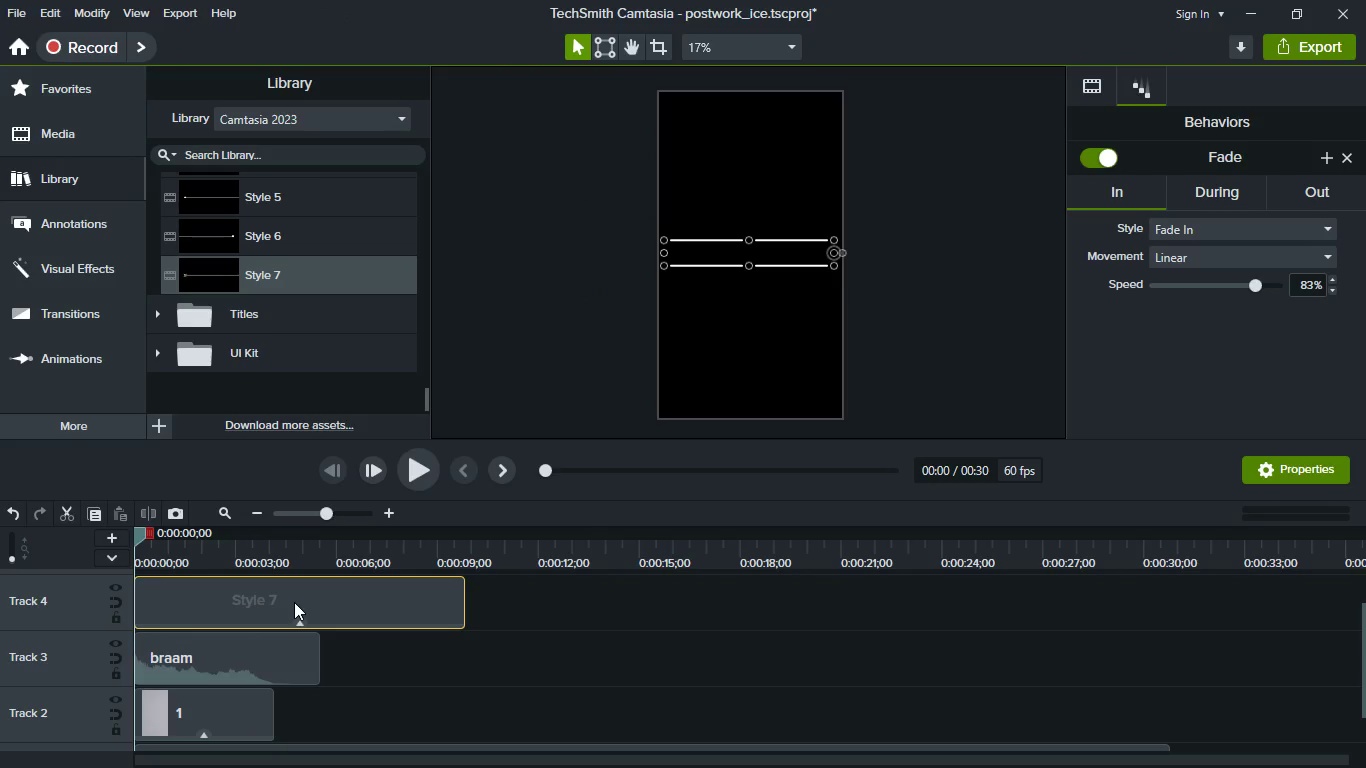 
double_click([294, 602])
 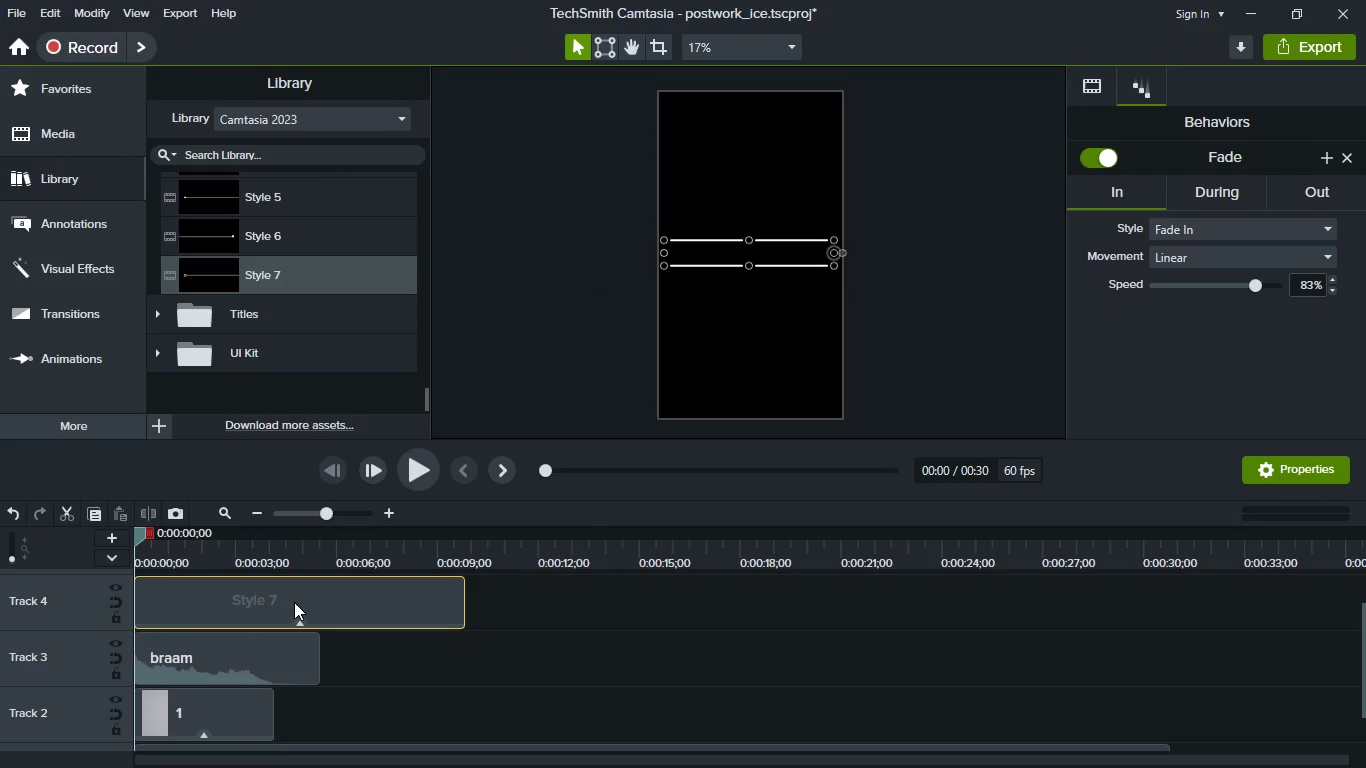 
right_click([294, 602])
 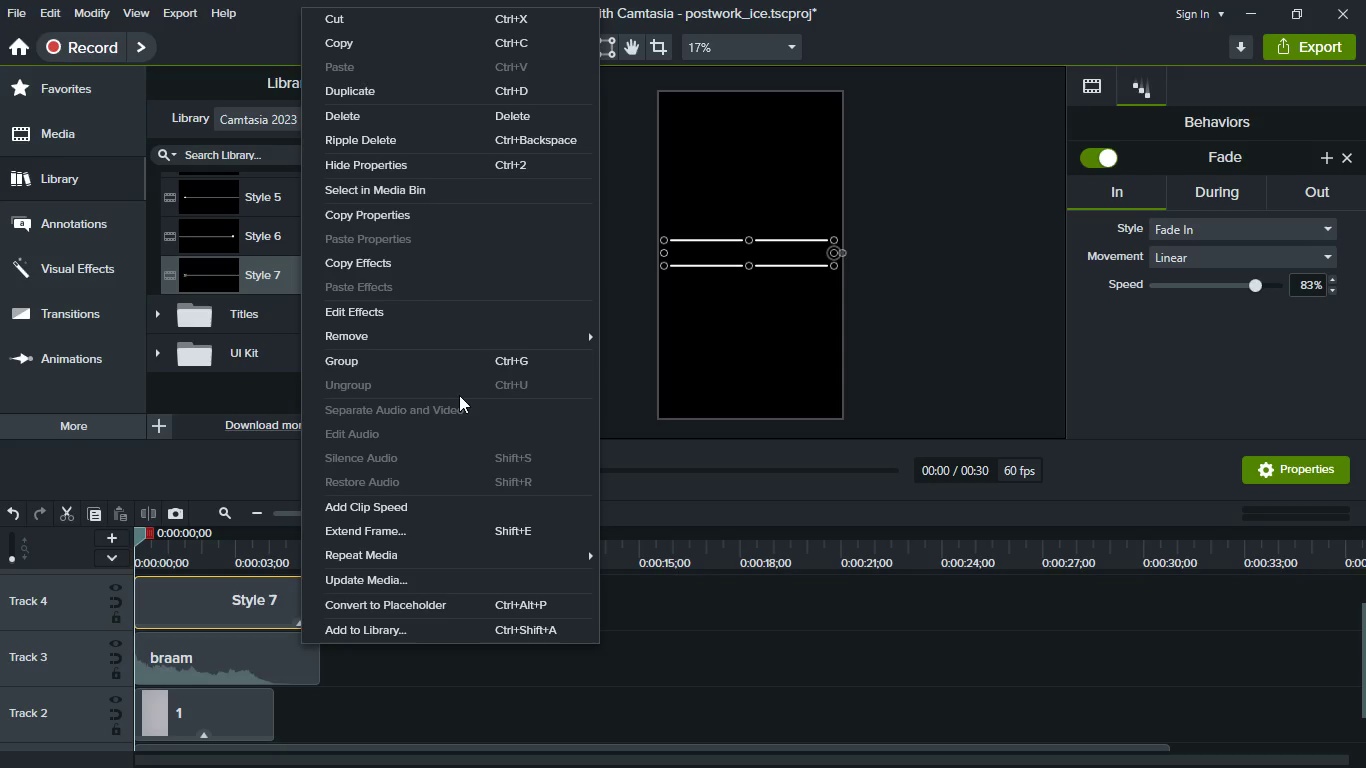 
wait(7.41)
 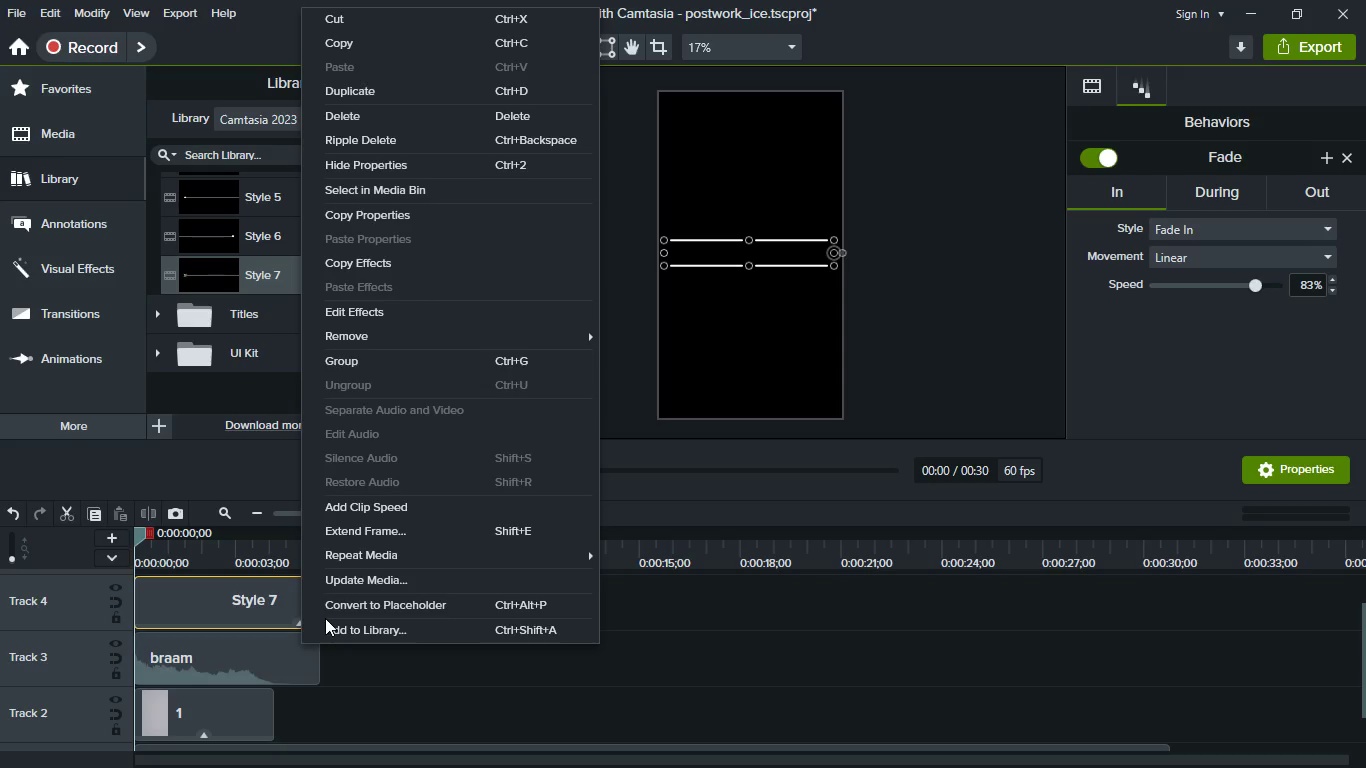 
left_click([709, 612])
 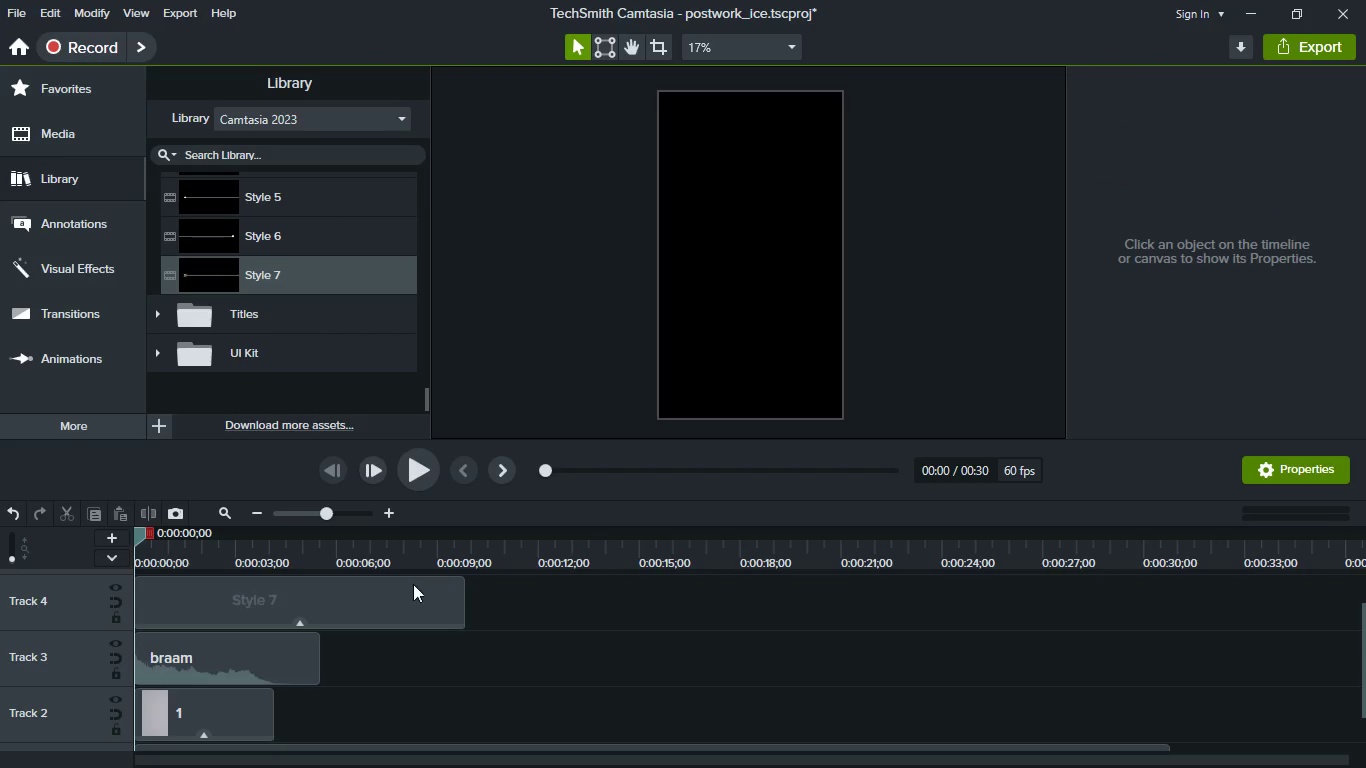 
left_click([410, 588])
 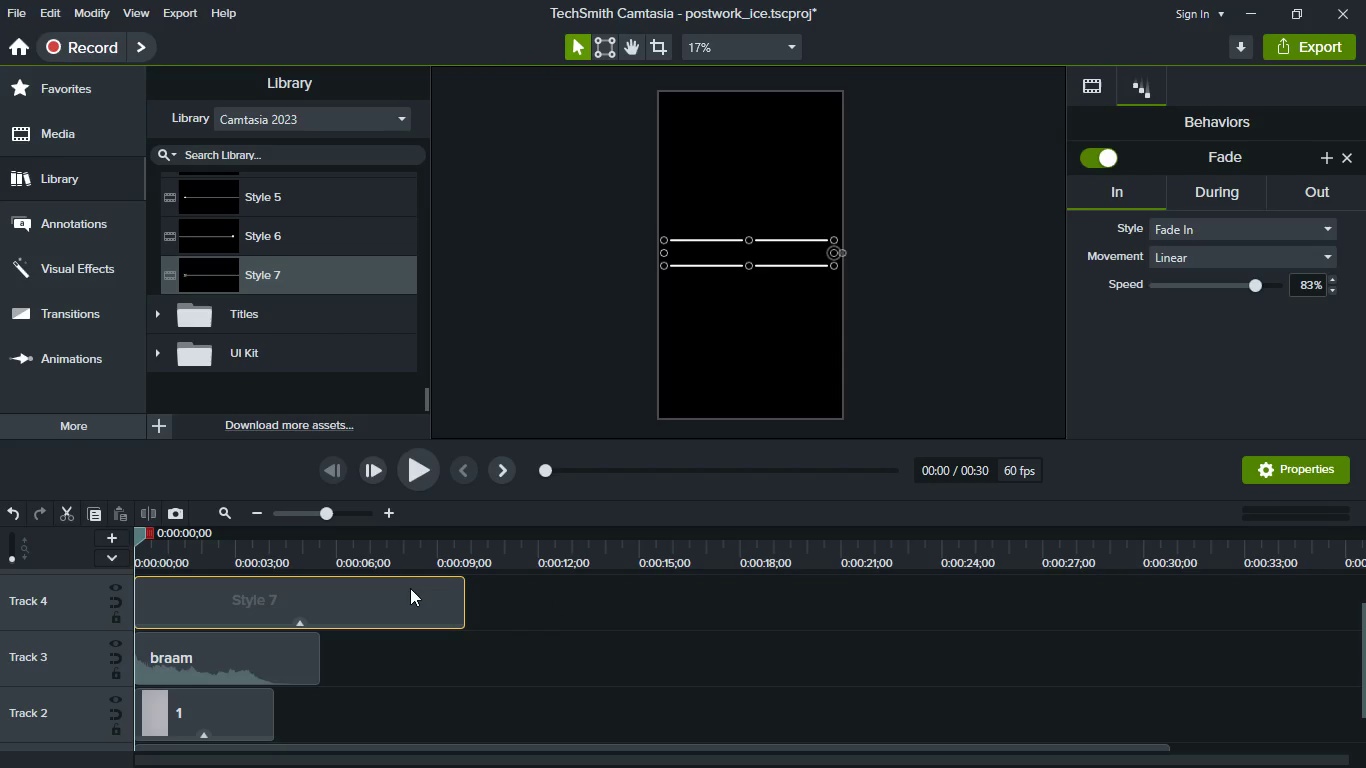 
key(Delete)
 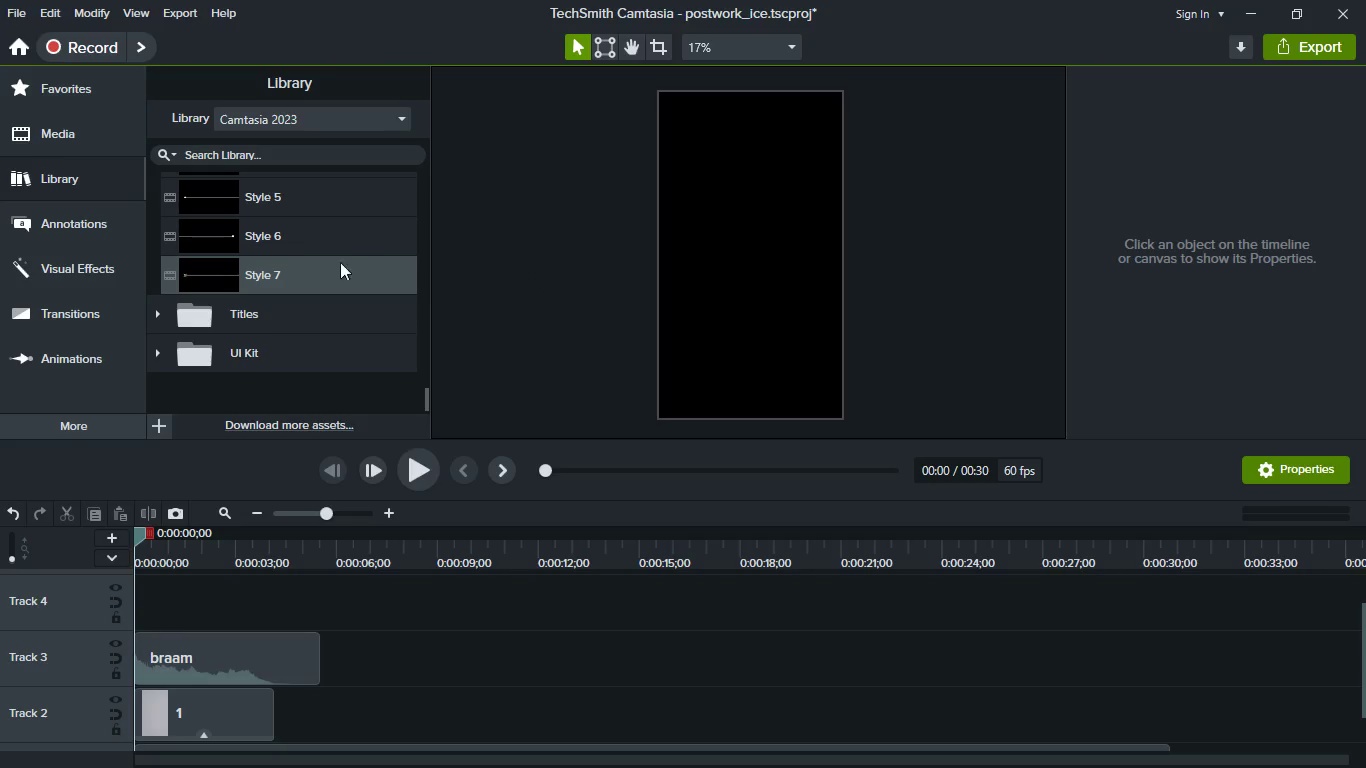 
double_click([288, 238])
 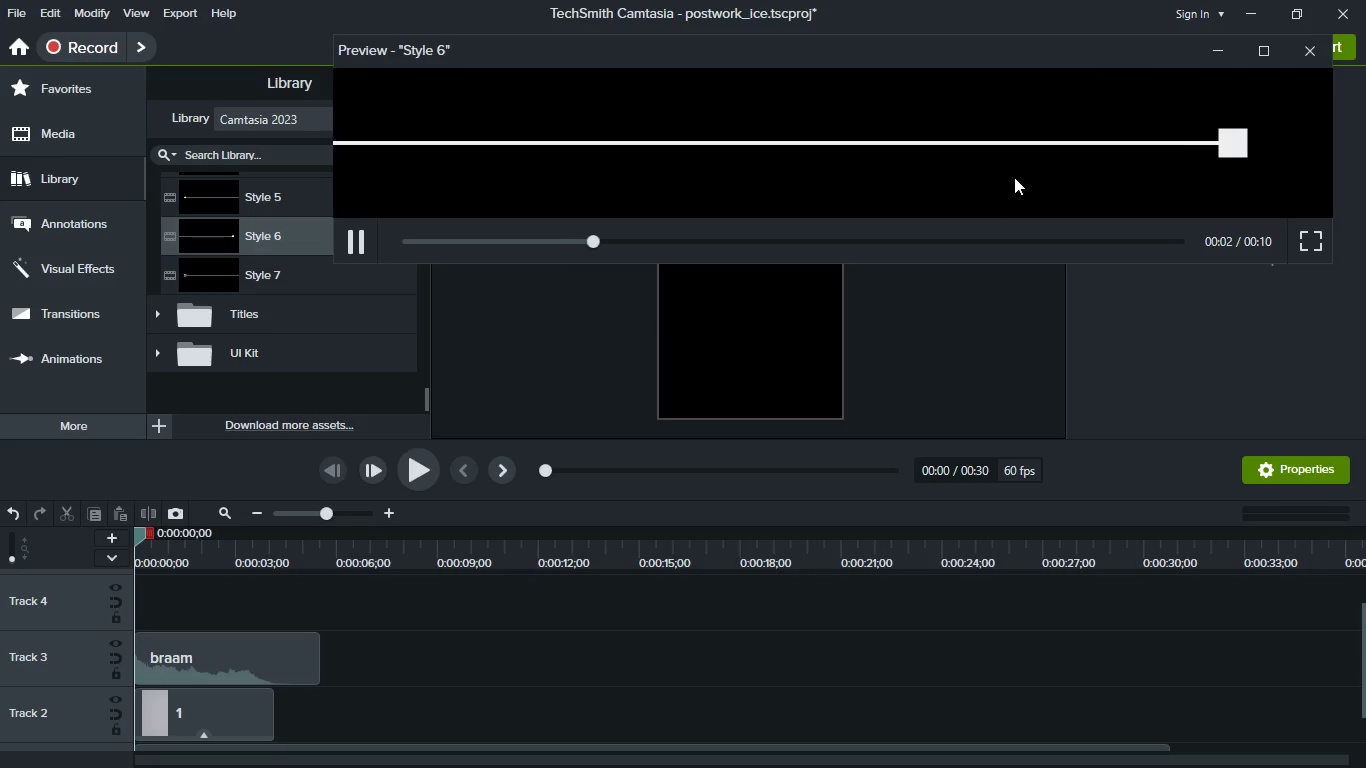 
left_click([1302, 56])
 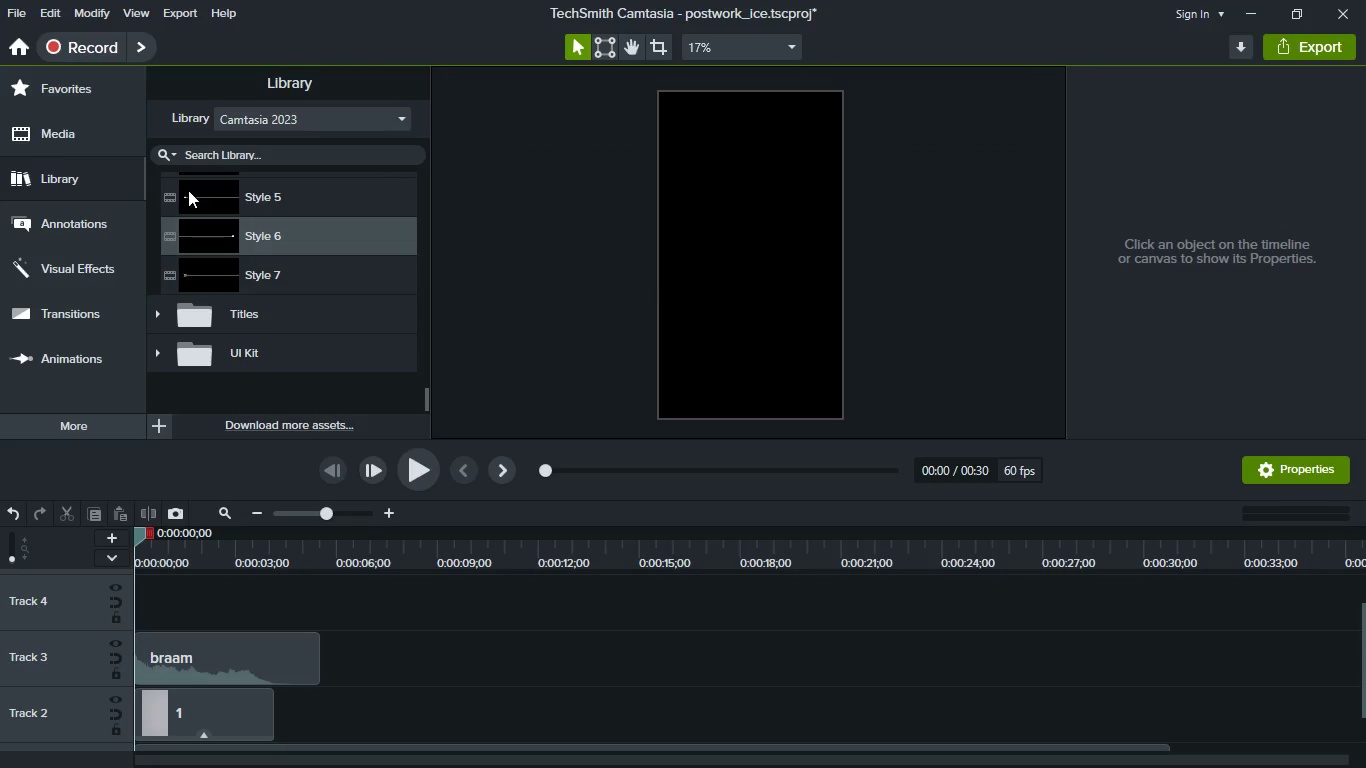 
double_click([188, 190])
 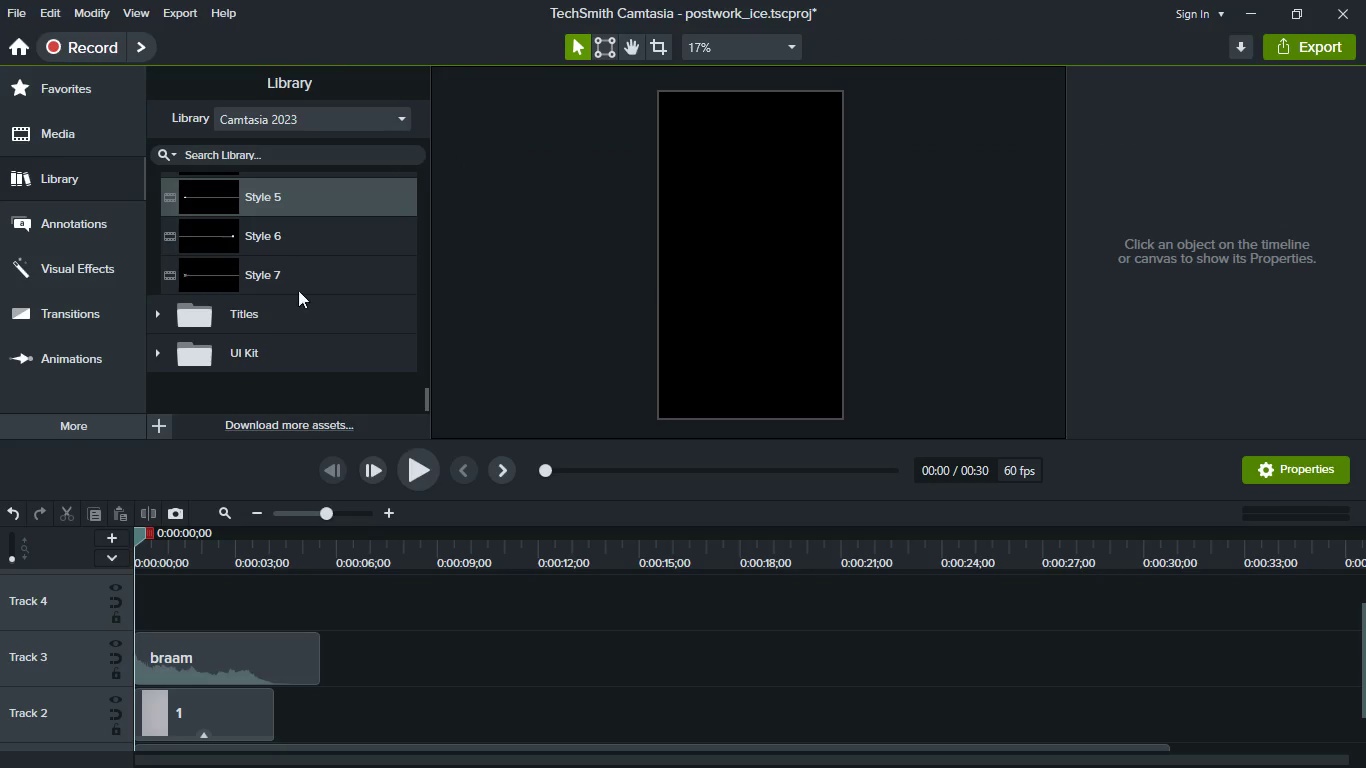 
mouse_move([336, 315])
 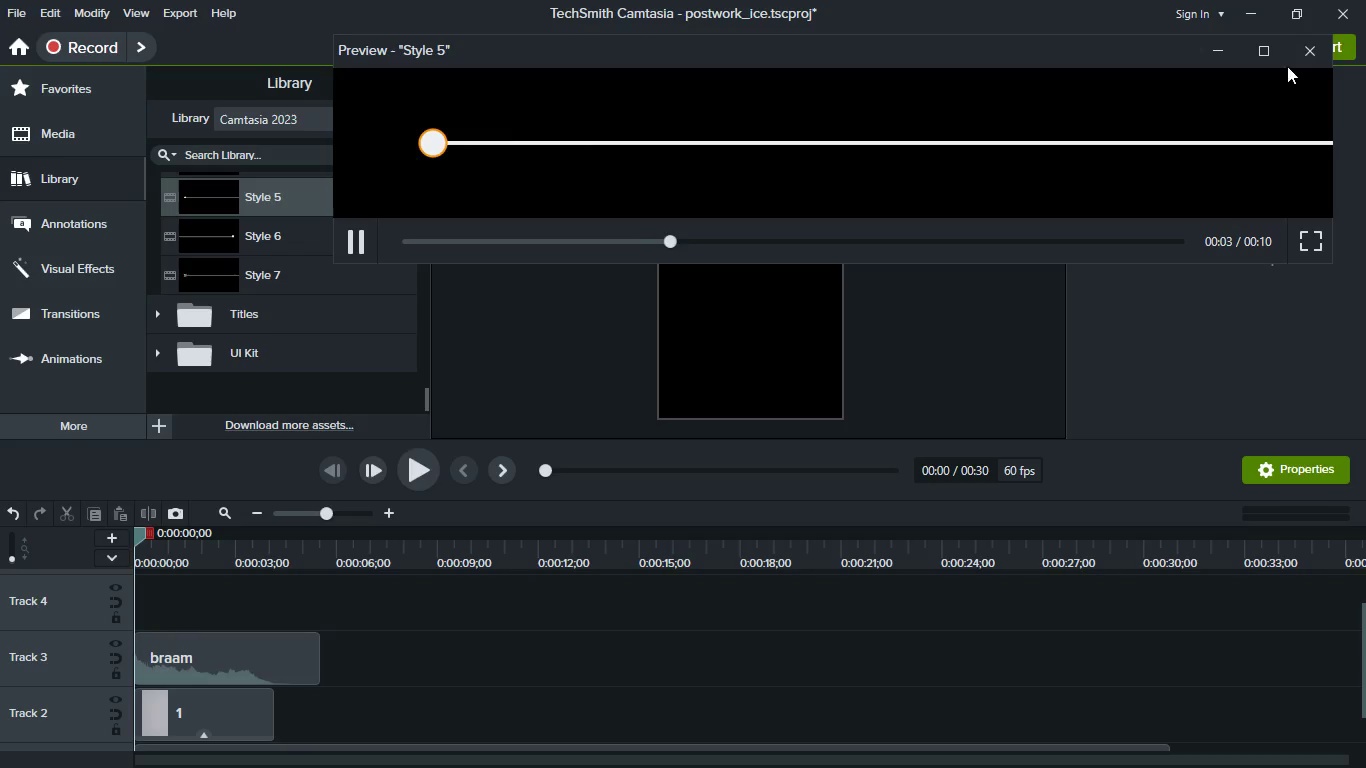 
left_click([1313, 54])
 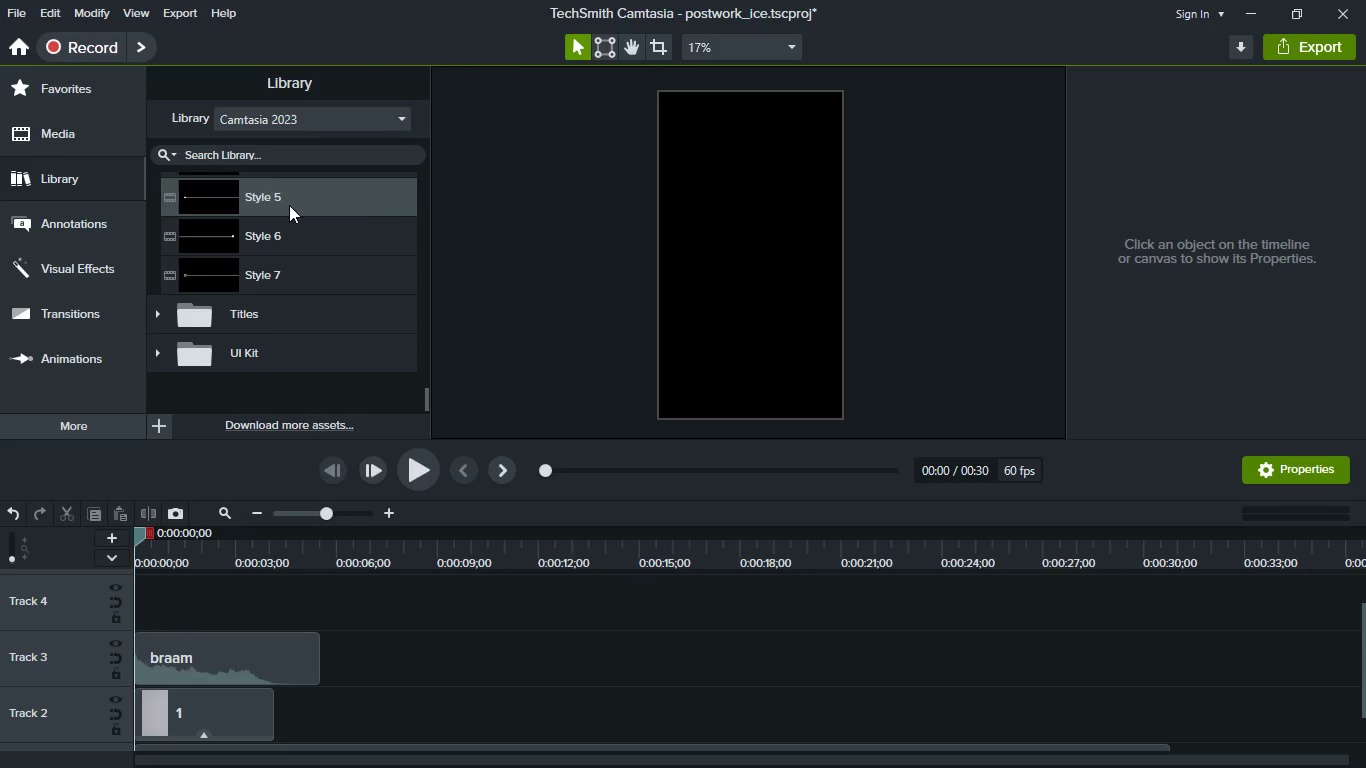 
left_click_drag(start_coordinate=[301, 195], to_coordinate=[211, 605])
 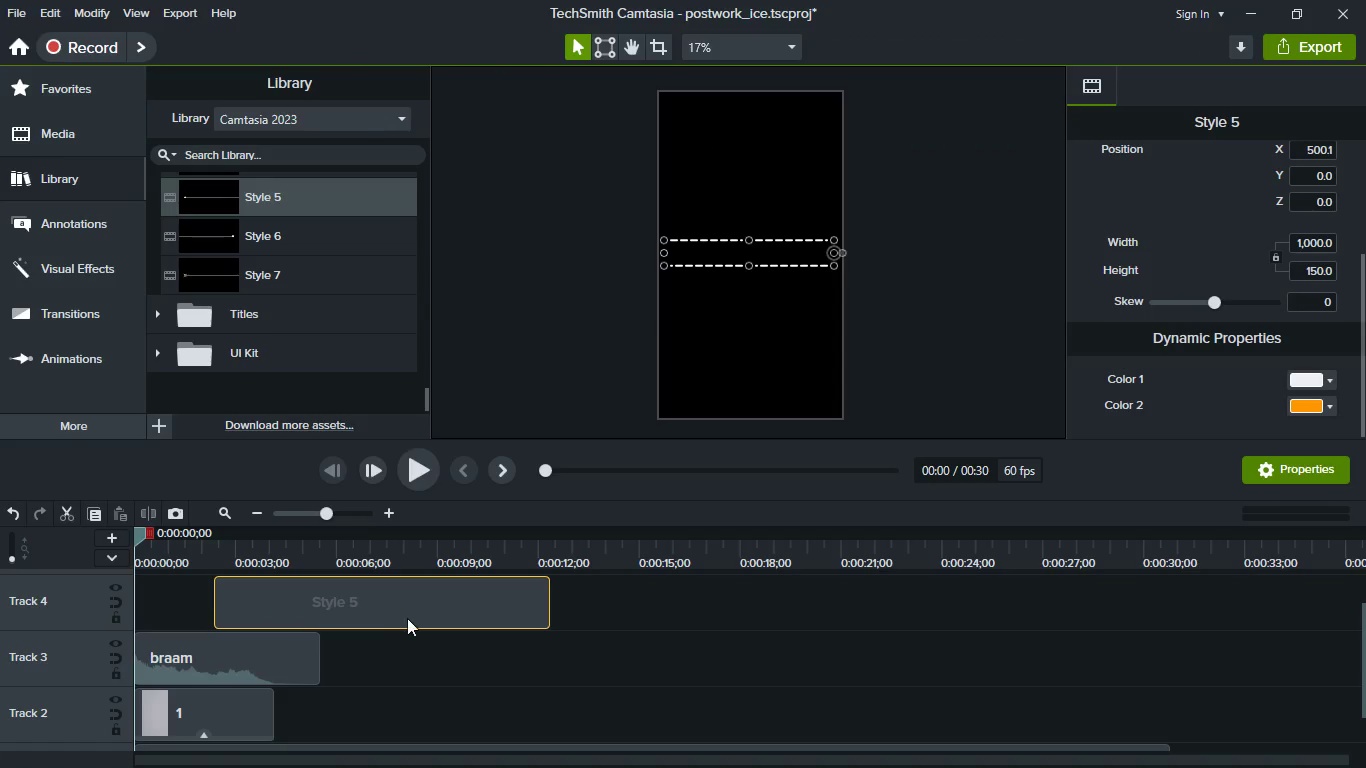 
left_click_drag(start_coordinate=[409, 618], to_coordinate=[225, 609])
 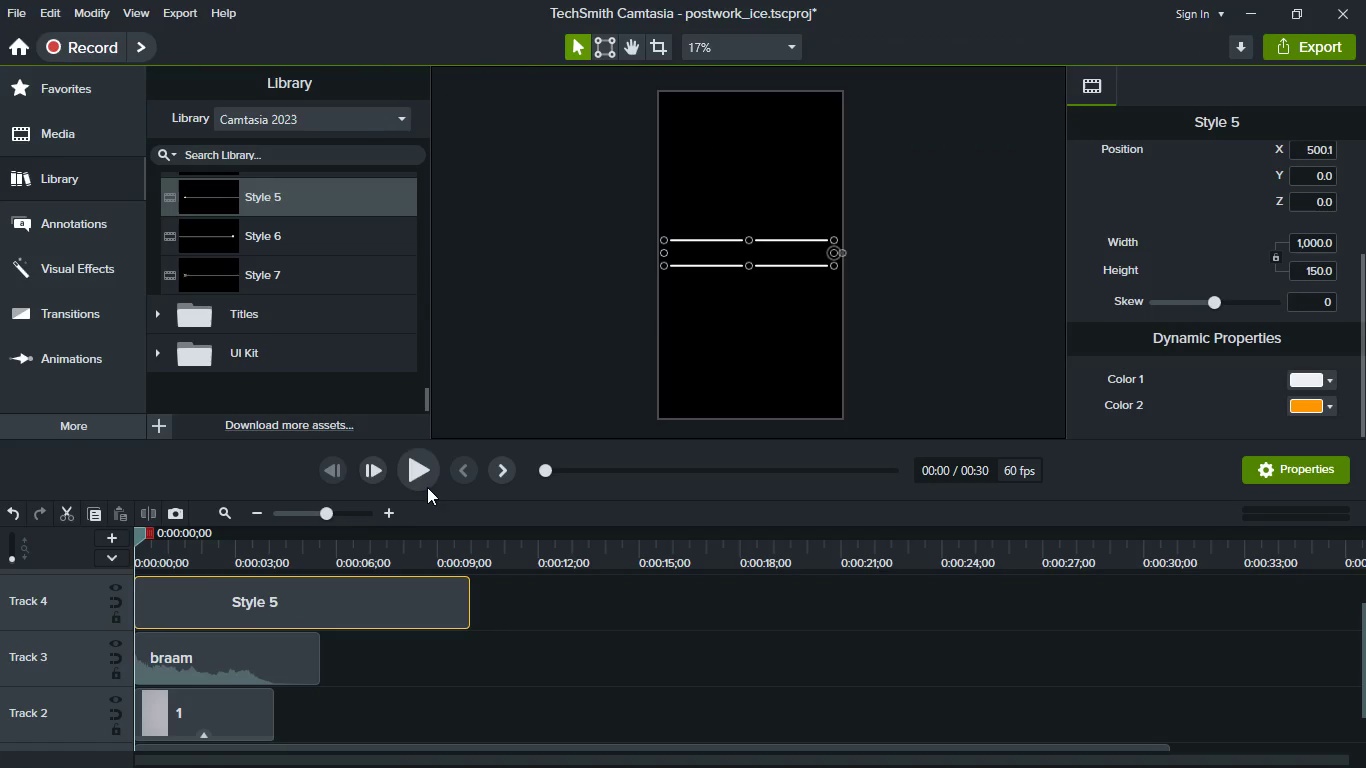 
left_click([417, 480])
 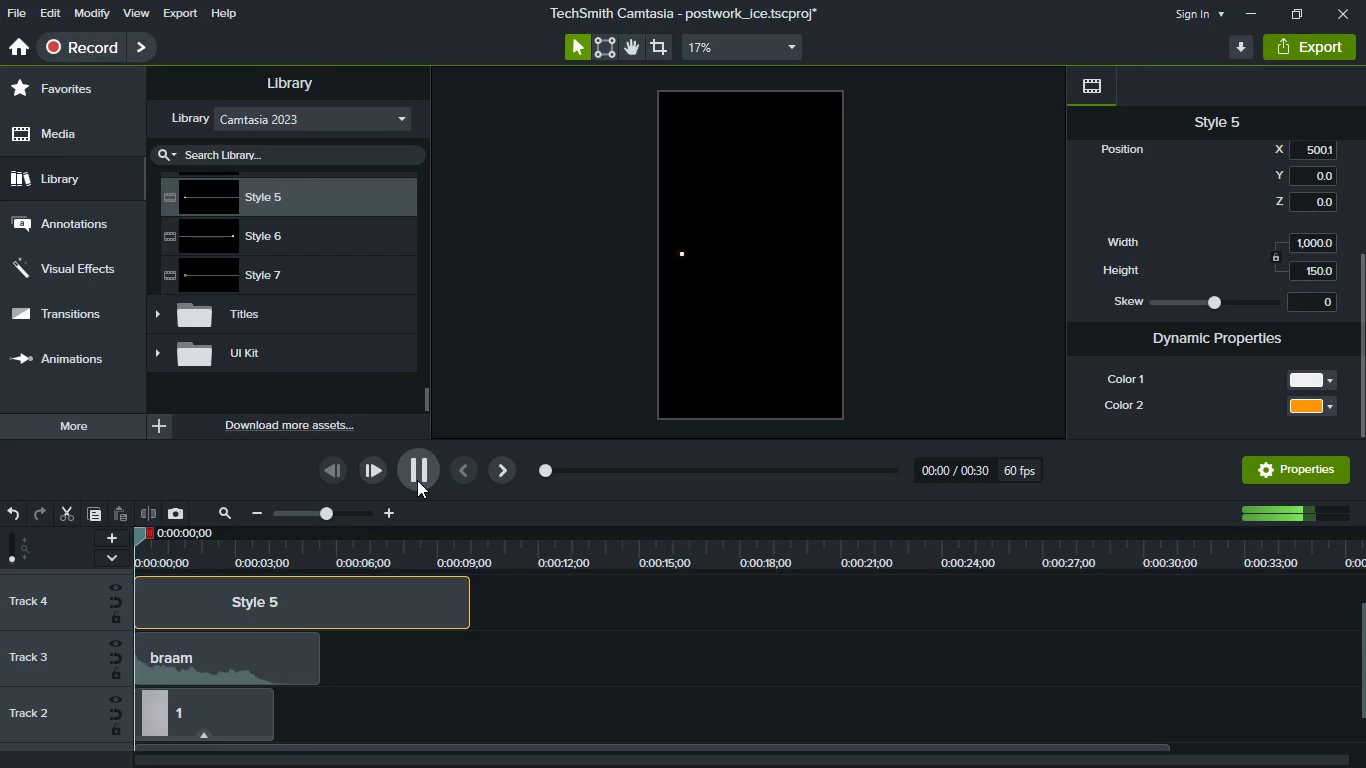 
wait(7.31)
 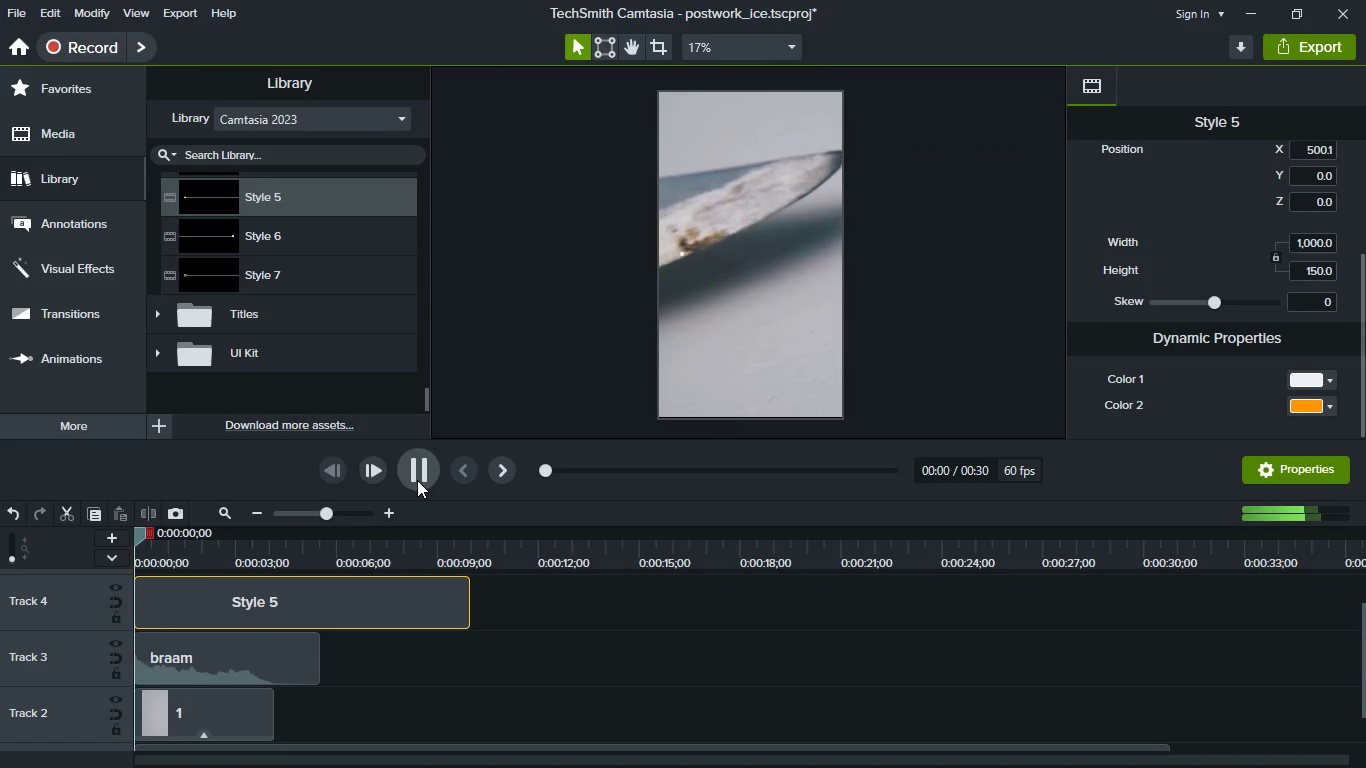 
left_click([417, 480])
 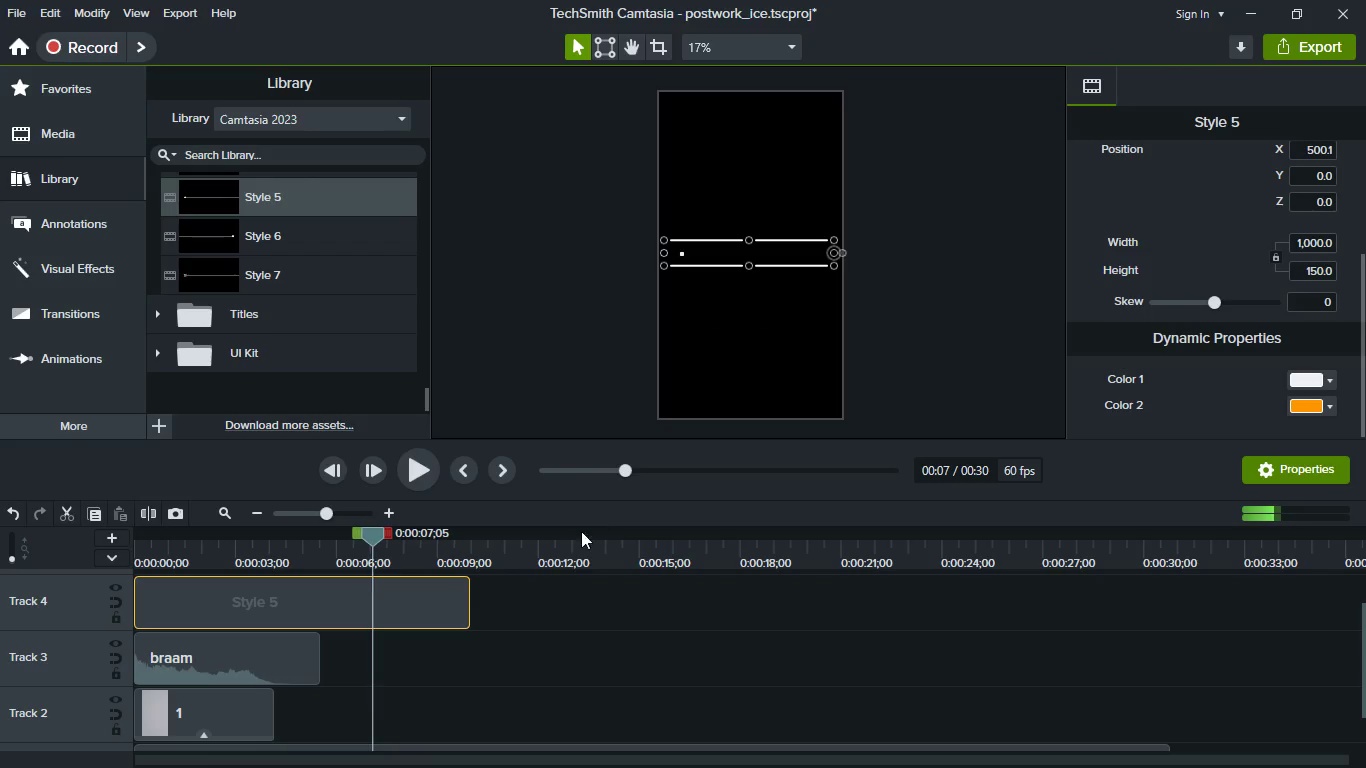 
mouse_move([441, 605])
 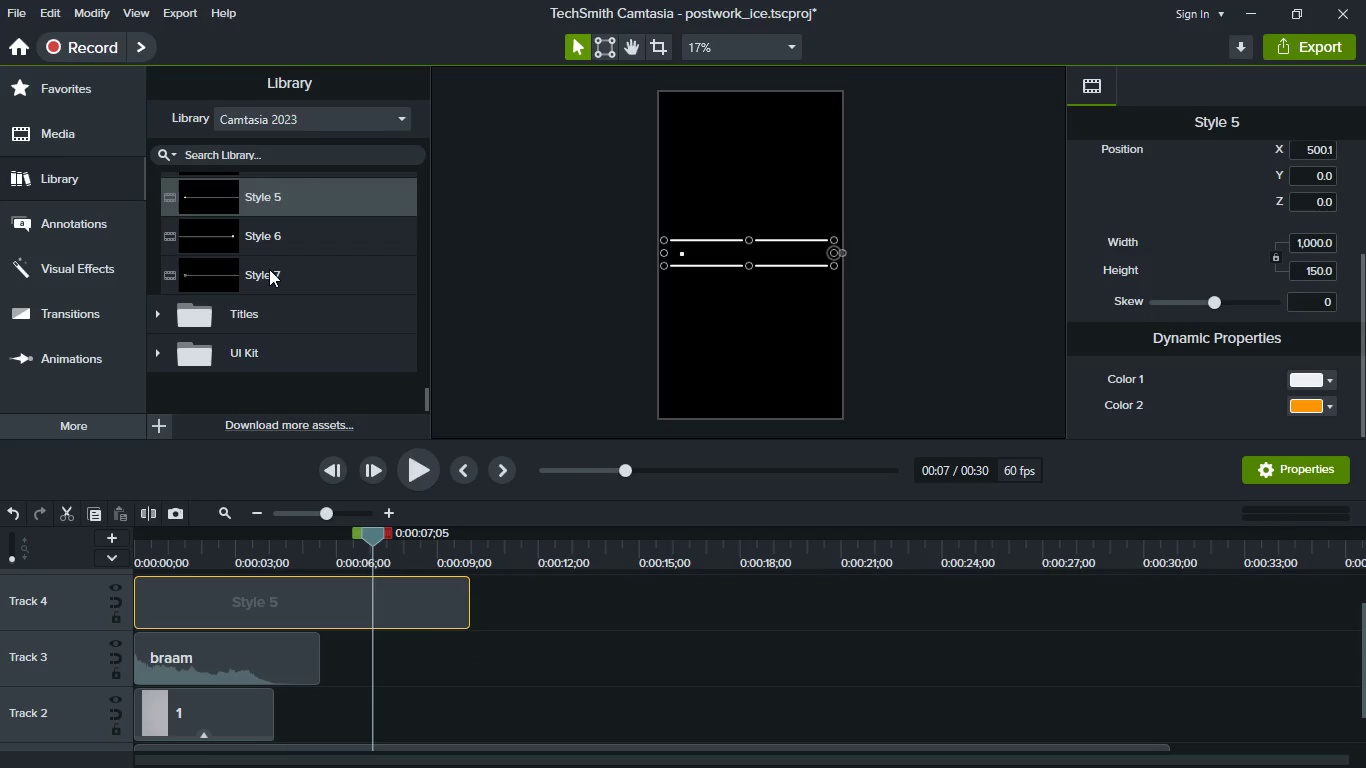 
scroll: coordinate [269, 269], scroll_direction: up, amount: 5.0
 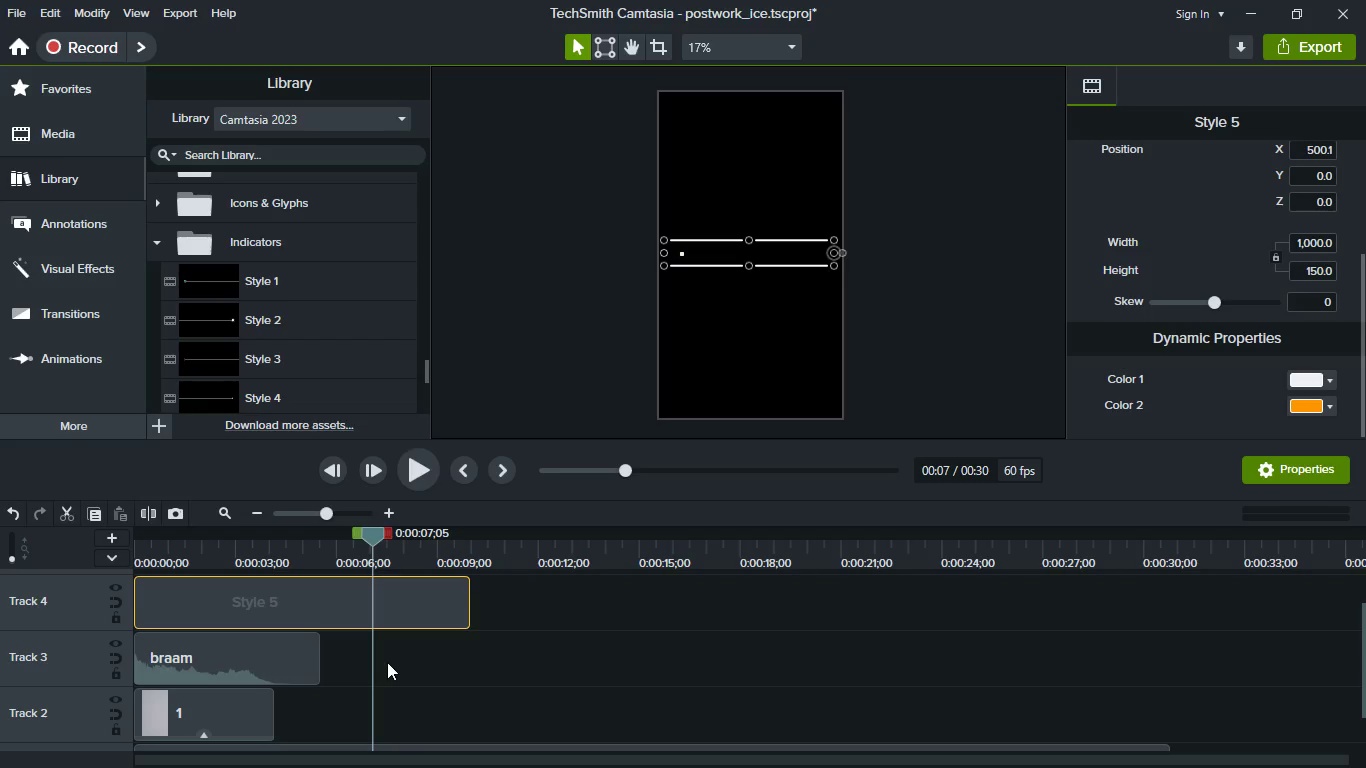 
left_click([345, 602])
 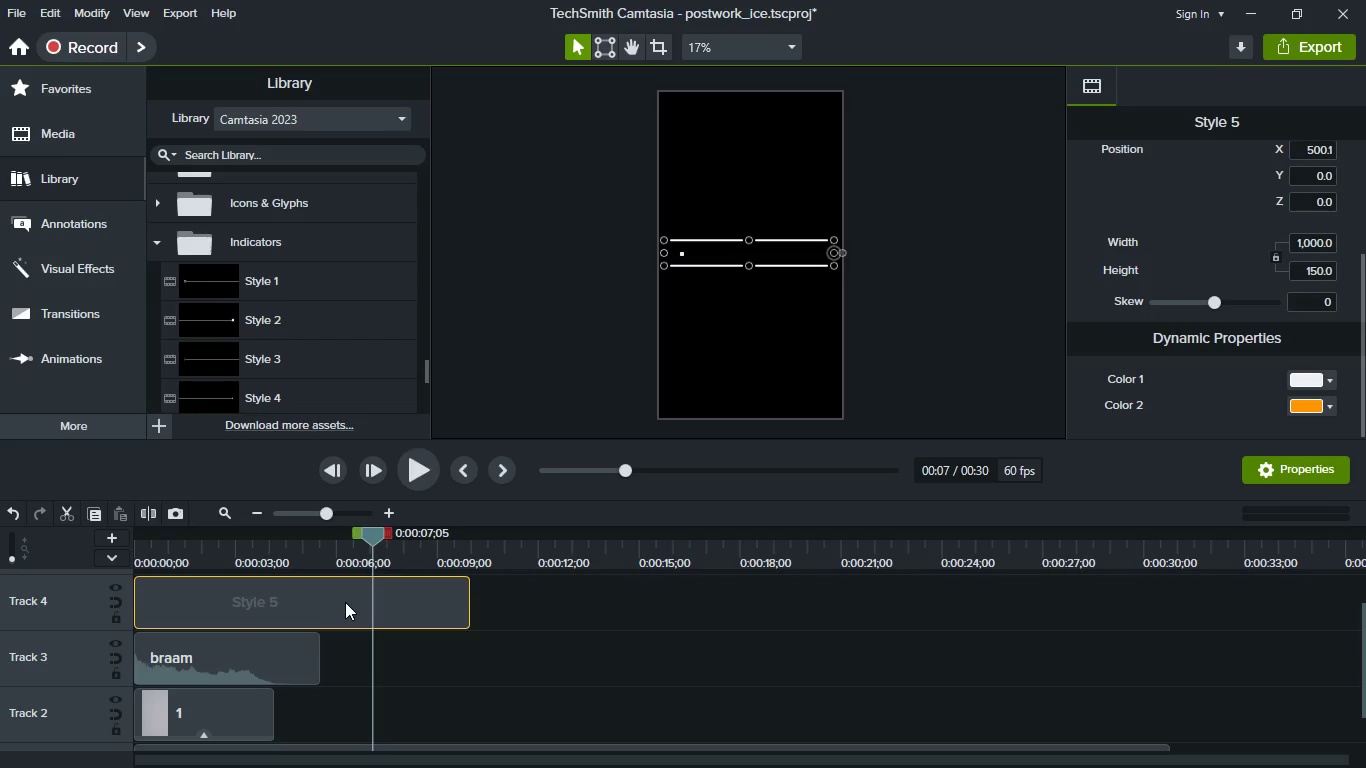 
key(Delete)
 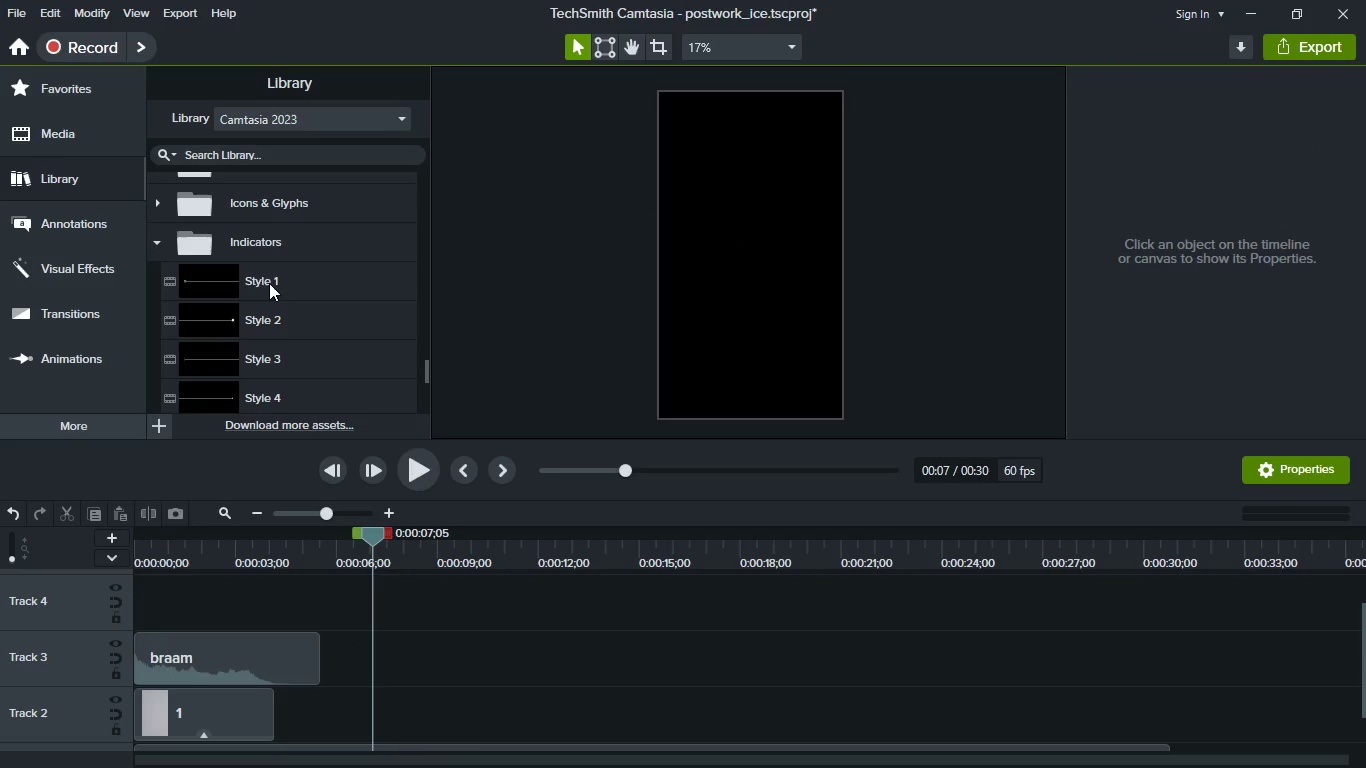 
double_click([269, 283])
 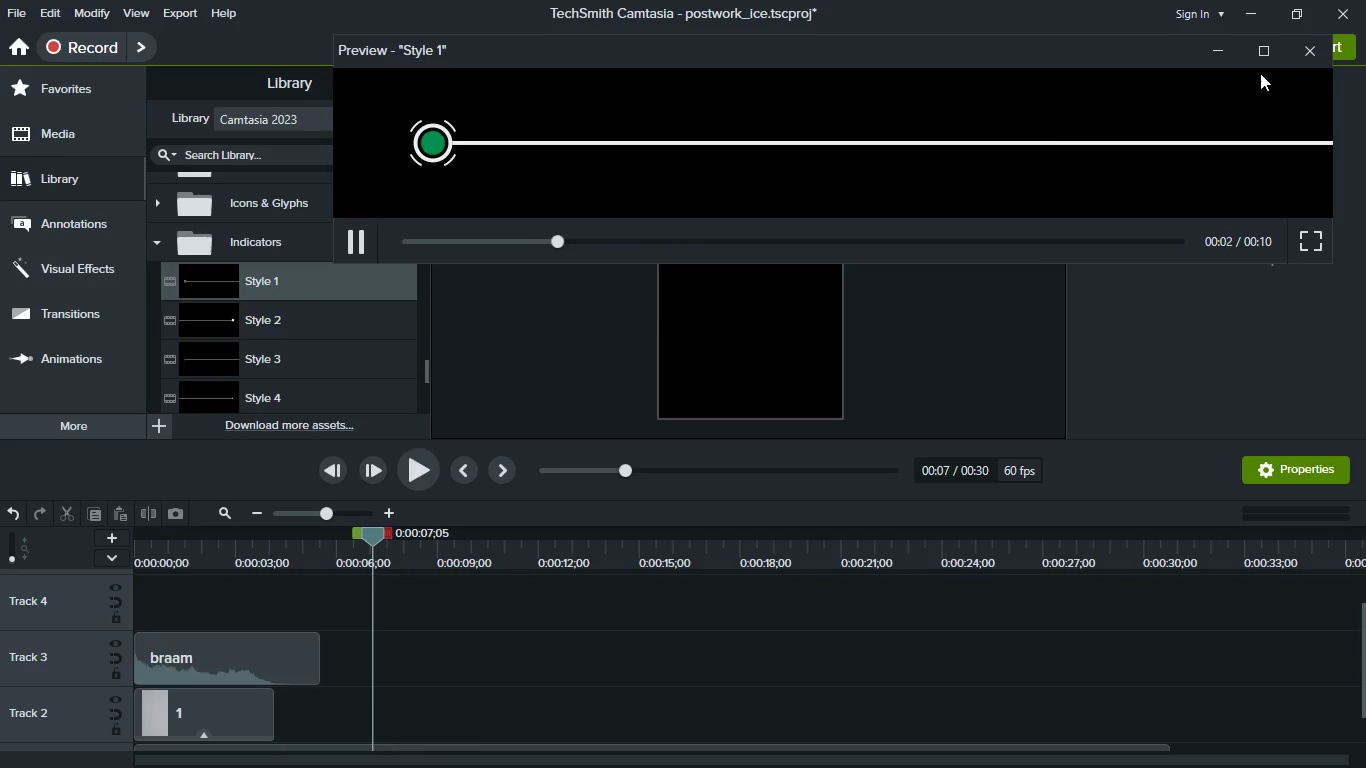 
left_click([1295, 56])
 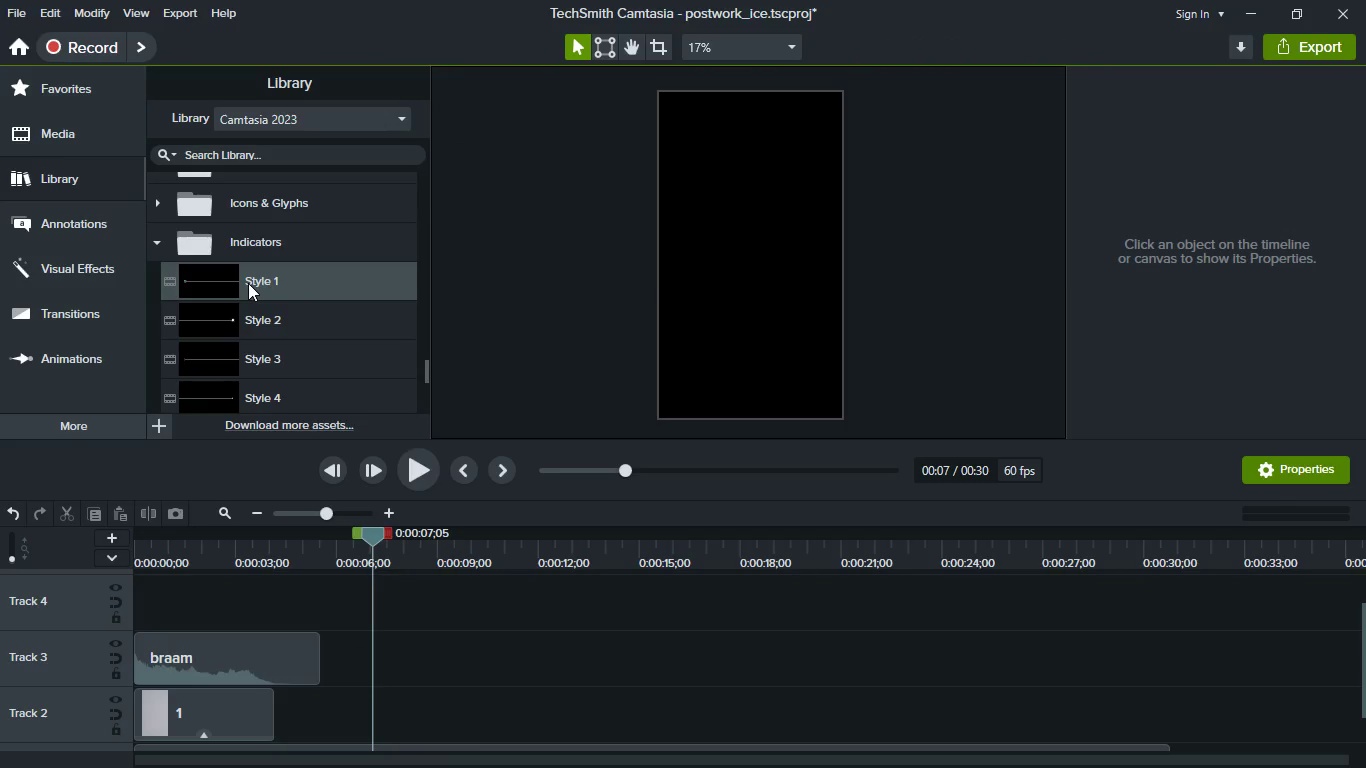 
left_click_drag(start_coordinate=[248, 281], to_coordinate=[188, 626])
 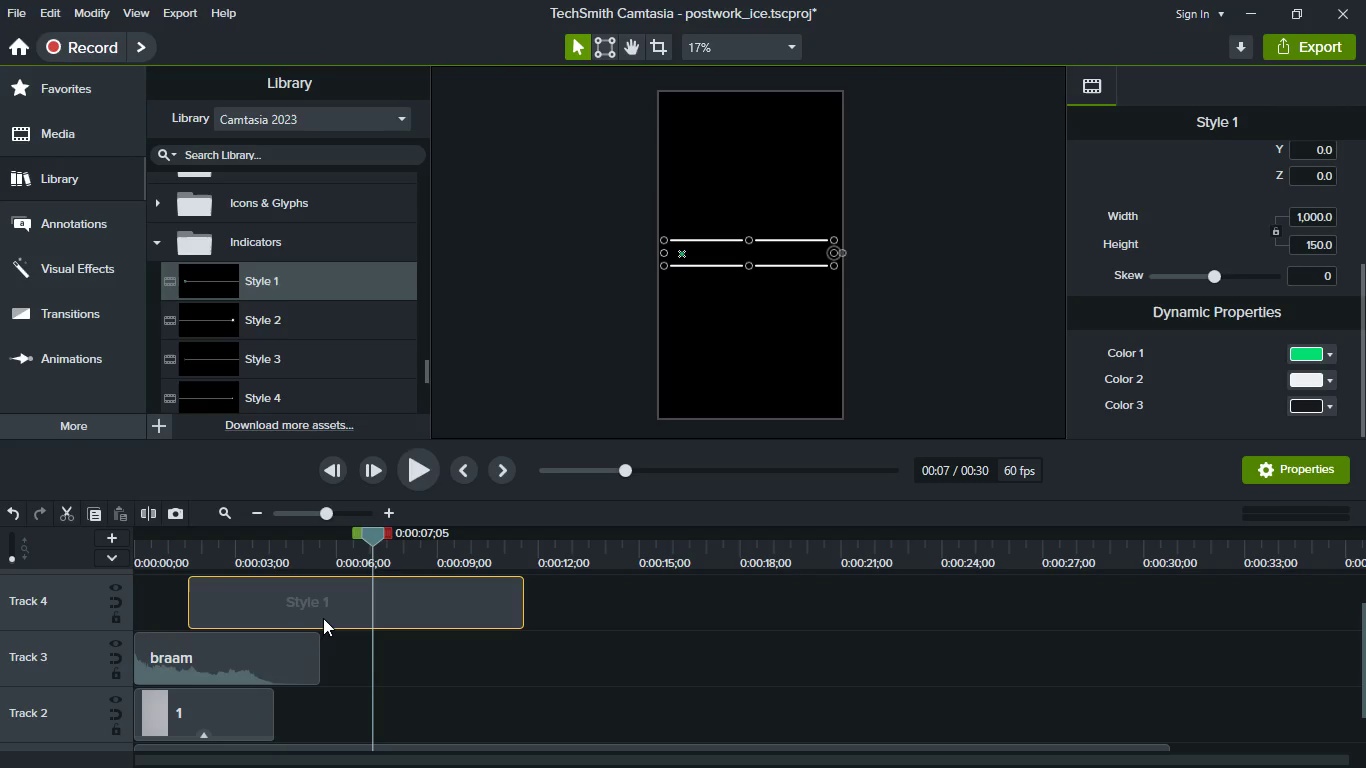 
left_click_drag(start_coordinate=[323, 618], to_coordinate=[221, 616])
 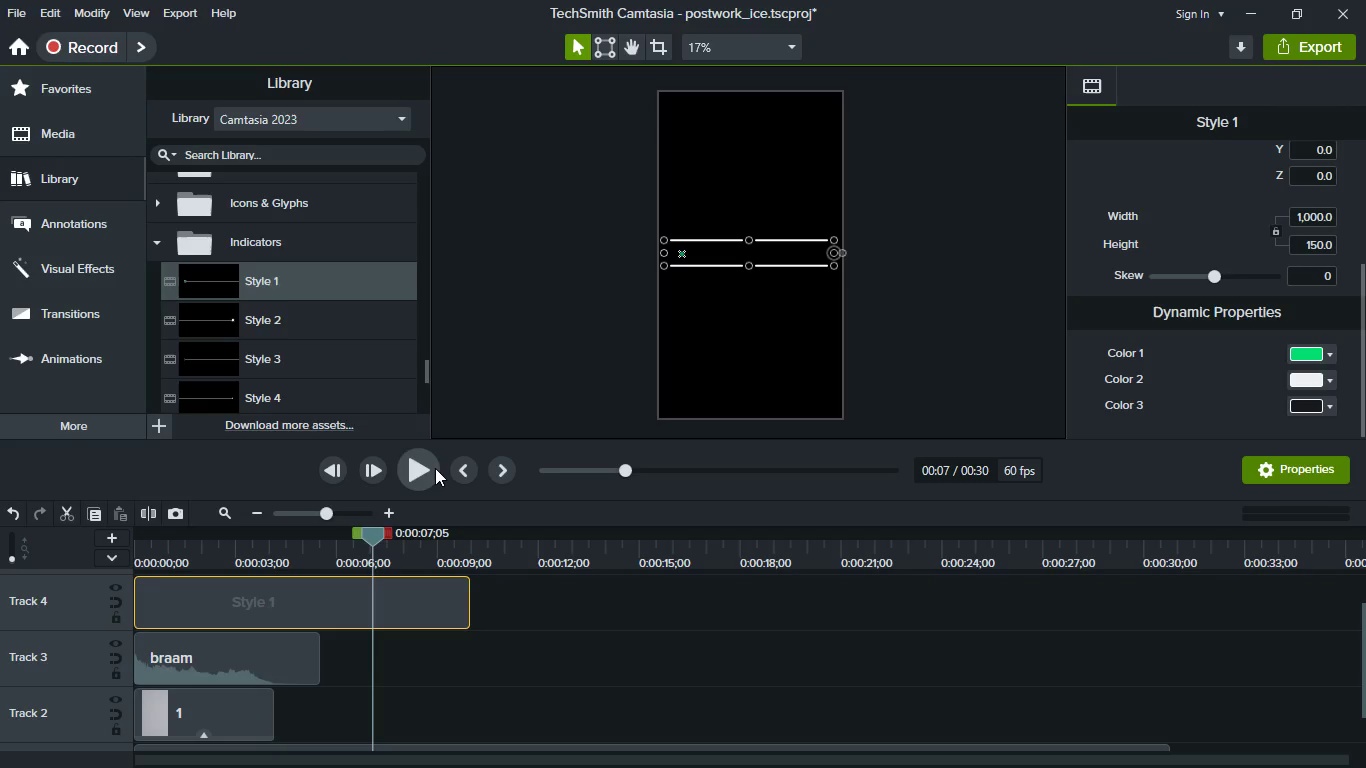 
left_click([433, 470])
 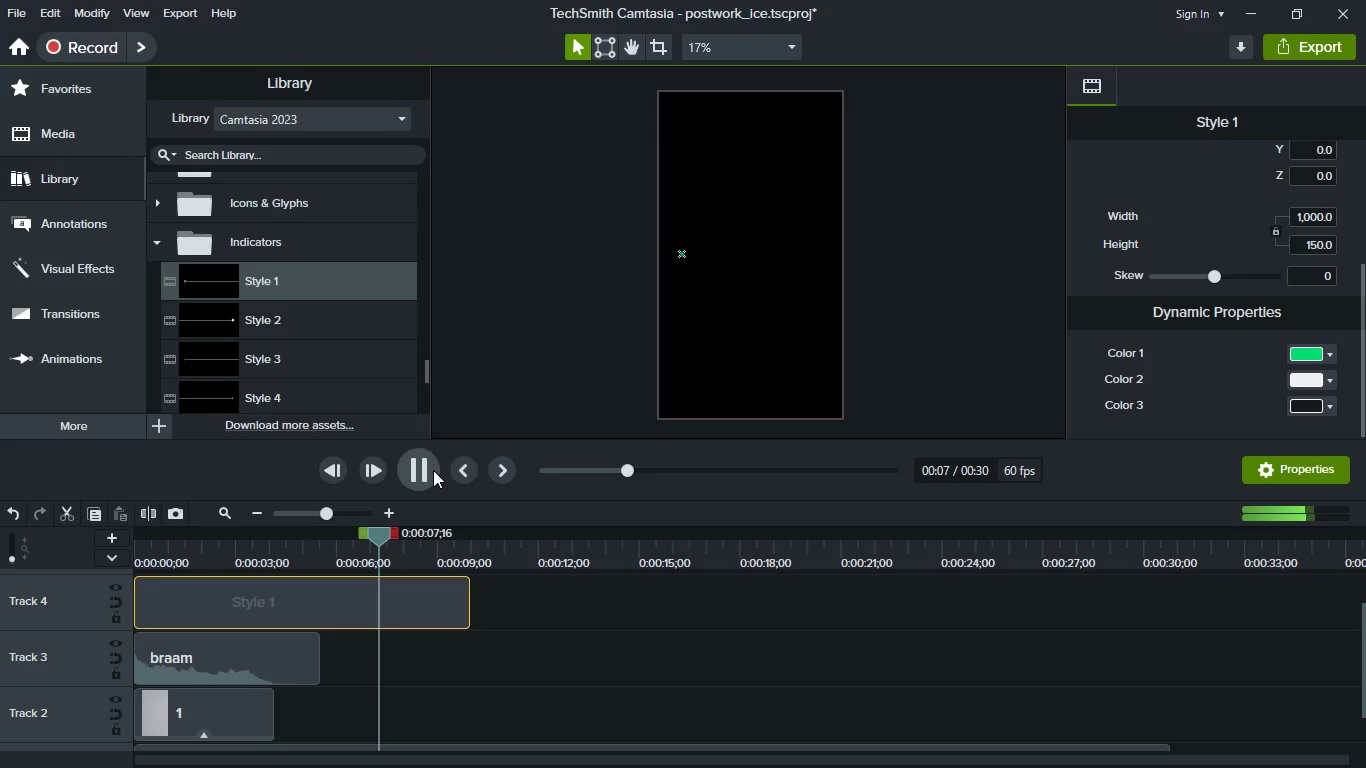 
left_click([433, 470])
 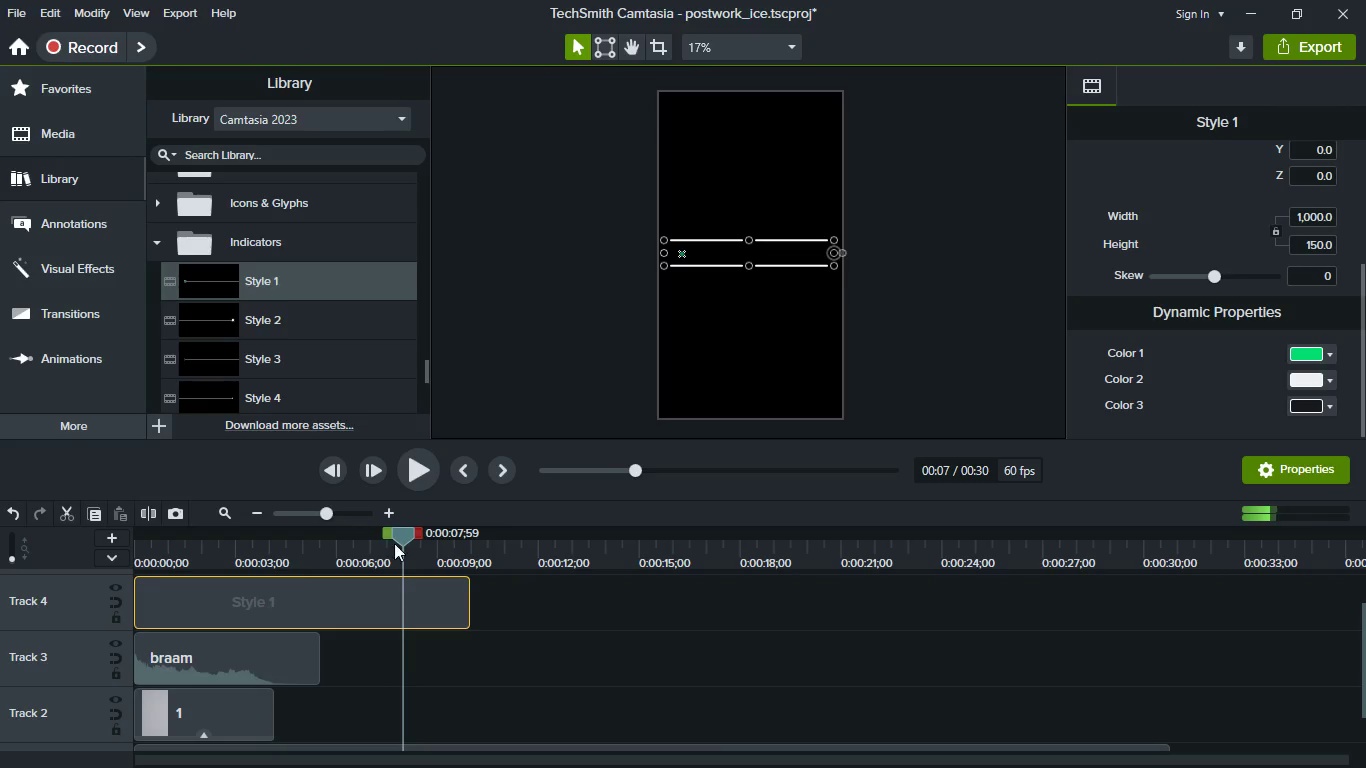 
left_click([264, 547])
 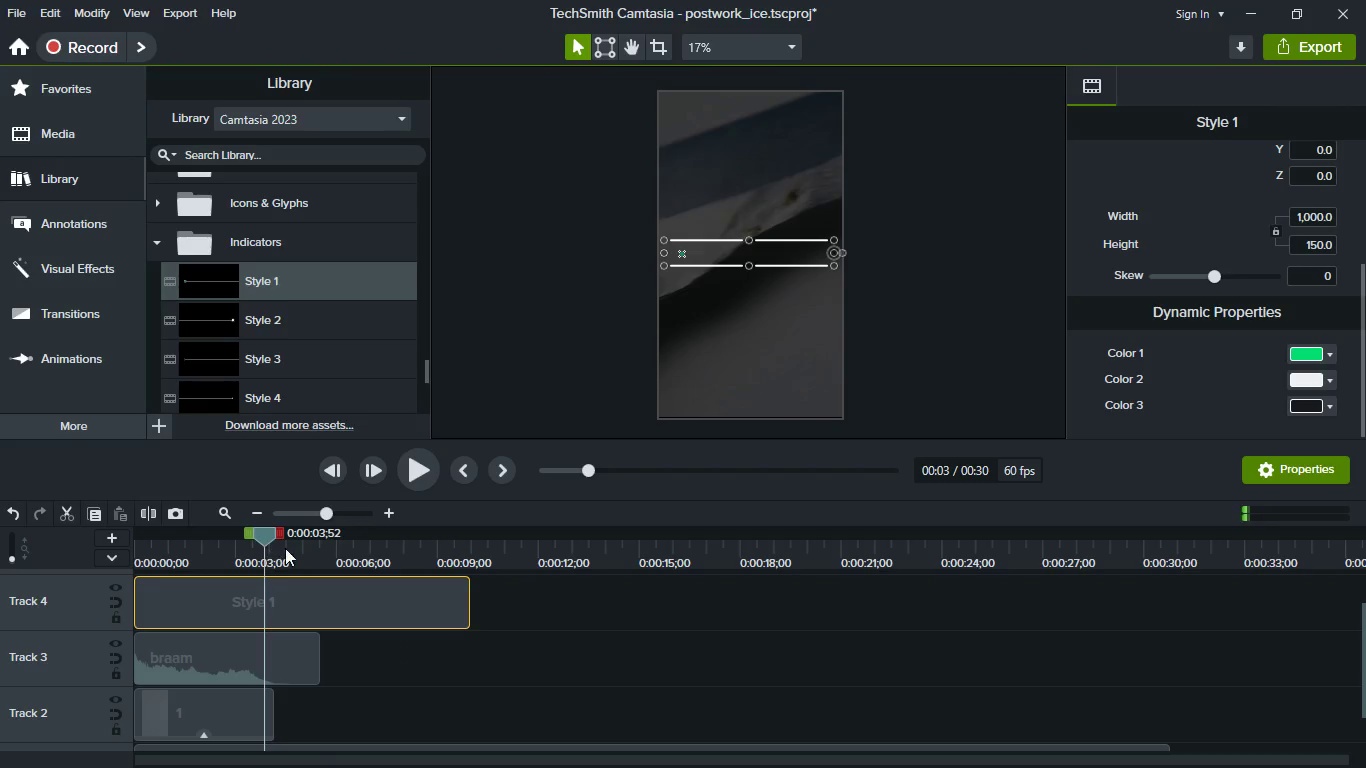 
left_click([294, 548])
 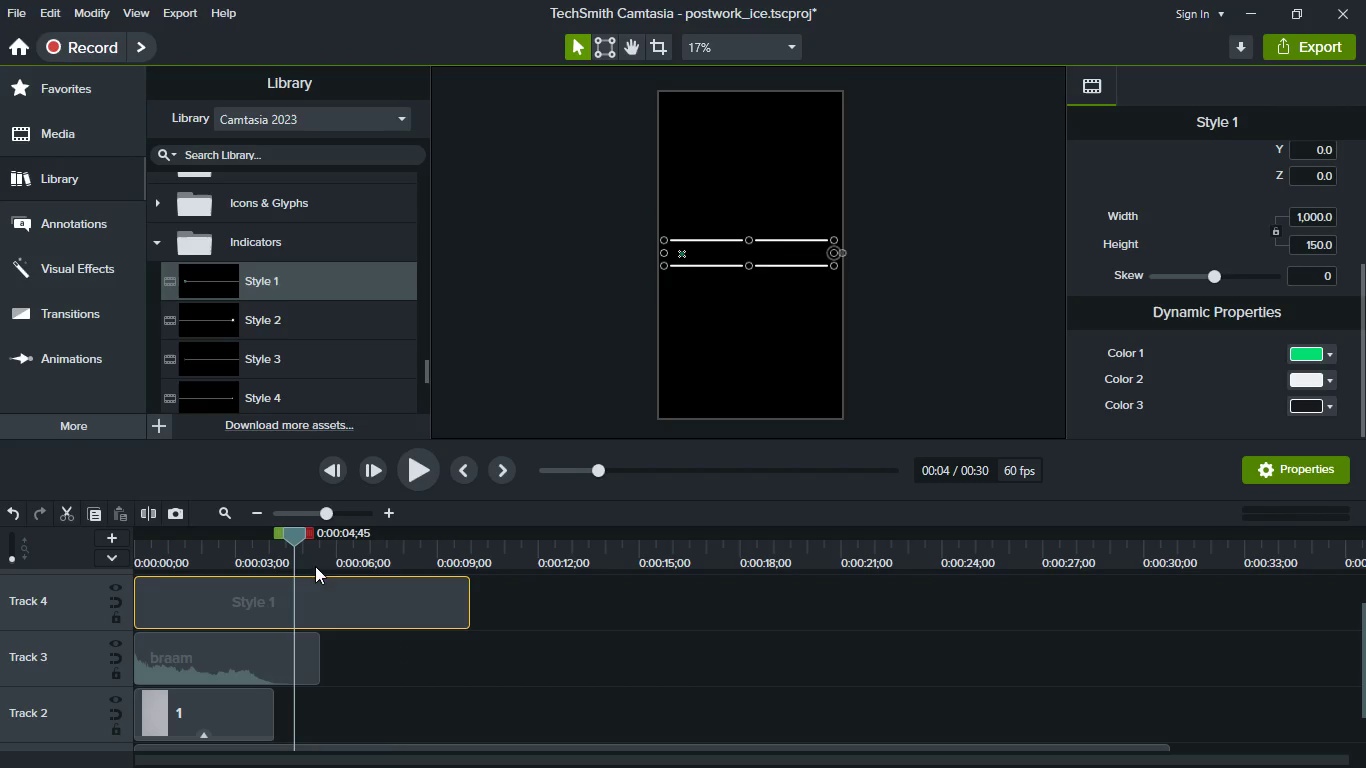 
scroll: coordinate [369, 664], scroll_direction: up, amount: 5.0
 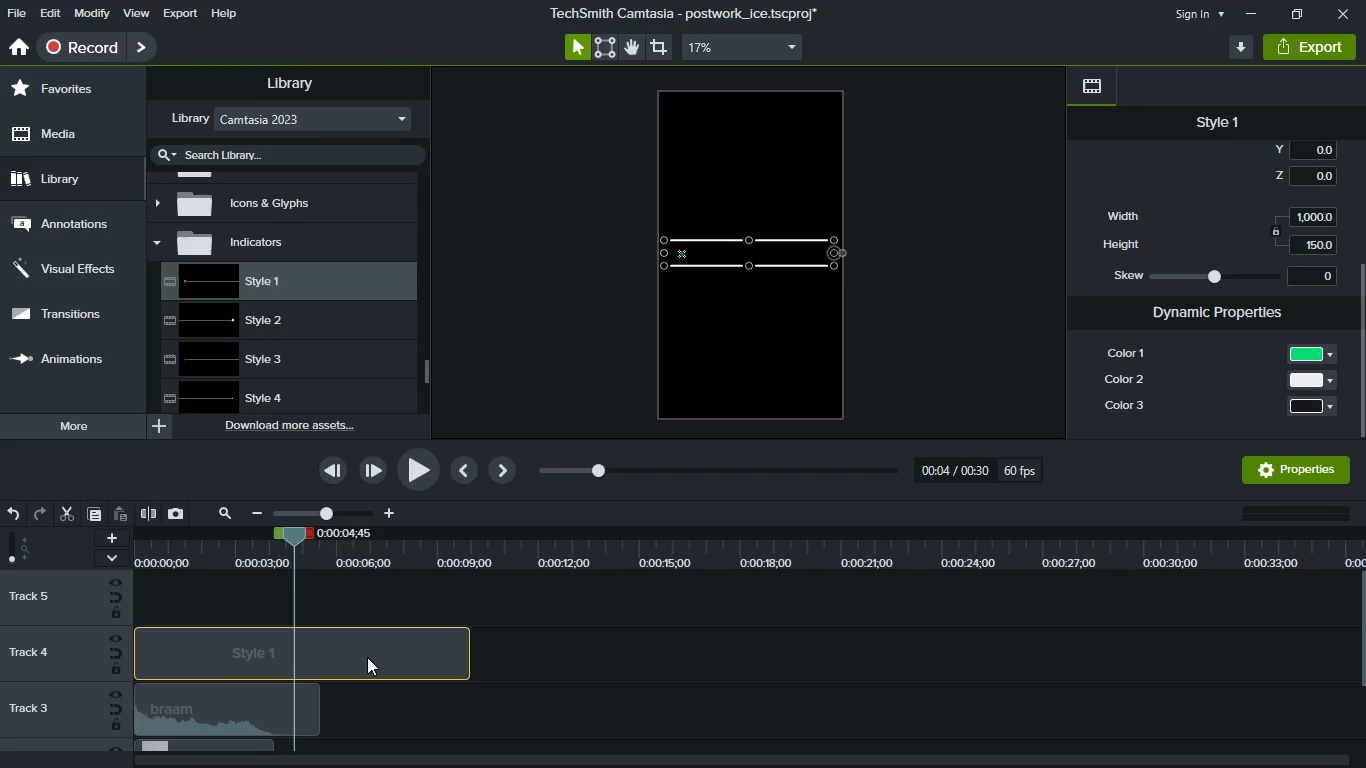 
double_click([367, 657])
 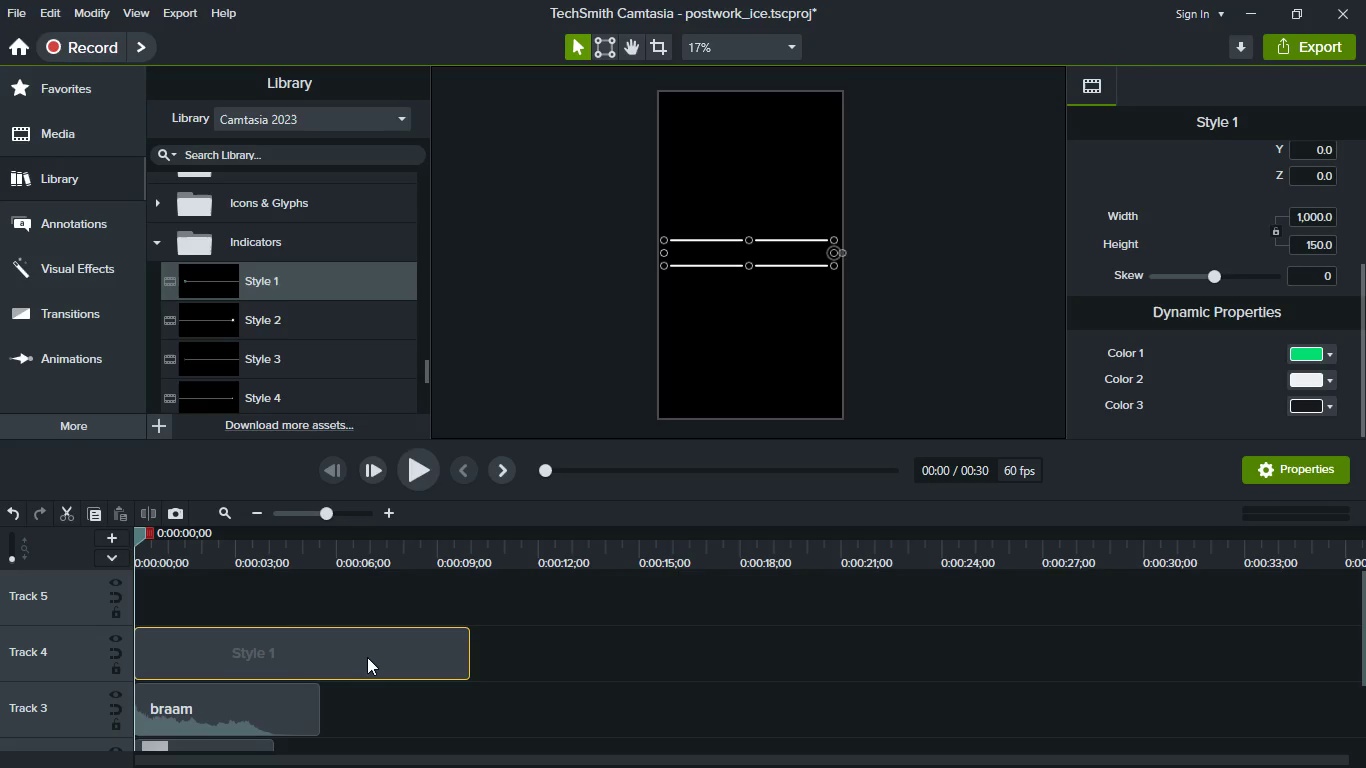 
hold_key(key=ControlLeft, duration=1.52)
 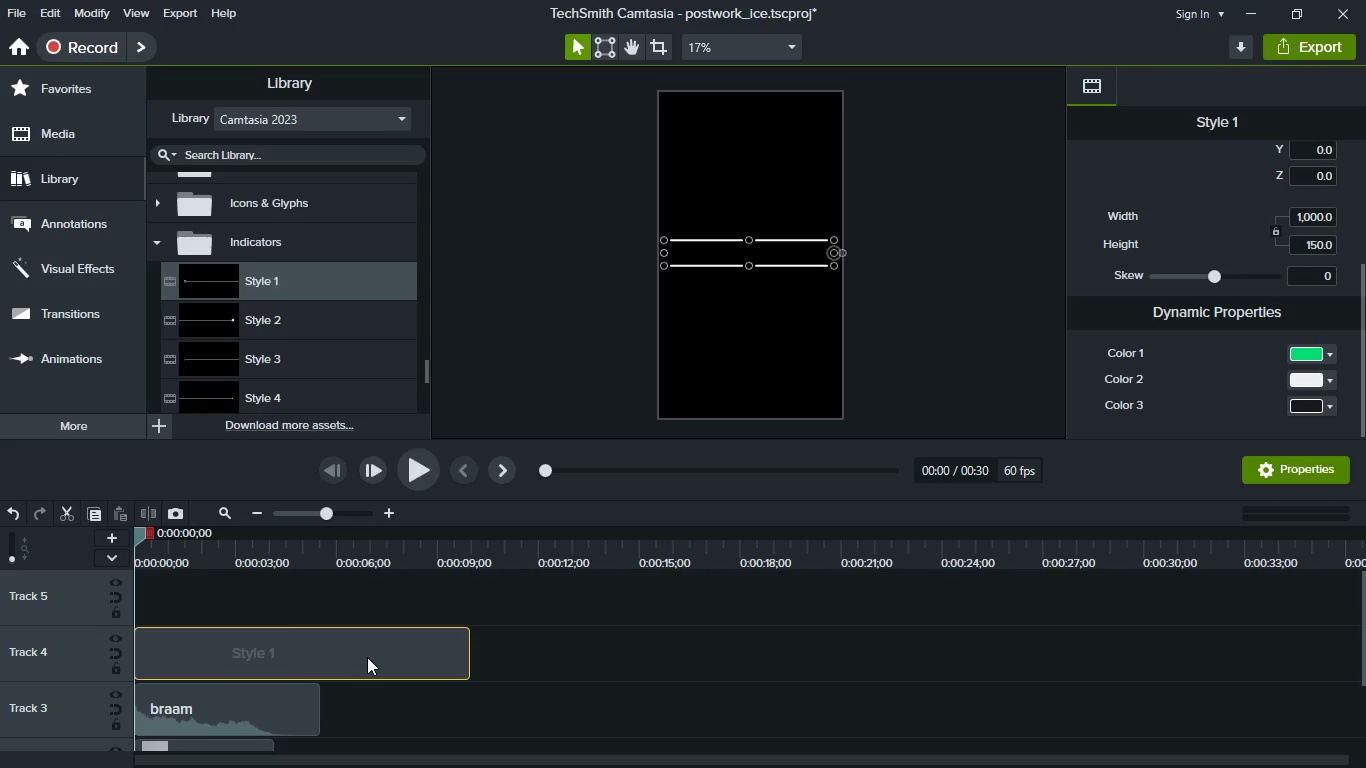 
key(Control+S)
 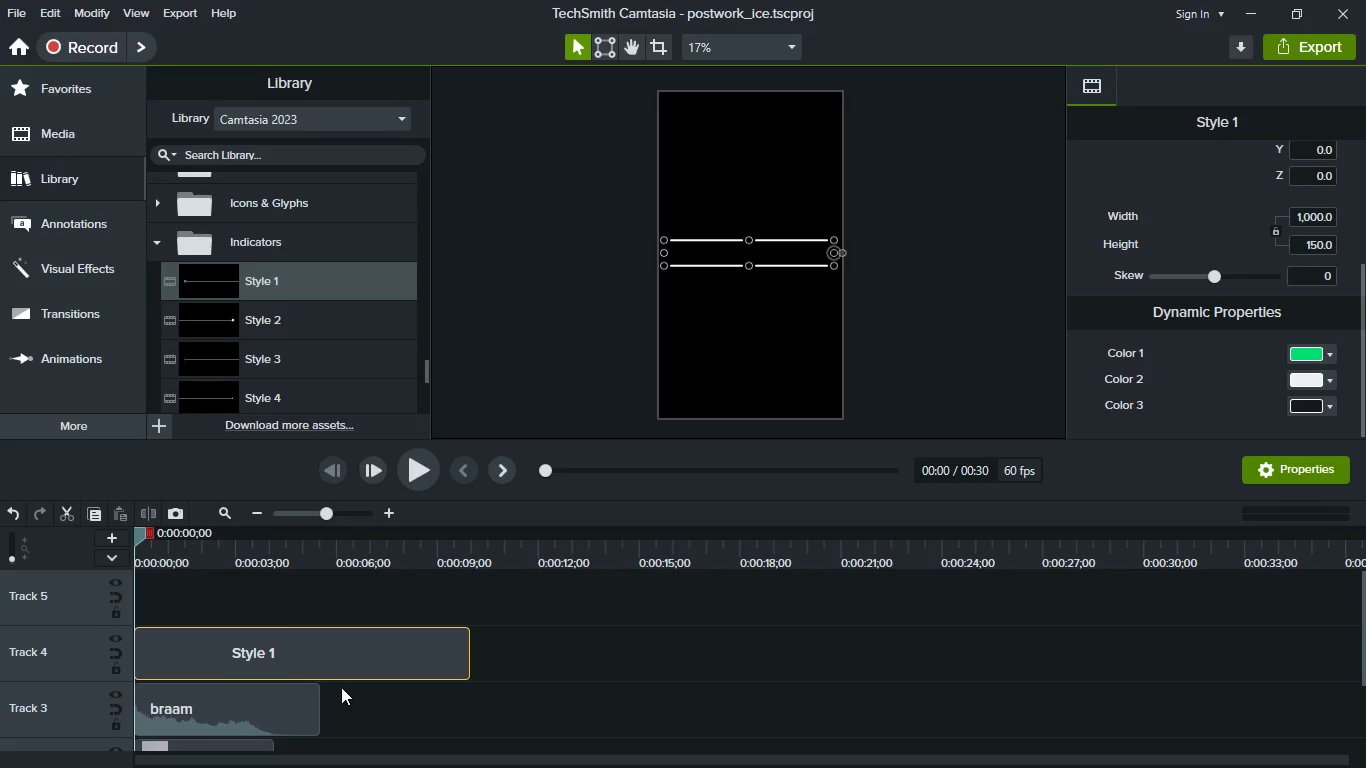 
scroll: coordinate [531, 679], scroll_direction: down, amount: 3.0
 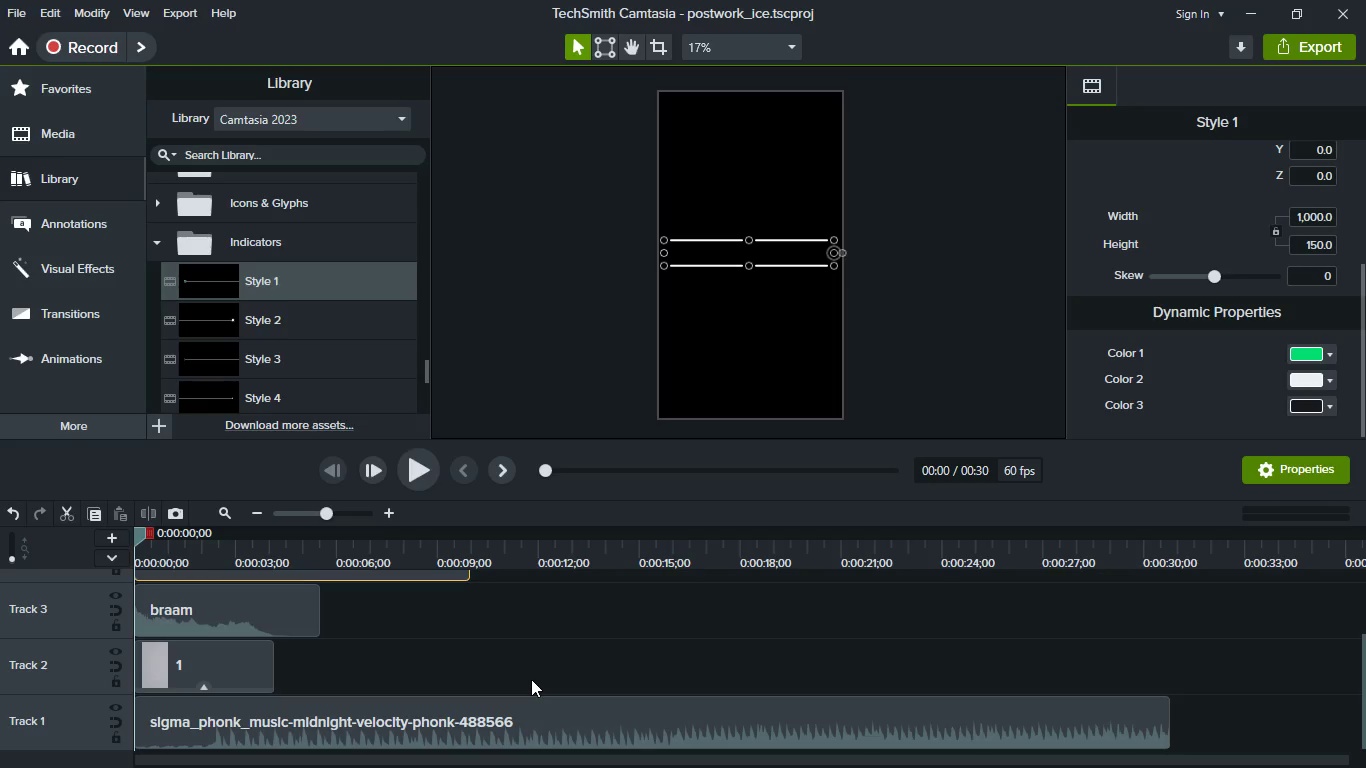 
scroll: coordinate [531, 679], scroll_direction: up, amount: 1.0
 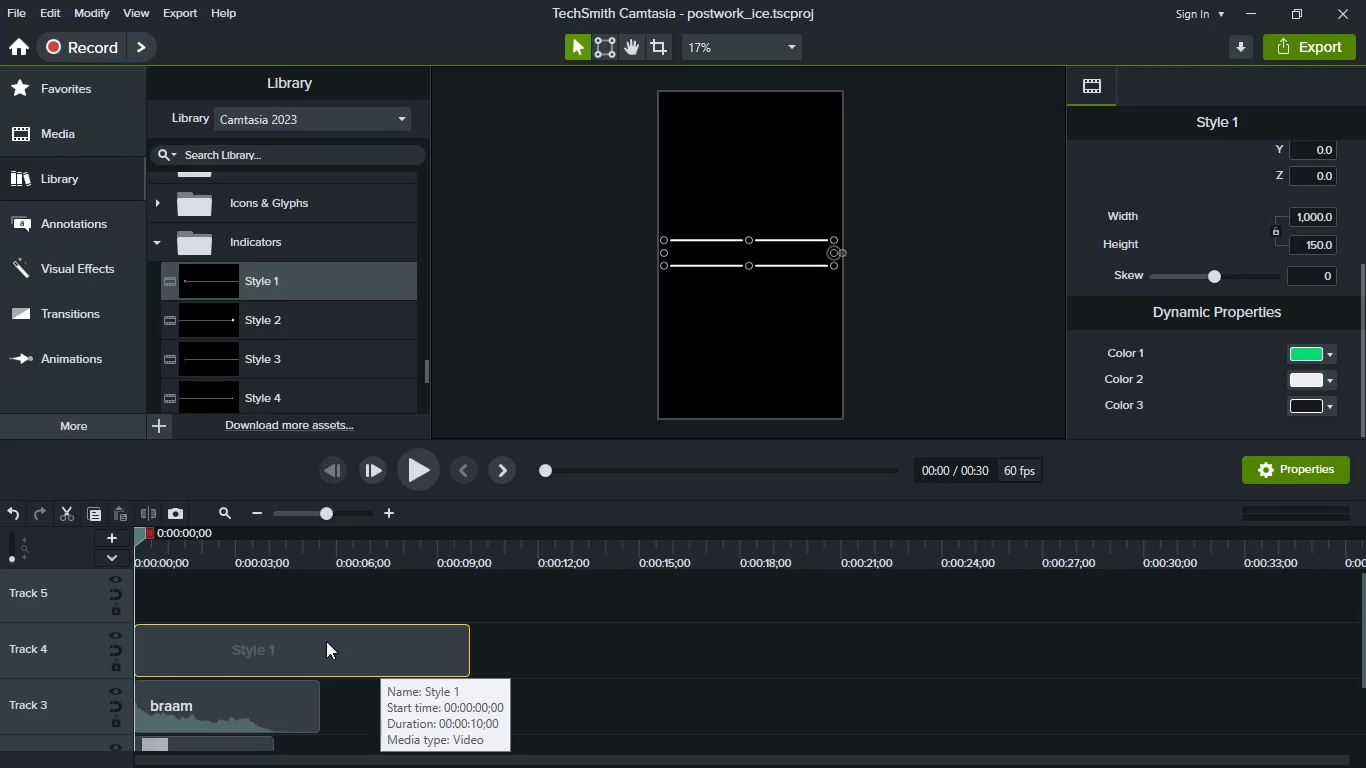 
left_click([427, 483])
 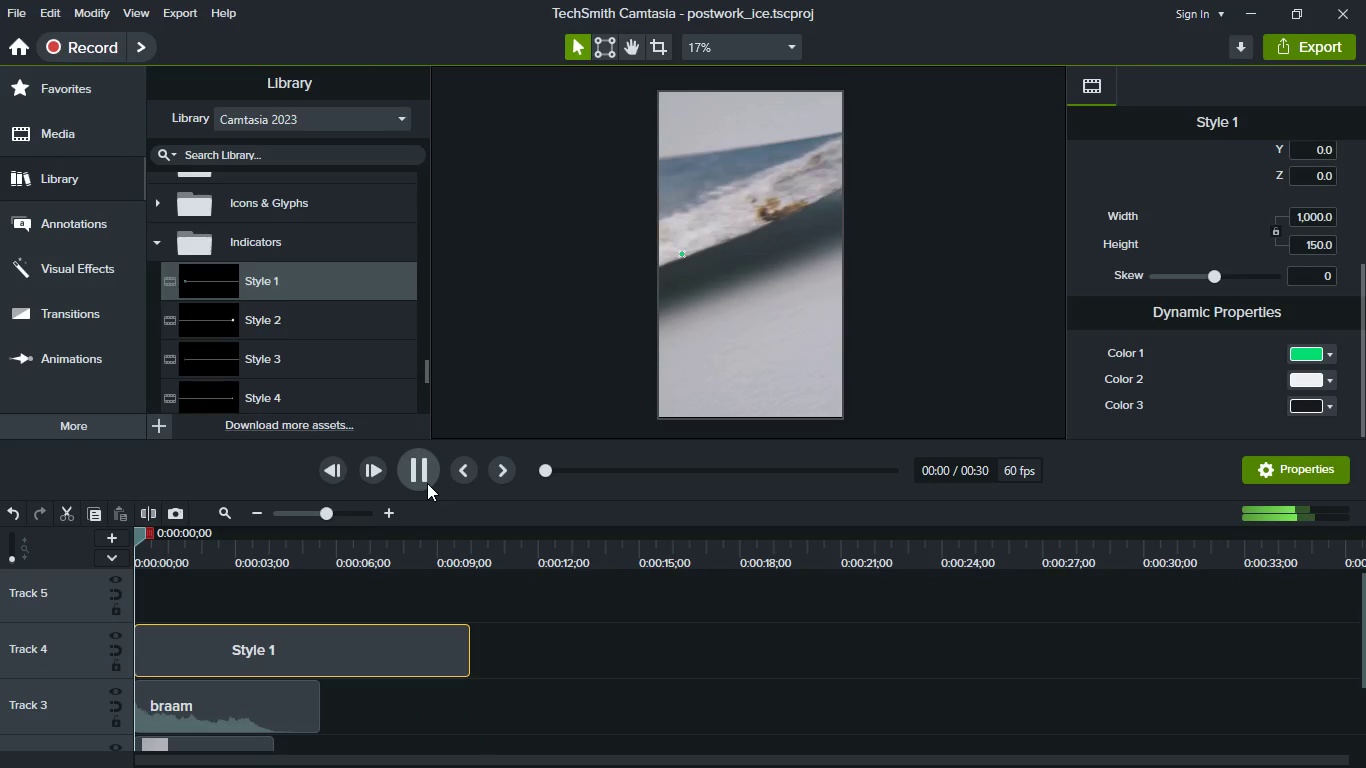 
left_click([427, 483])
 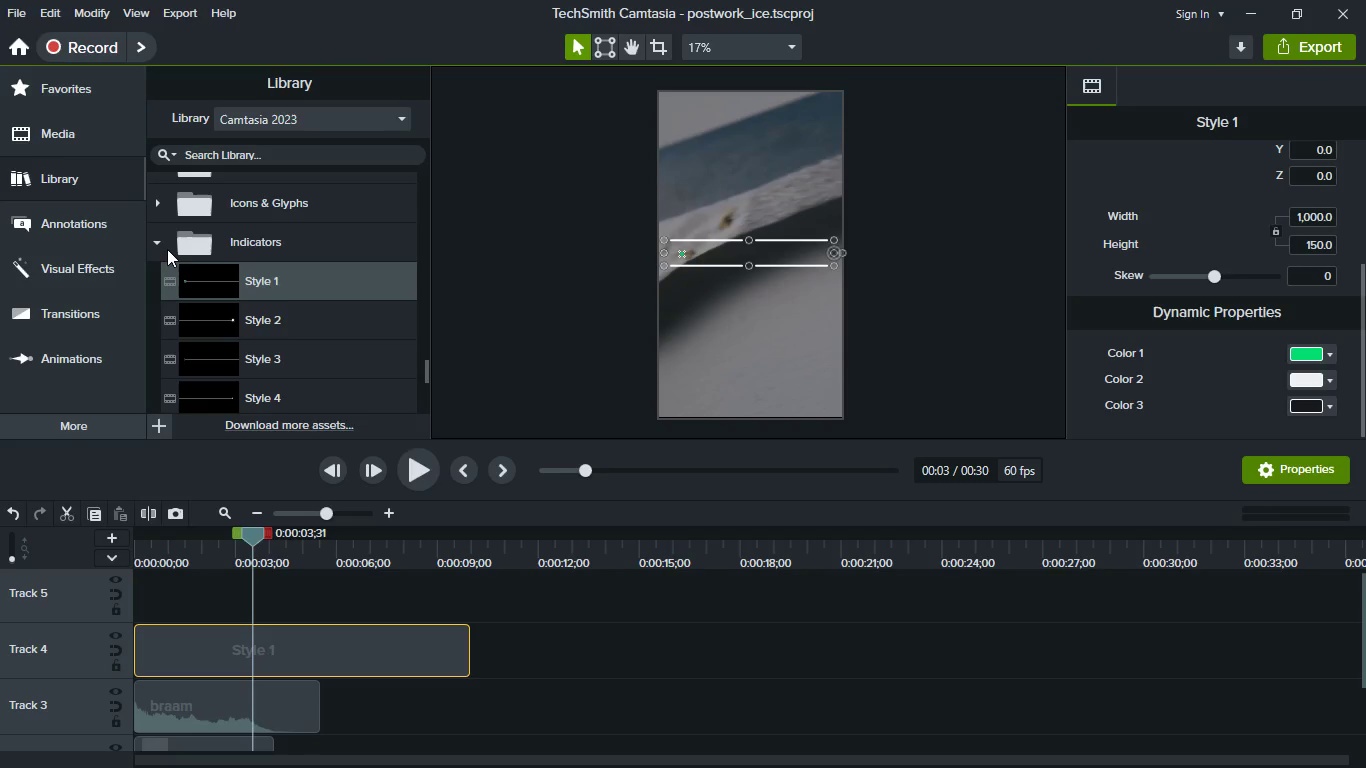 
wait(6.86)
 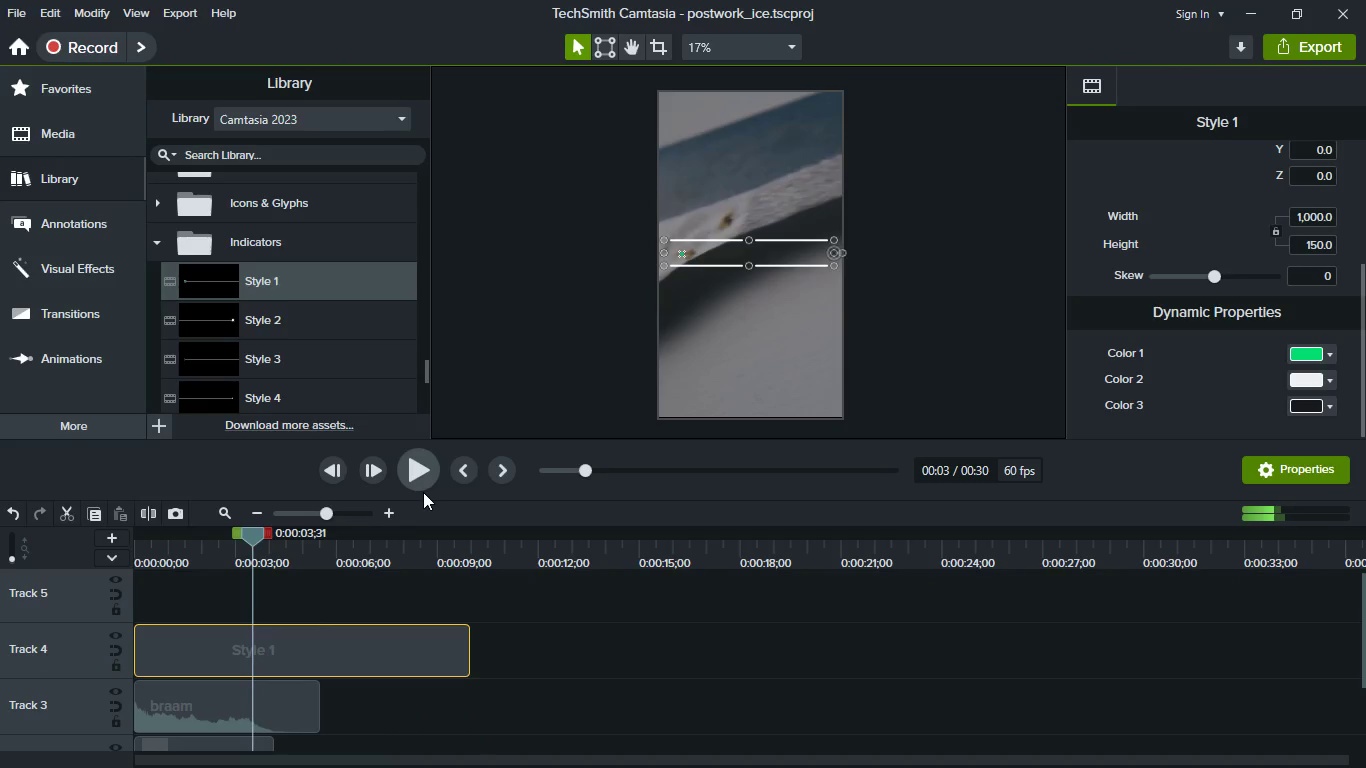 
left_click([160, 244])
 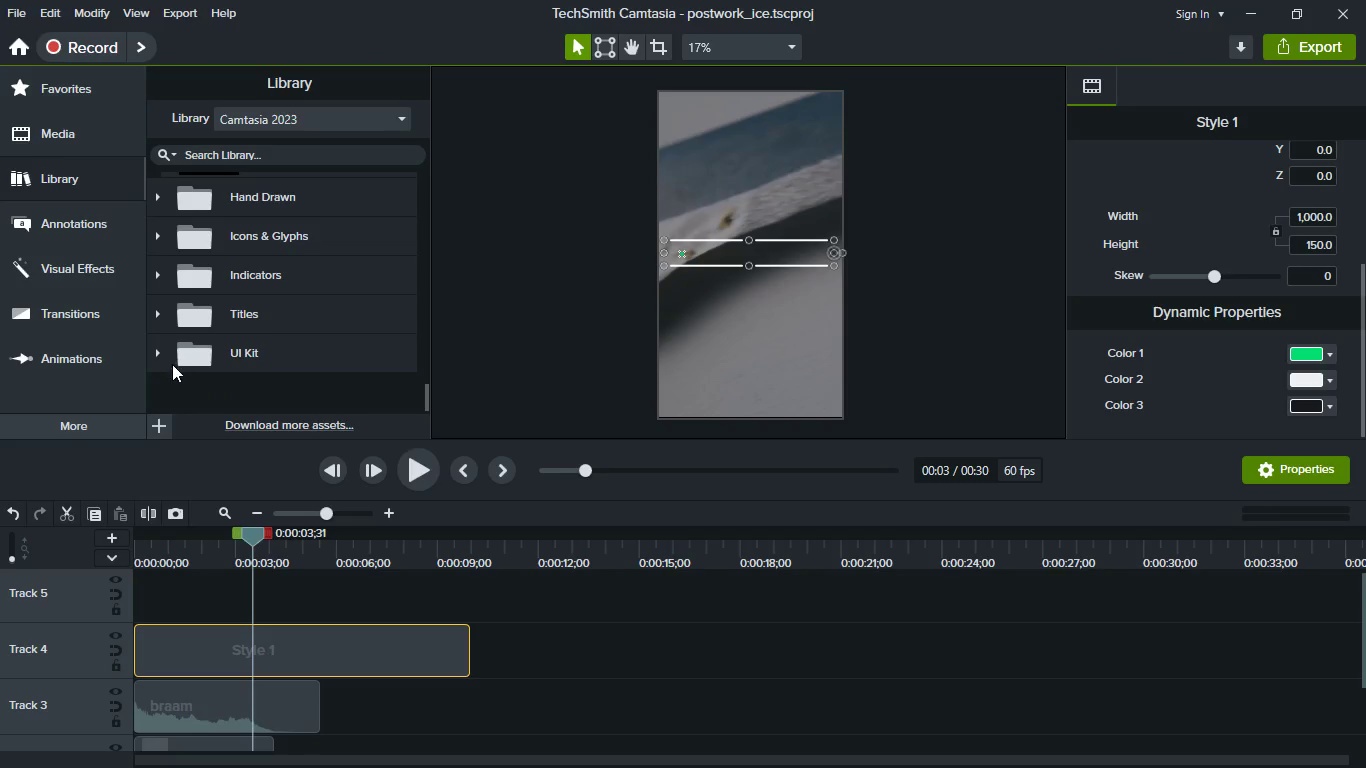 
left_click([159, 353])
 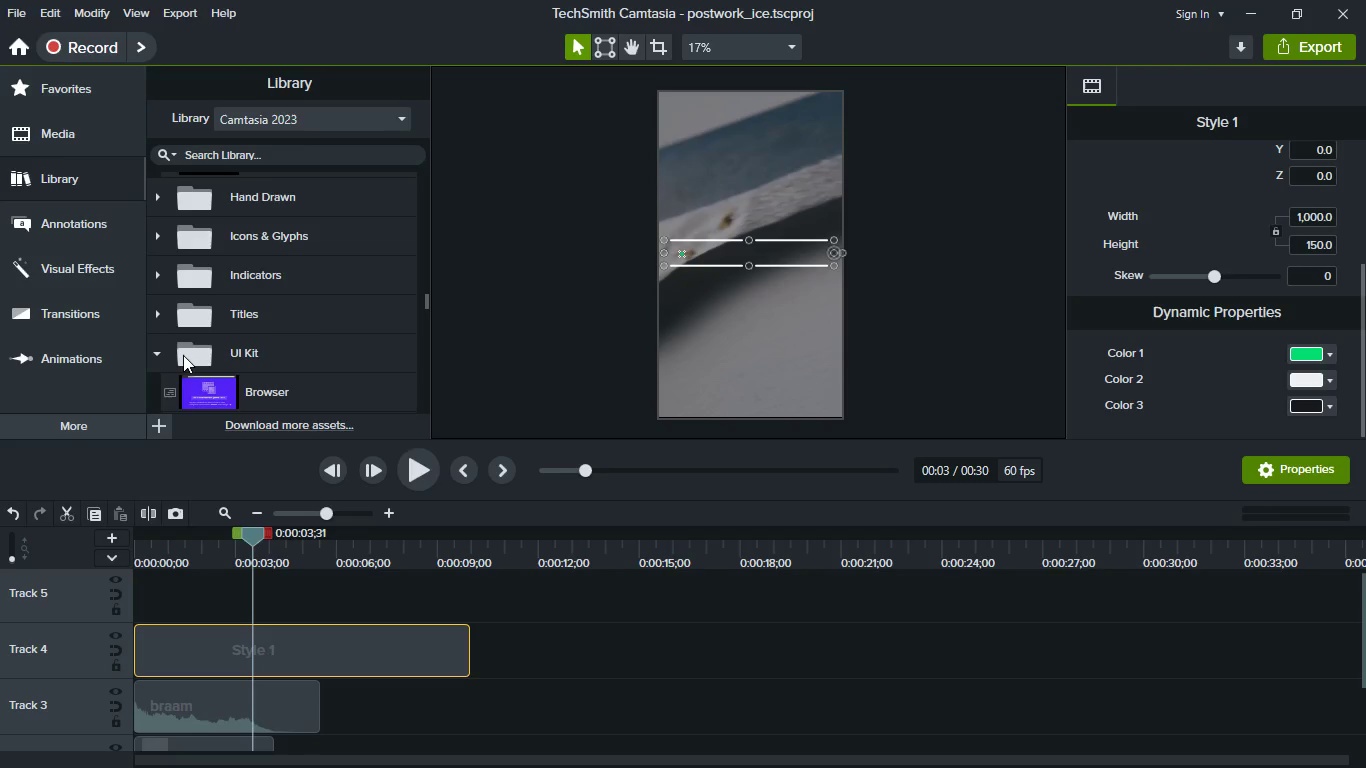 
scroll: coordinate [183, 355], scroll_direction: down, amount: 10.0
 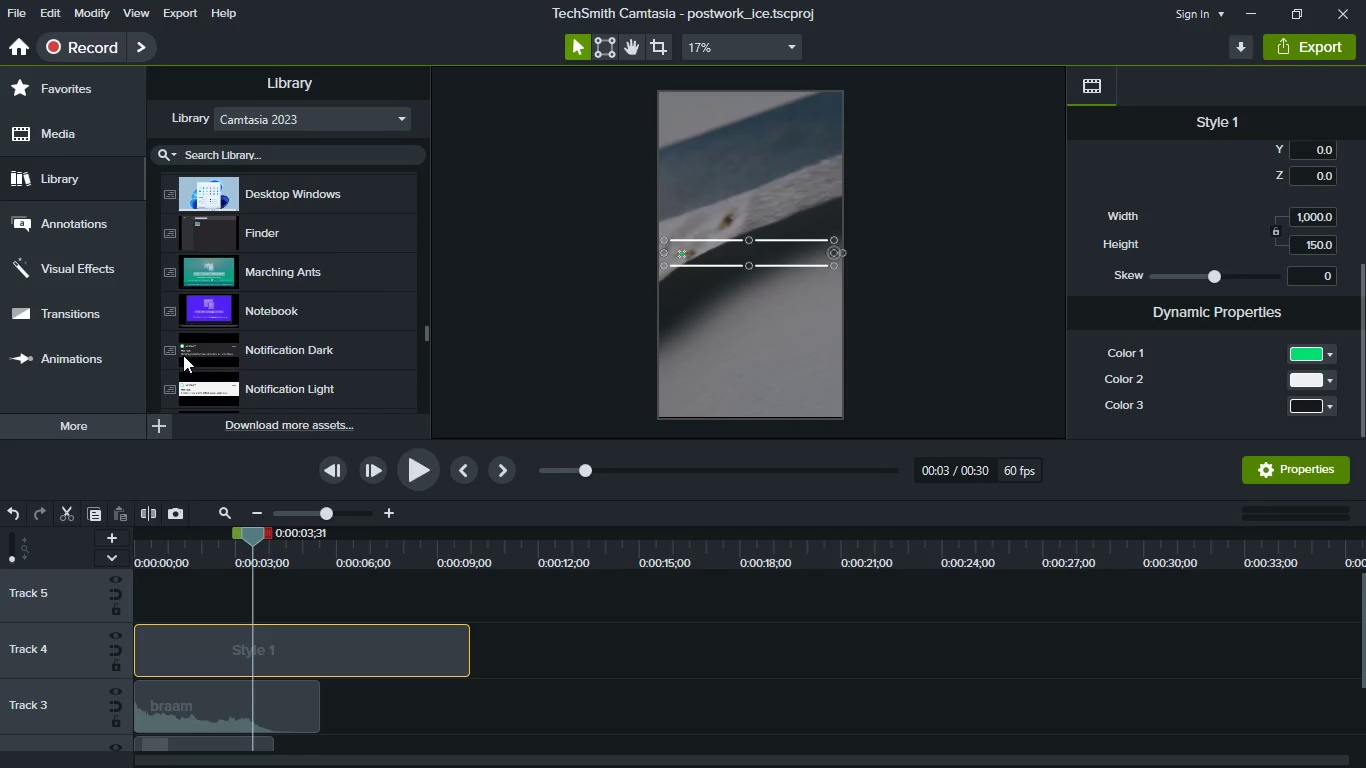 
scroll: coordinate [183, 355], scroll_direction: up, amount: 15.0
 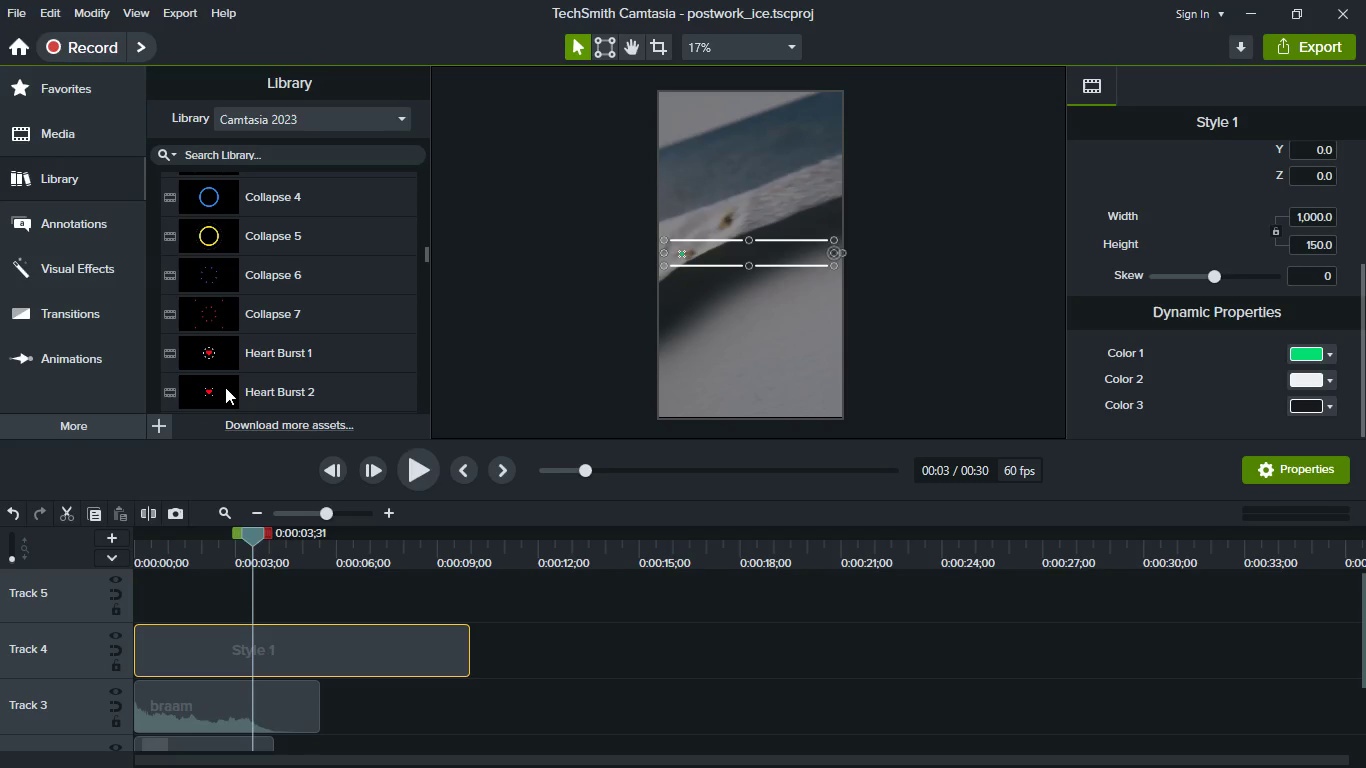 
left_click([225, 387])
 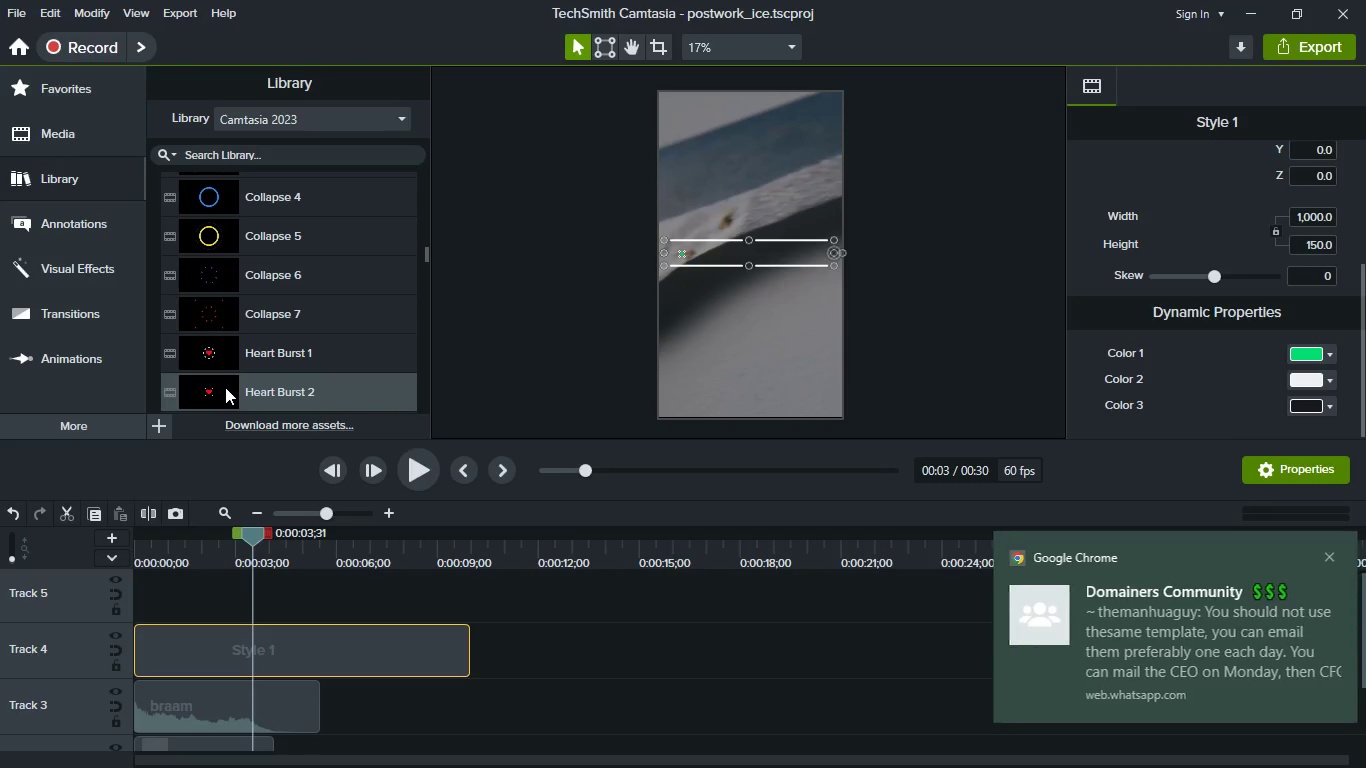 
double_click([225, 387])
 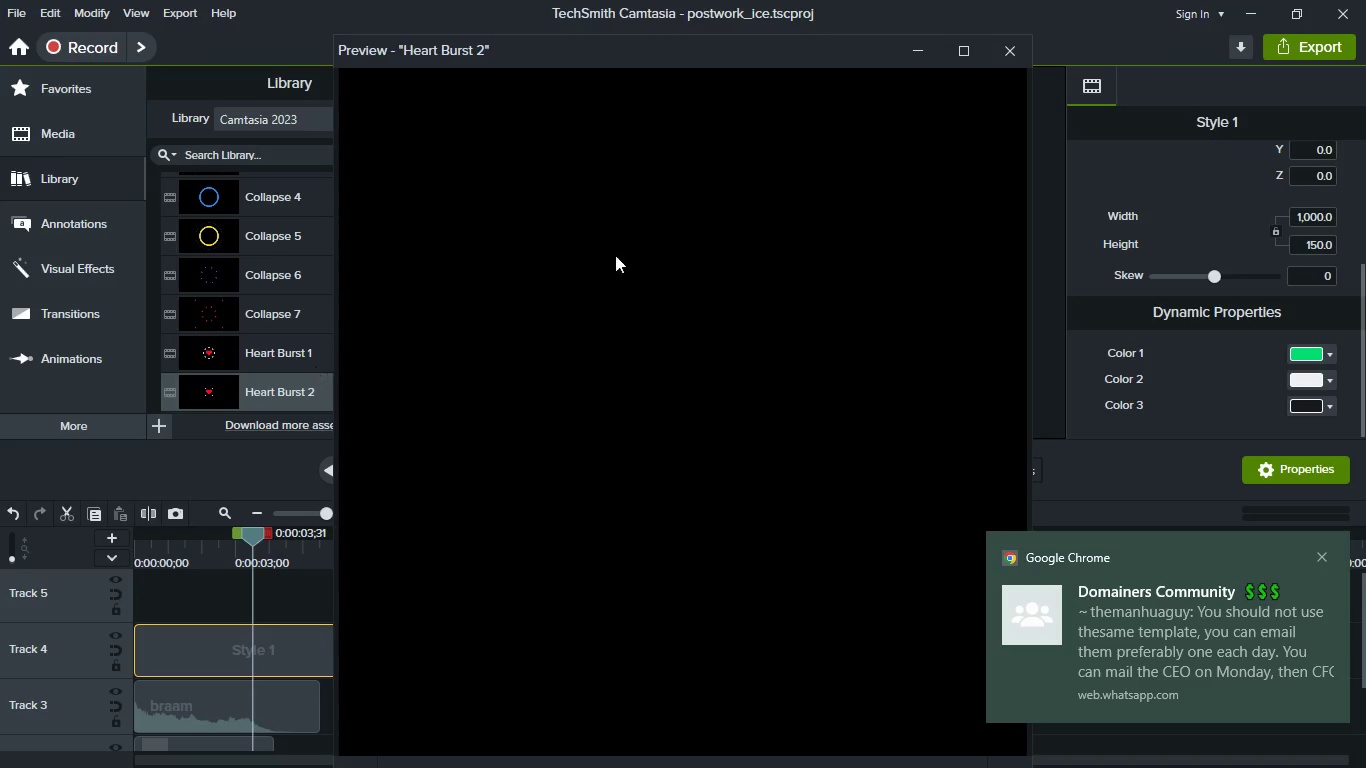 
left_click([1004, 58])
 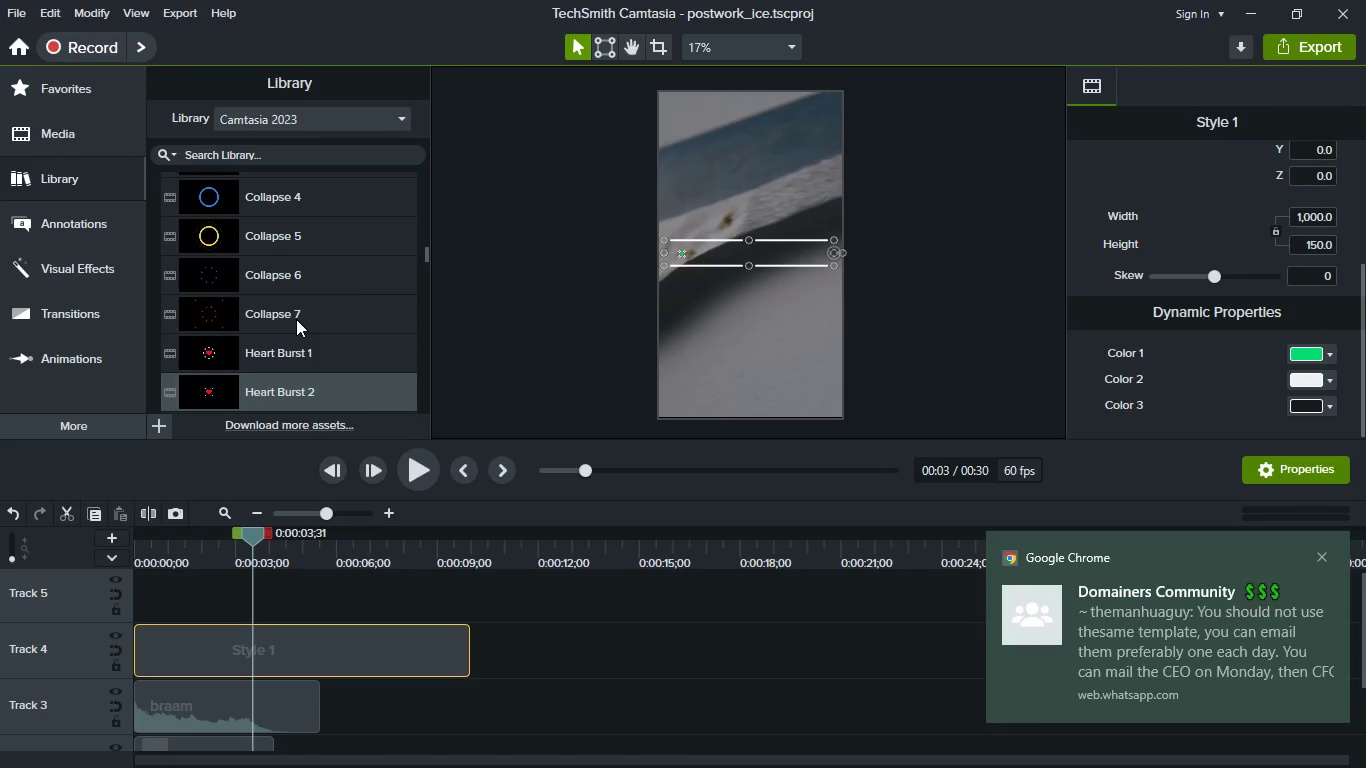 
scroll: coordinate [296, 319], scroll_direction: up, amount: 15.0
 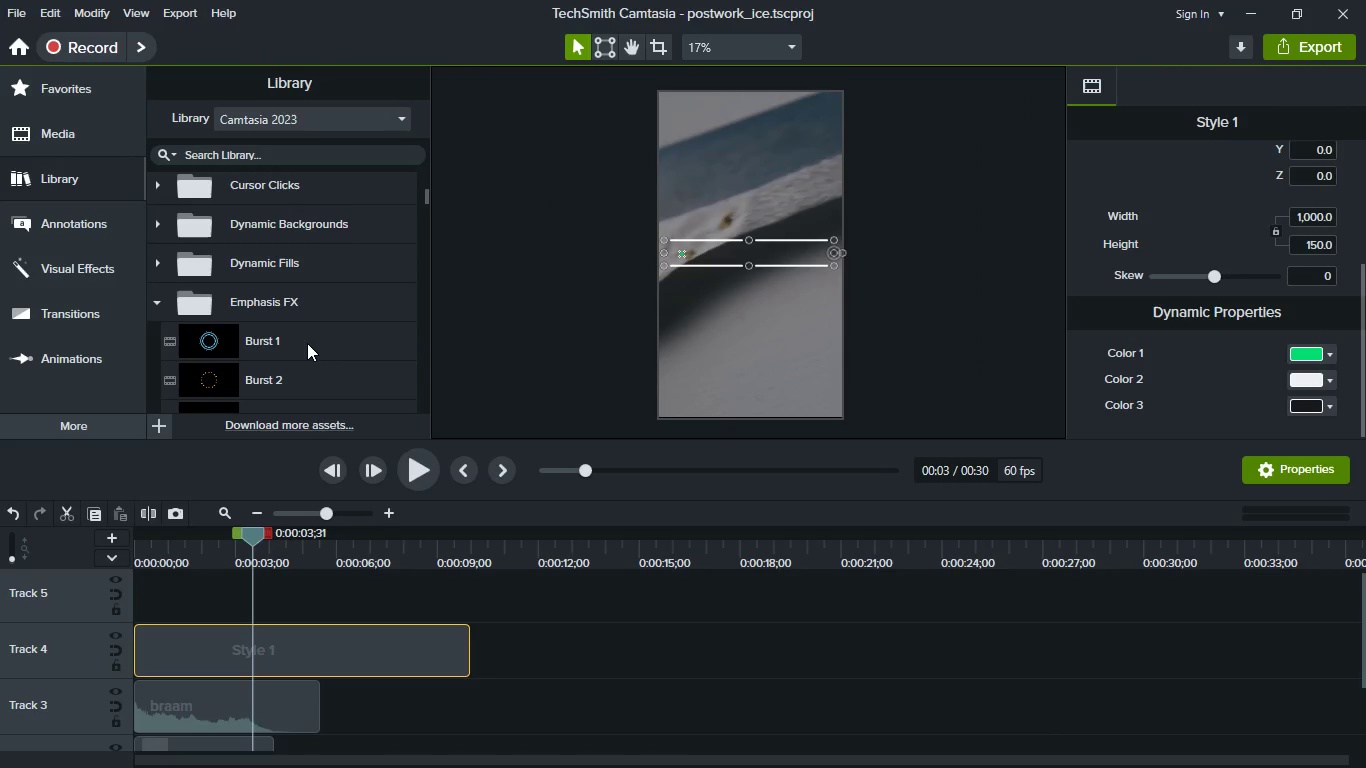 
double_click([308, 343])
 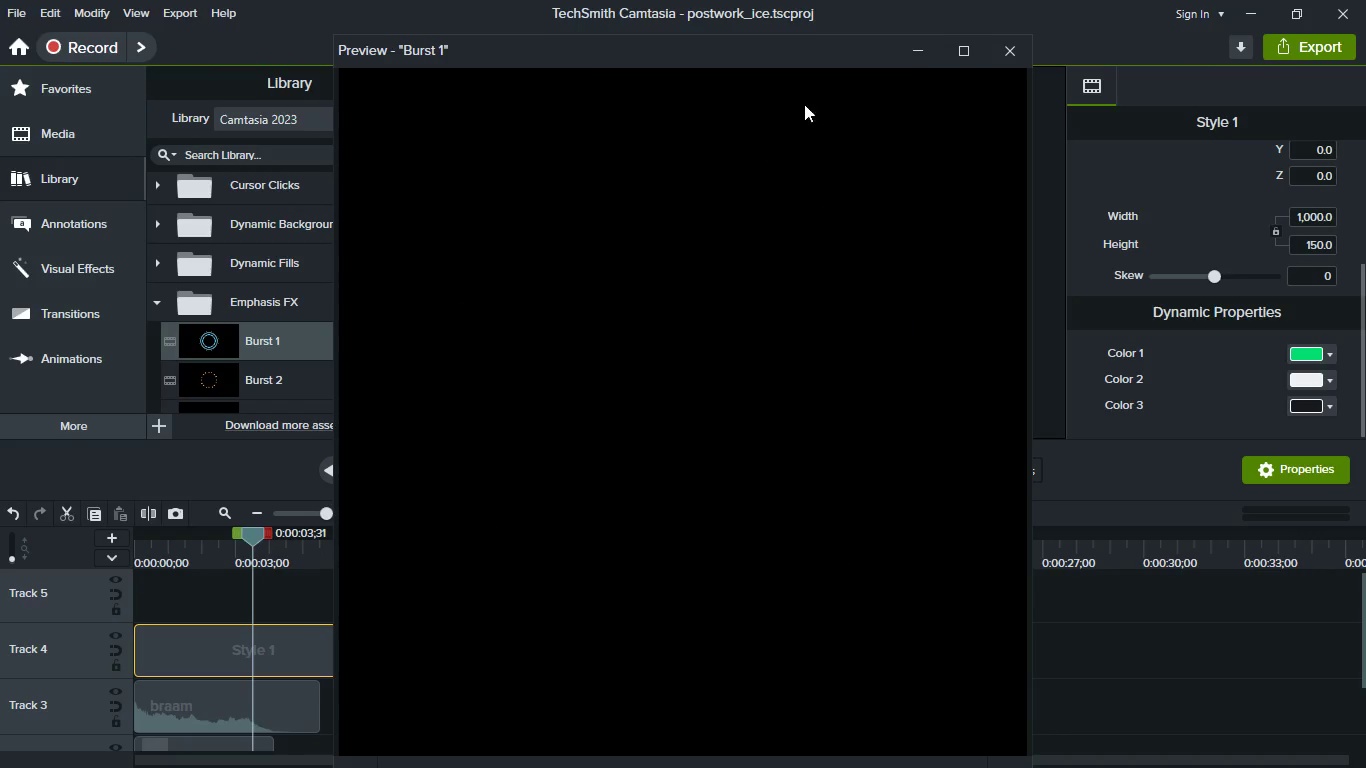 
left_click([1014, 61])
 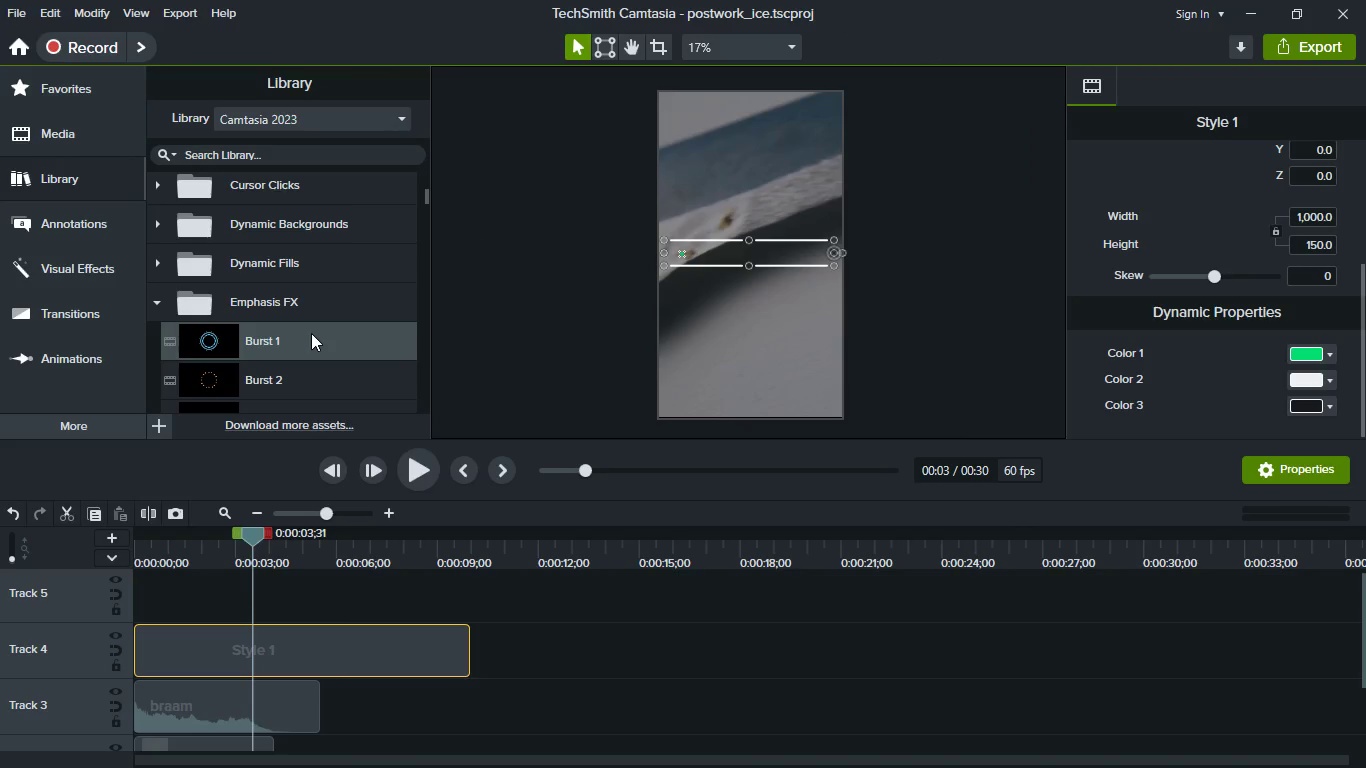 
left_click_drag(start_coordinate=[311, 333], to_coordinate=[335, 613])
 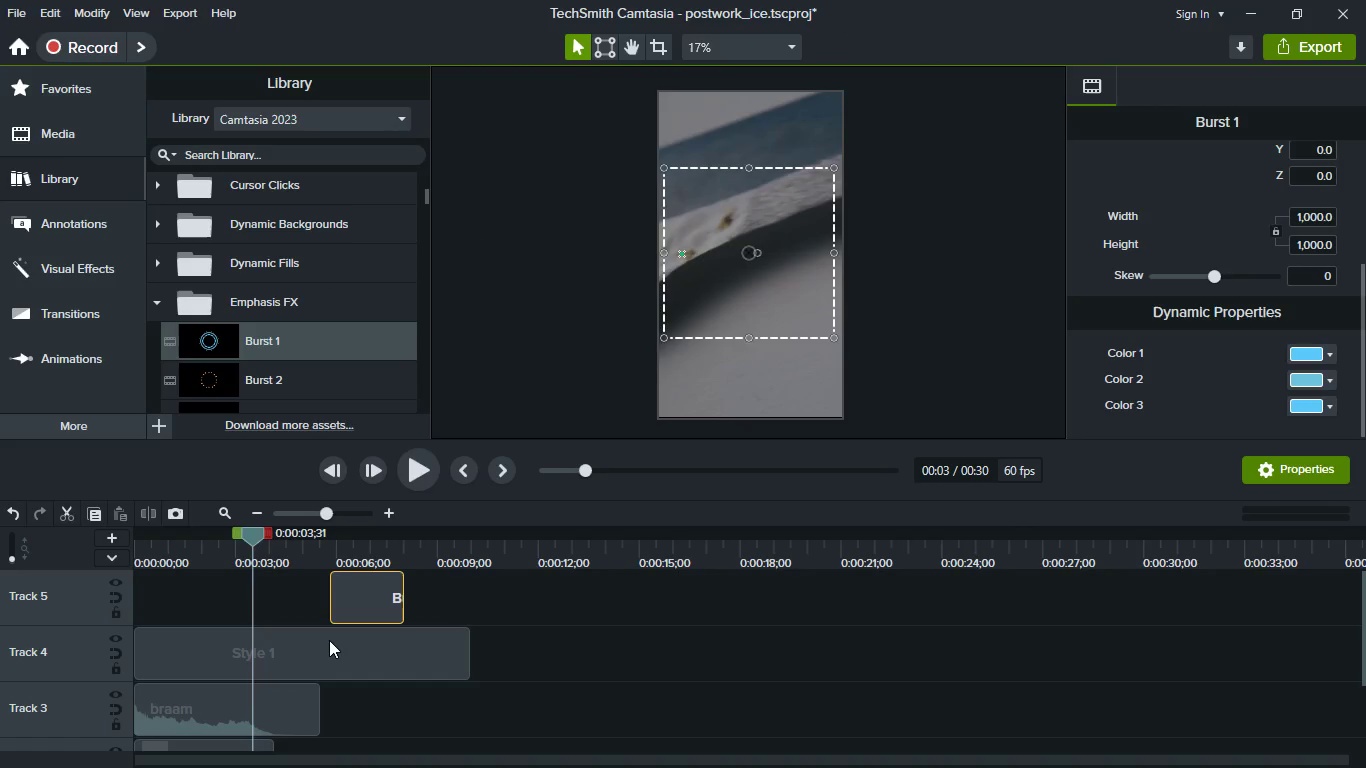 
left_click([329, 640])
 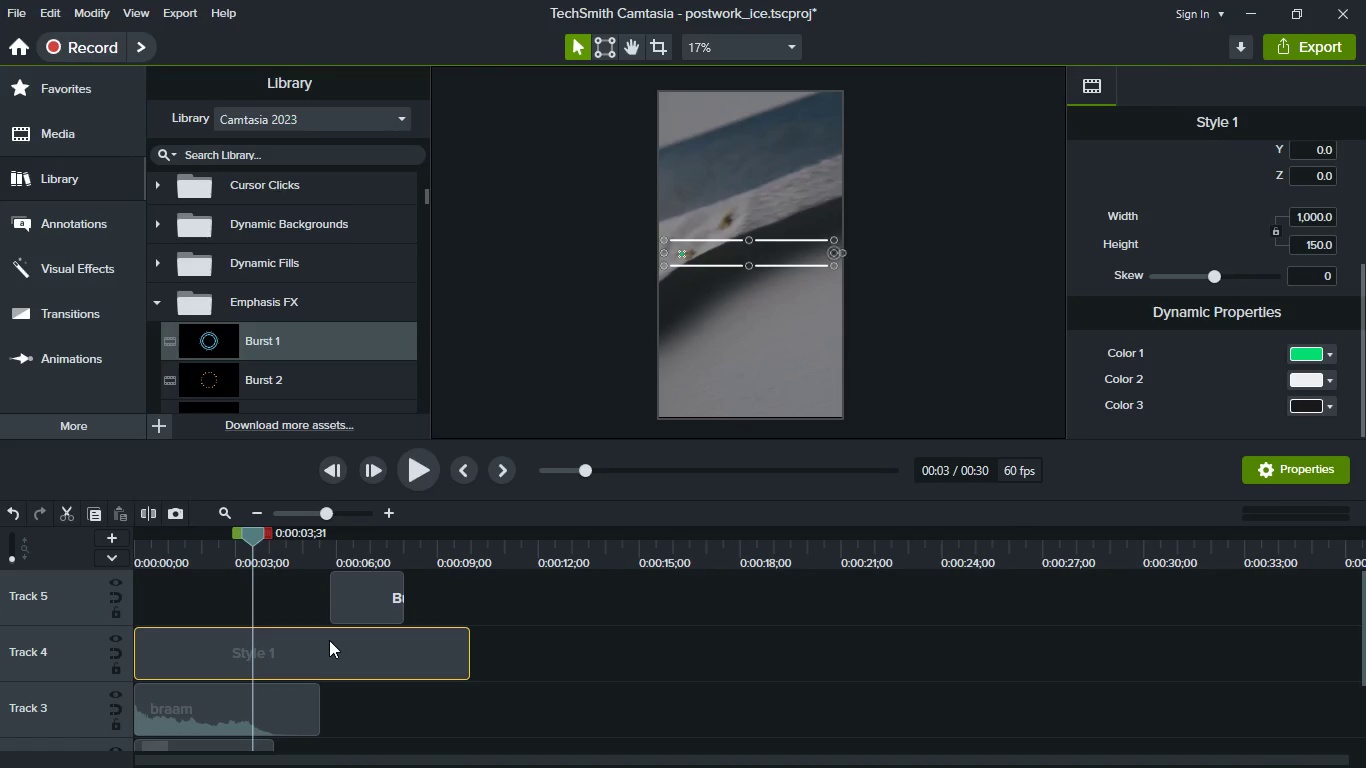 
key(Delete)
 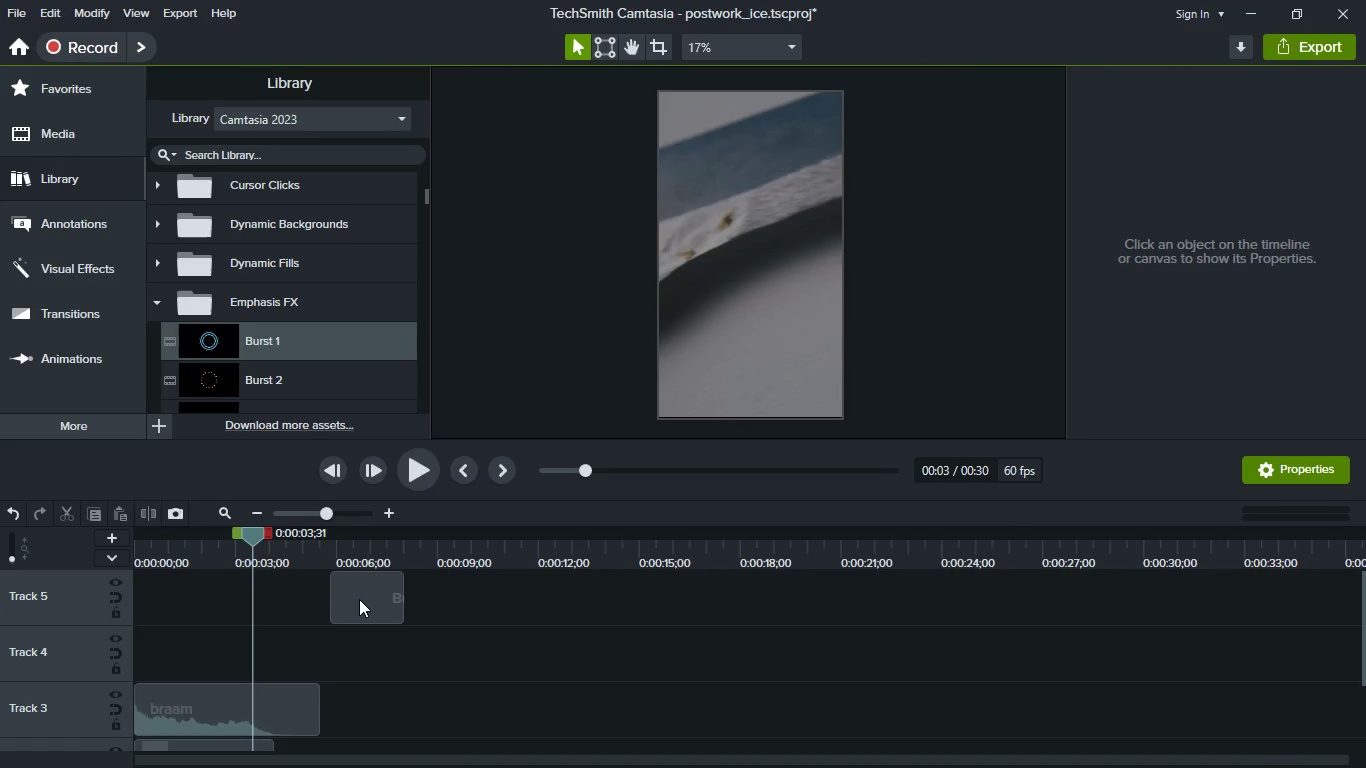 
left_click_drag(start_coordinate=[359, 599], to_coordinate=[134, 671])
 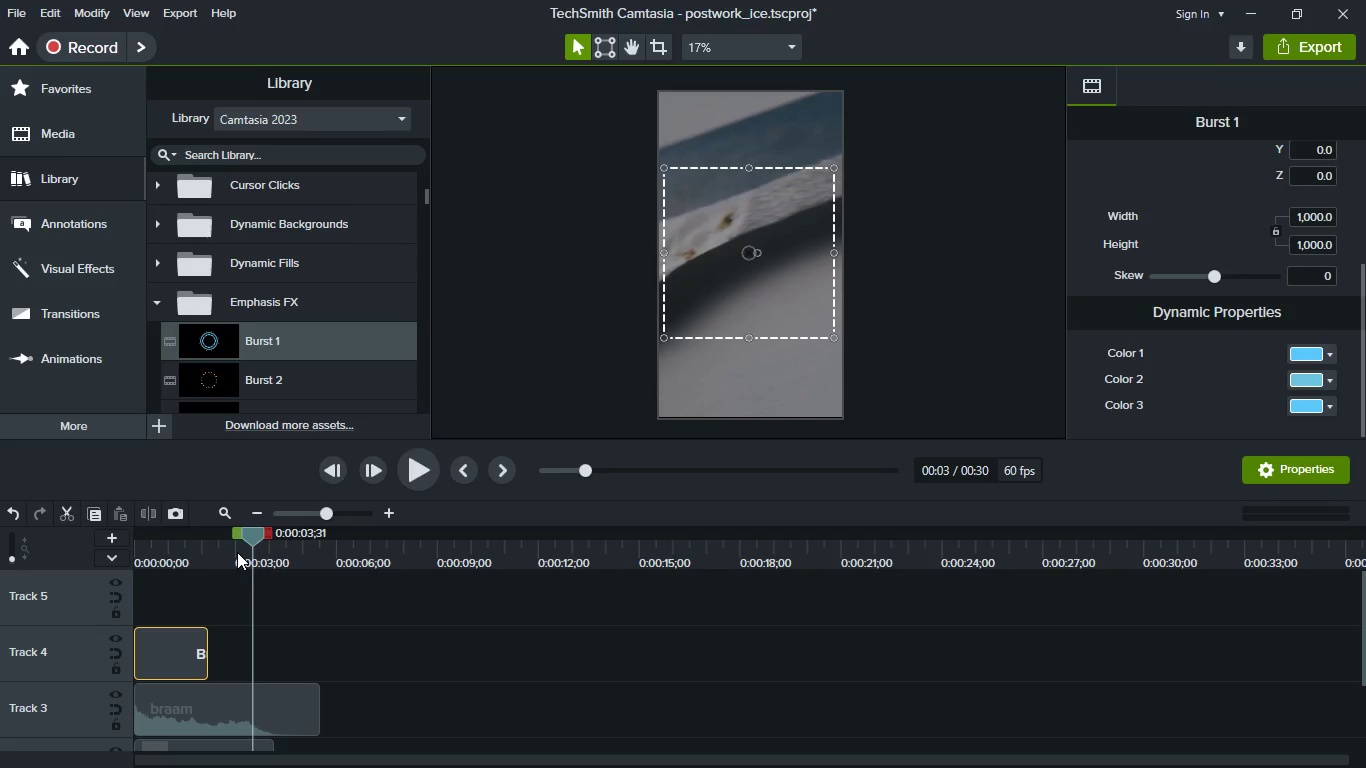 
left_click_drag(start_coordinate=[253, 539], to_coordinate=[123, 555])
 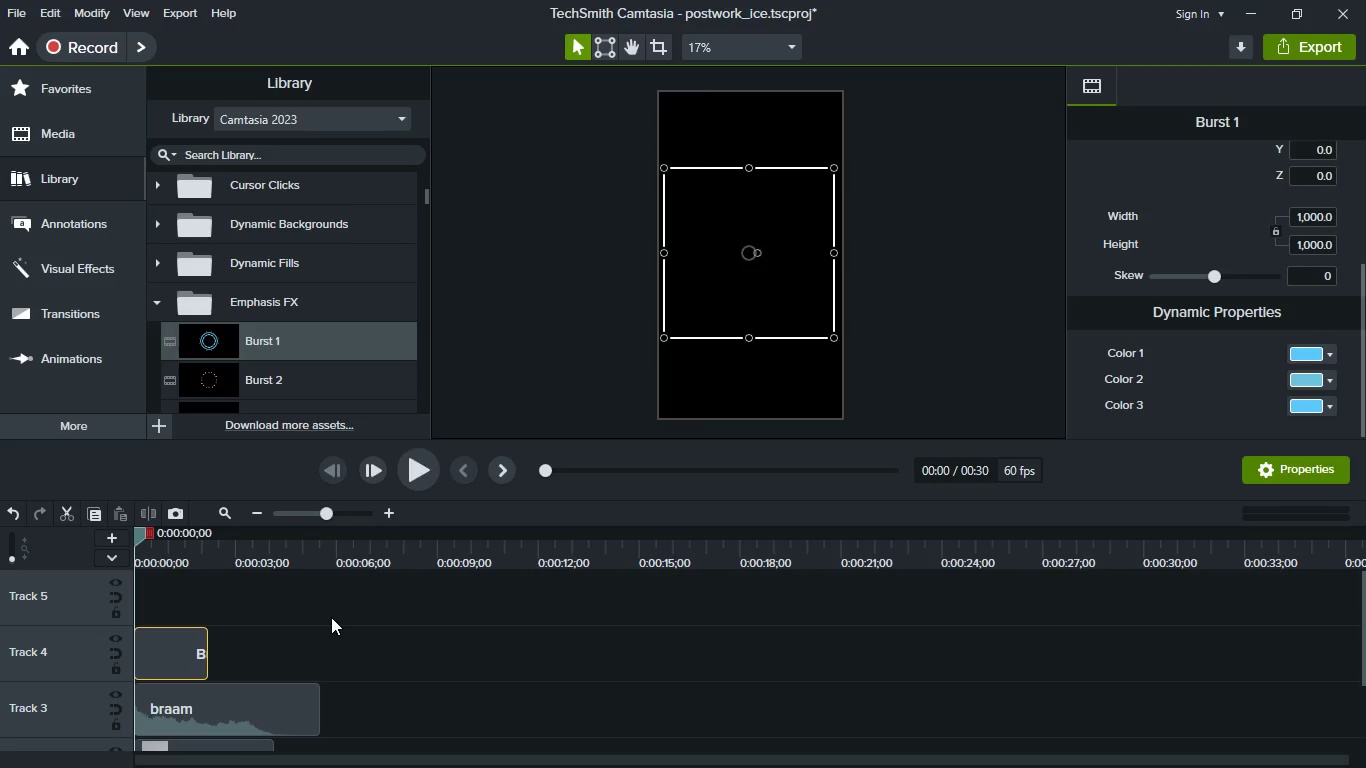 
key(Space)
 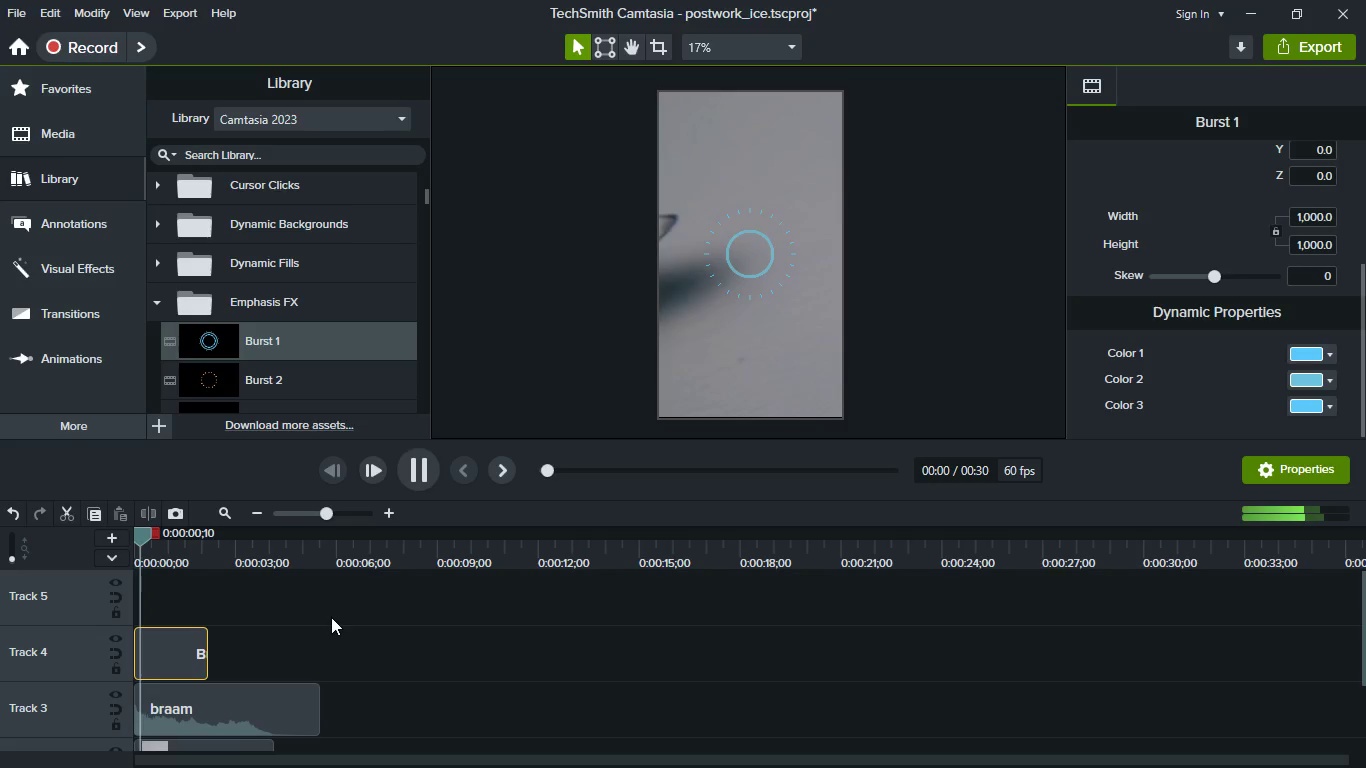 
key(Space)
 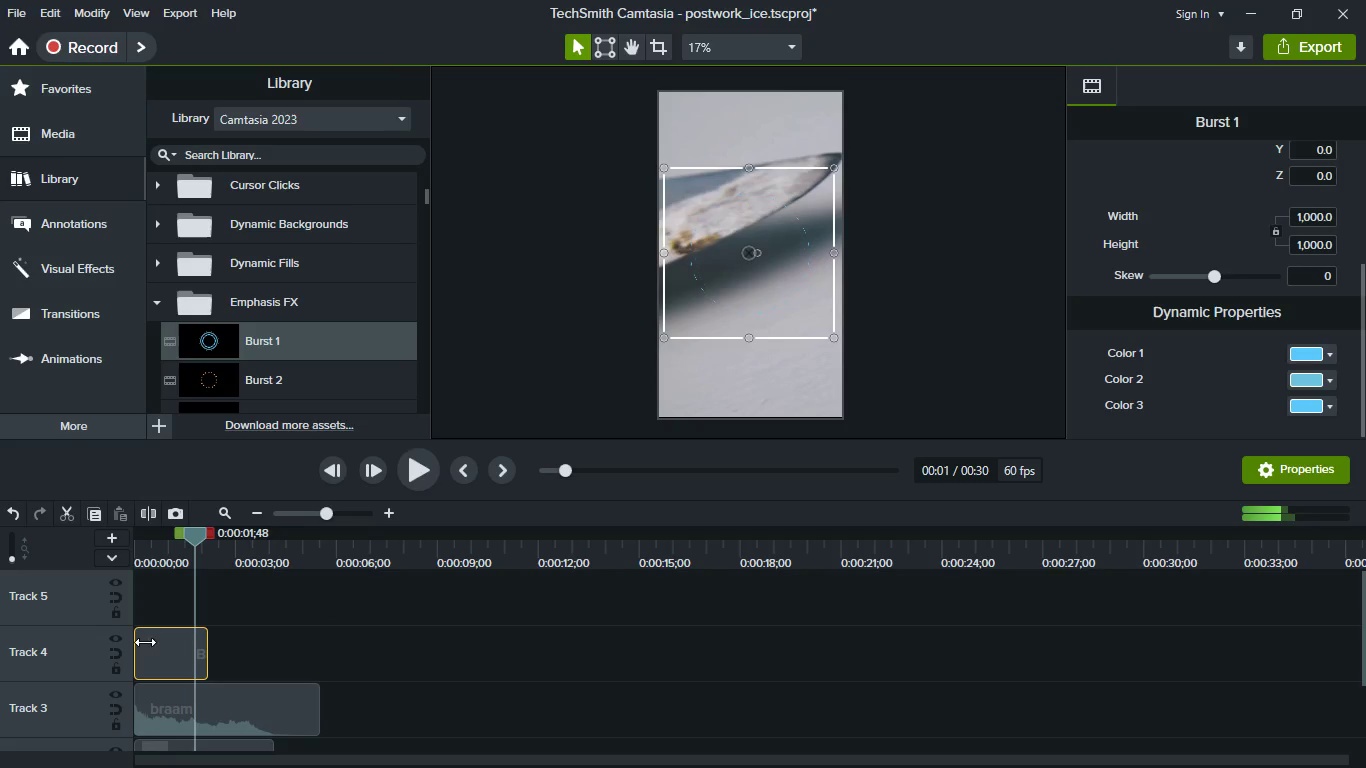 
left_click_drag(start_coordinate=[155, 651], to_coordinate=[198, 653])
 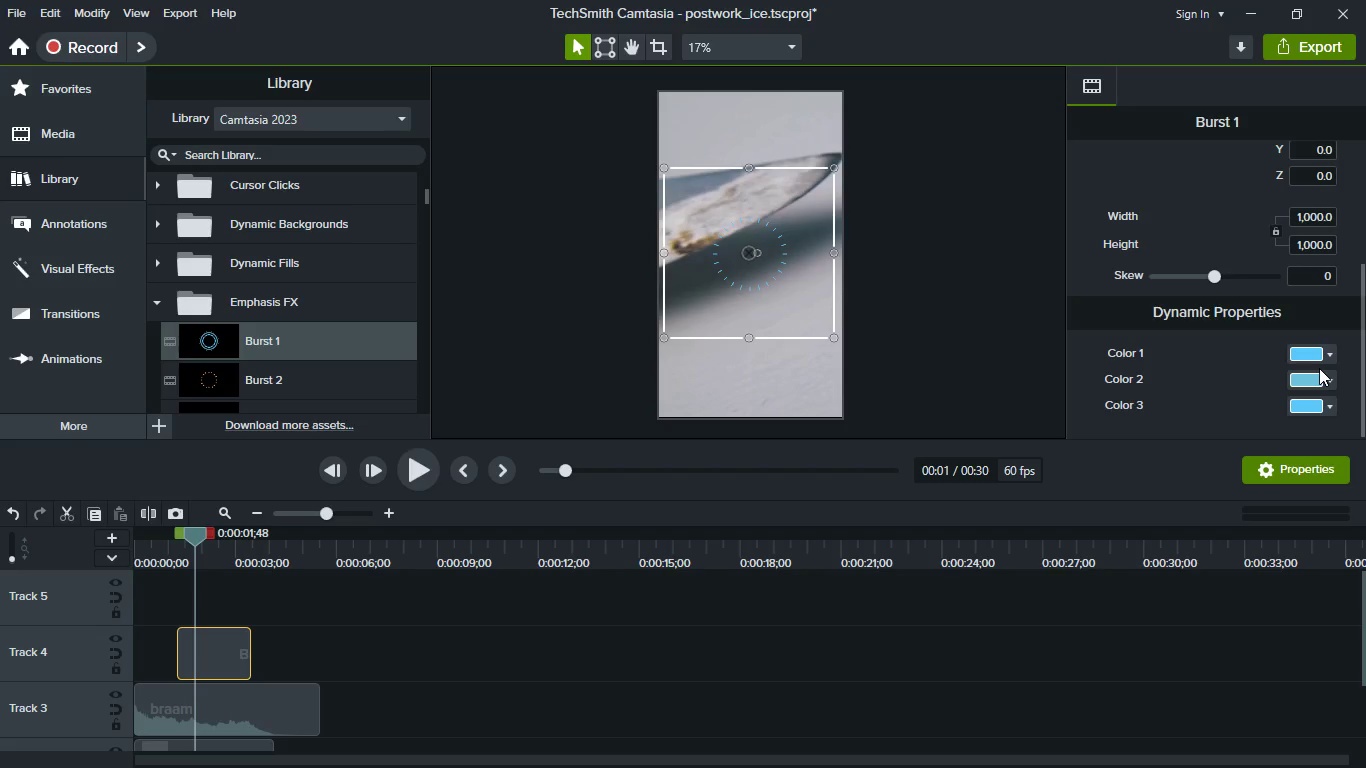 
left_click([1319, 361])
 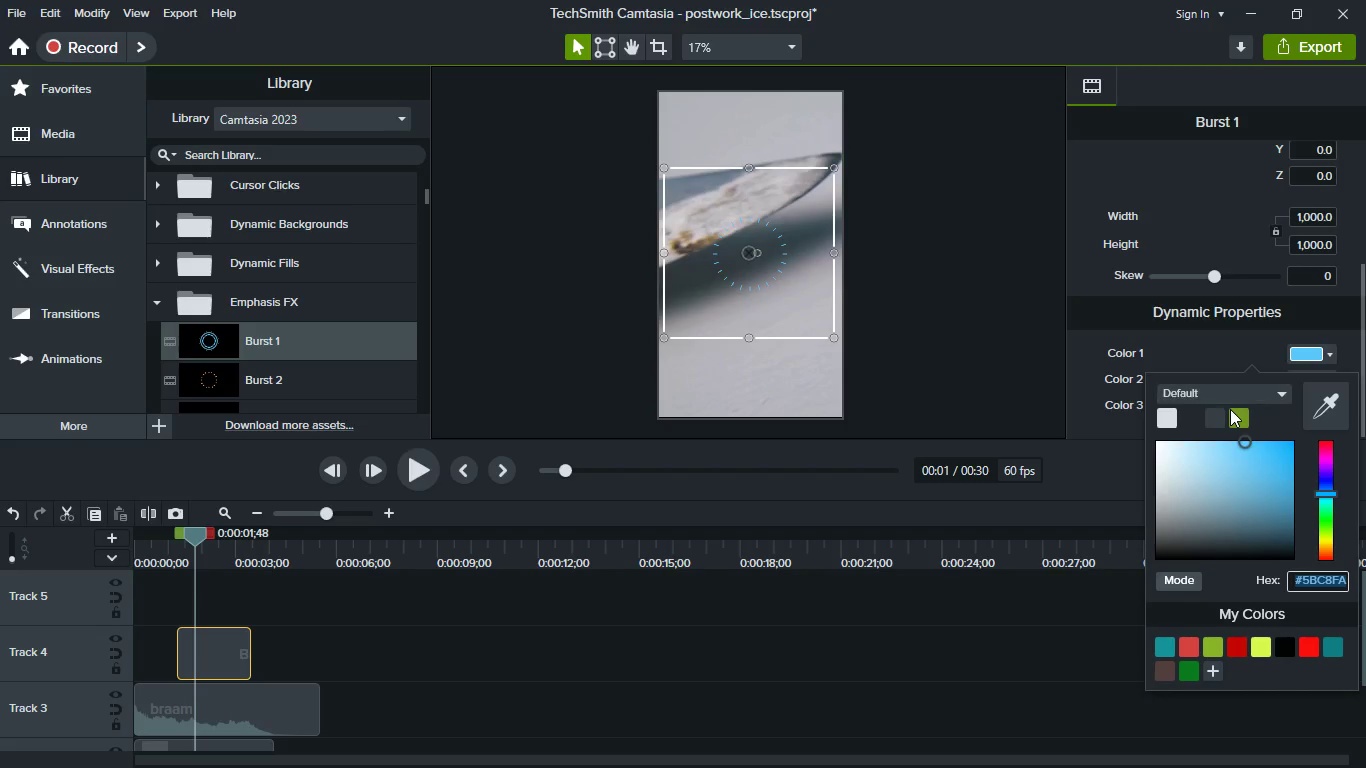 
left_click([1230, 415])
 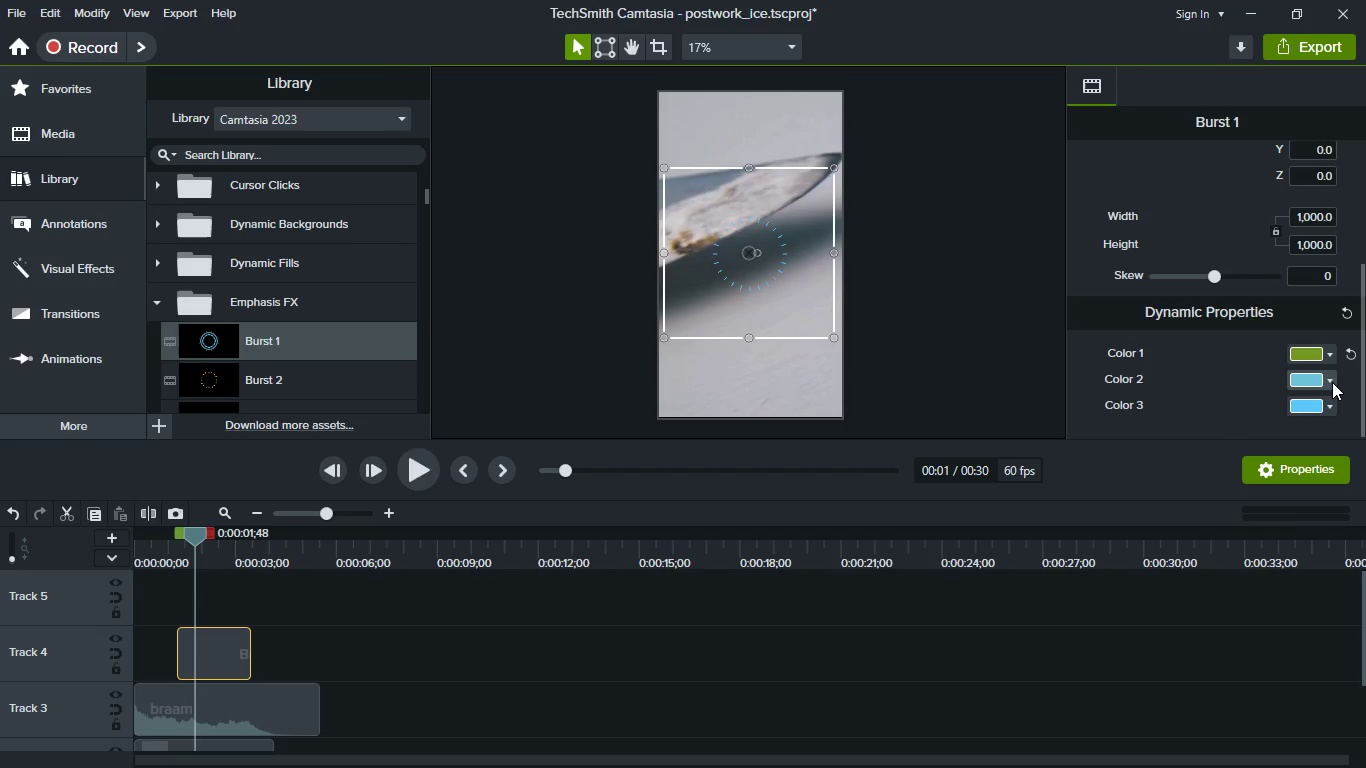 
left_click([1332, 382])
 